 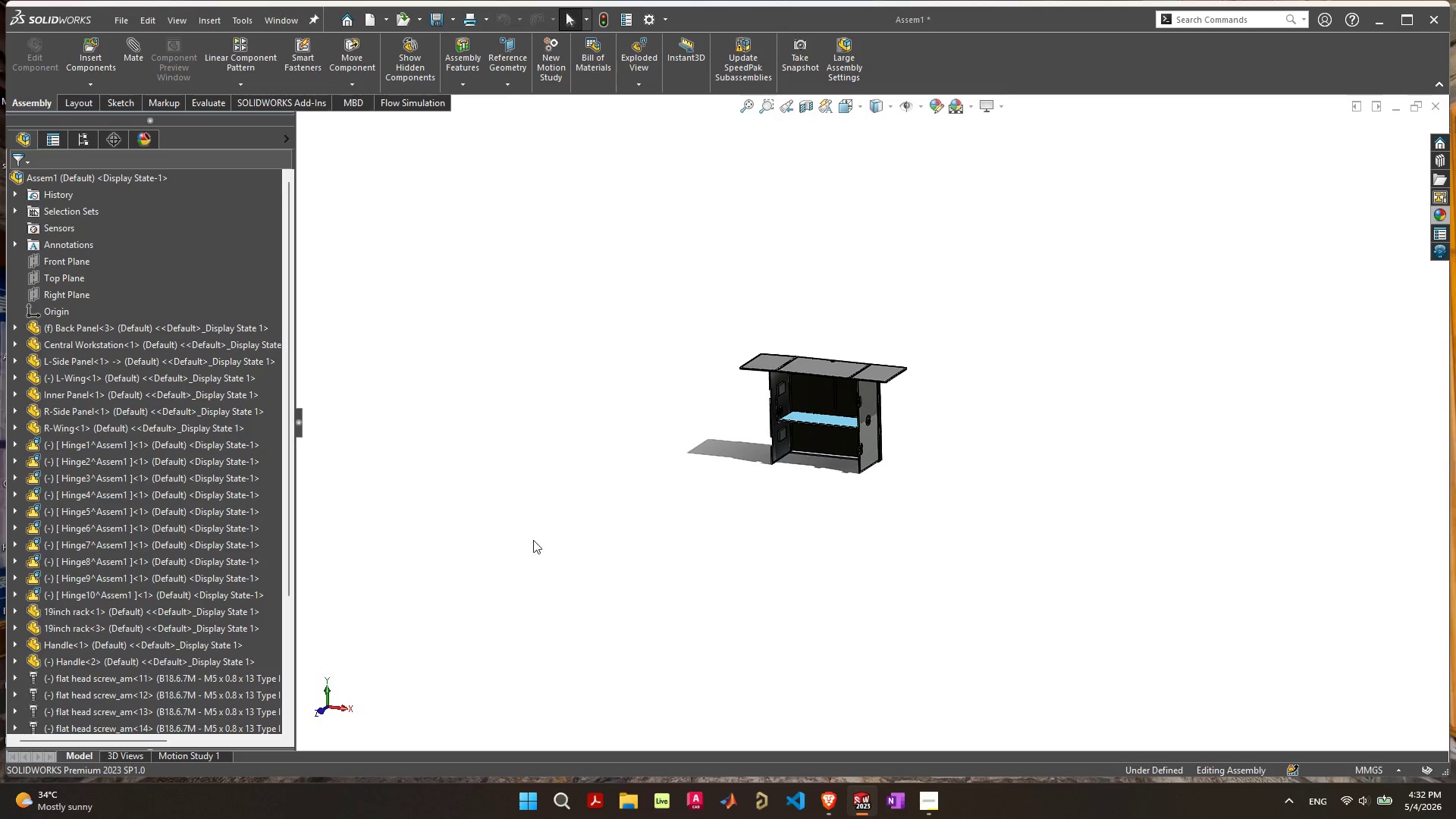 
left_click([295, 105])
 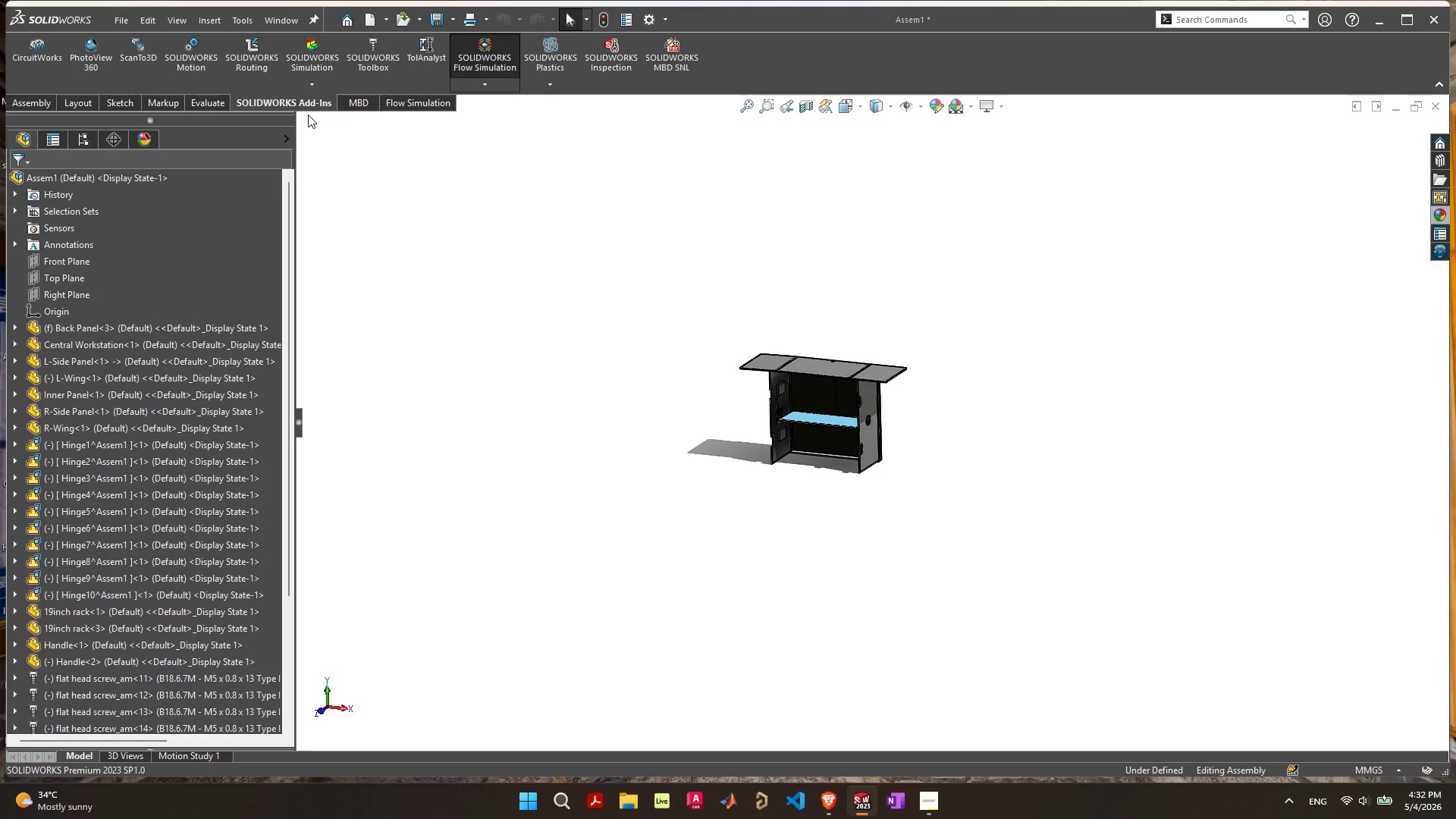 
wait(8.78)
 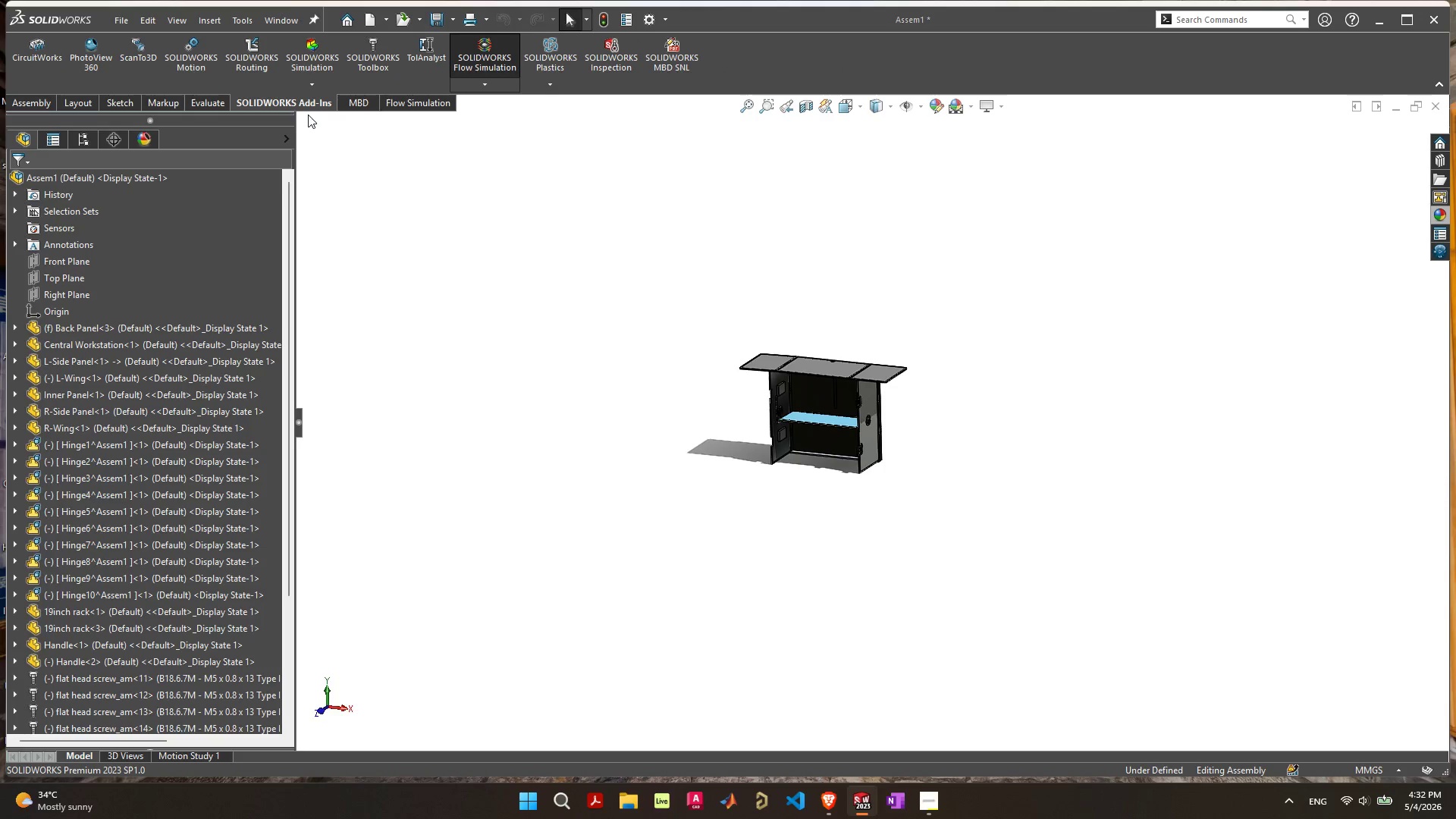 
left_click([320, 86])
 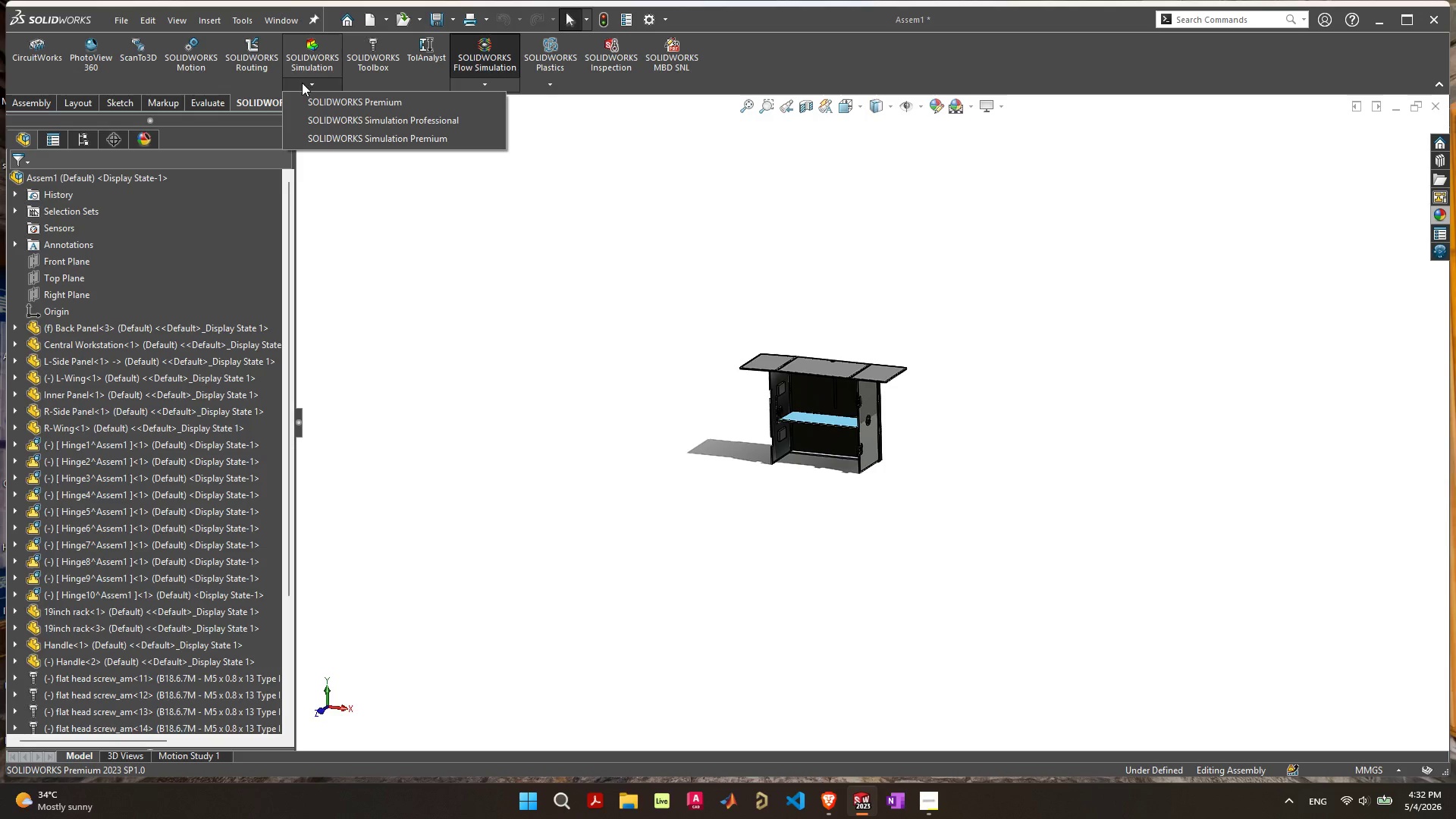 
left_click([202, 57])
 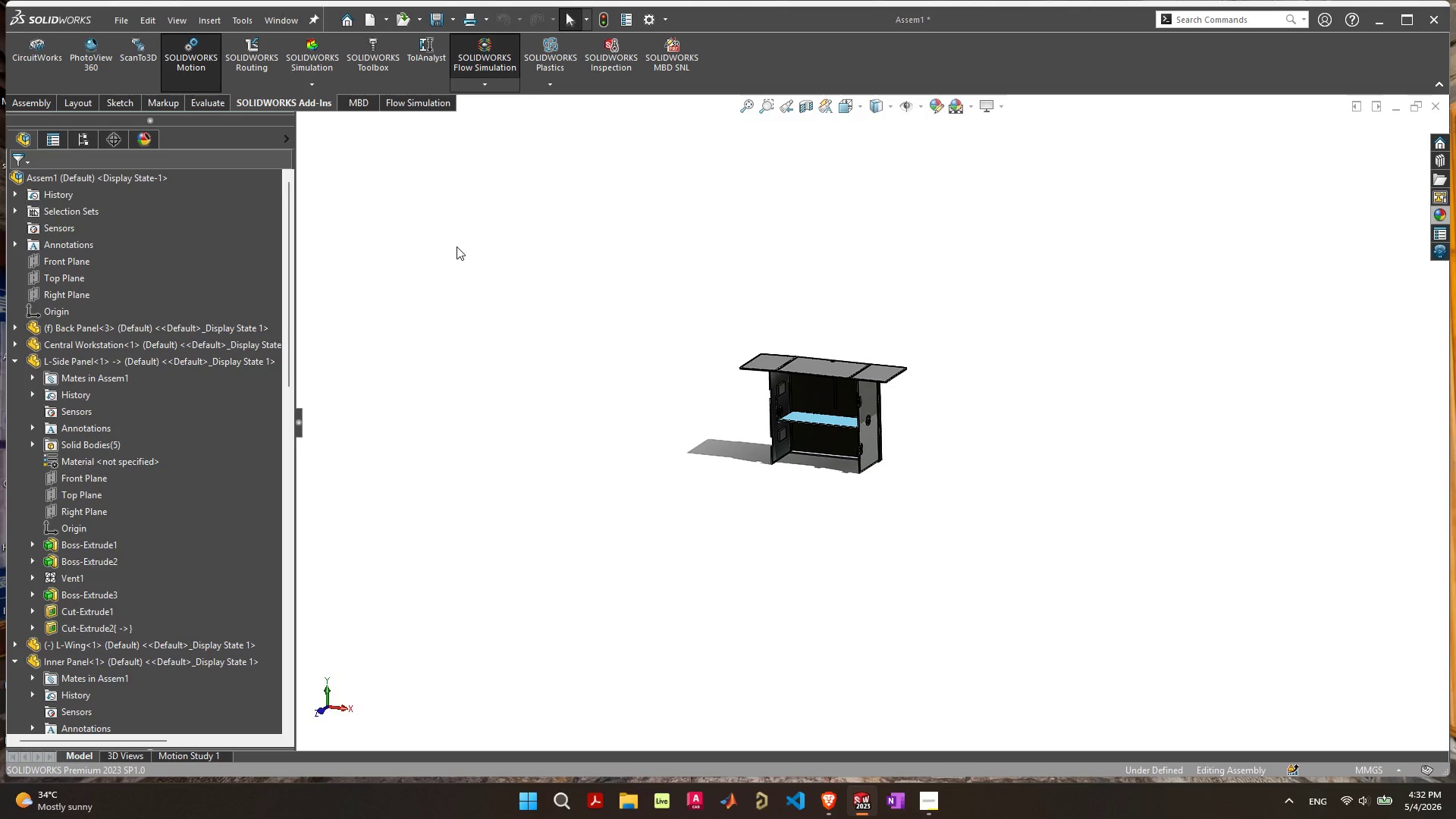 
wait(23.0)
 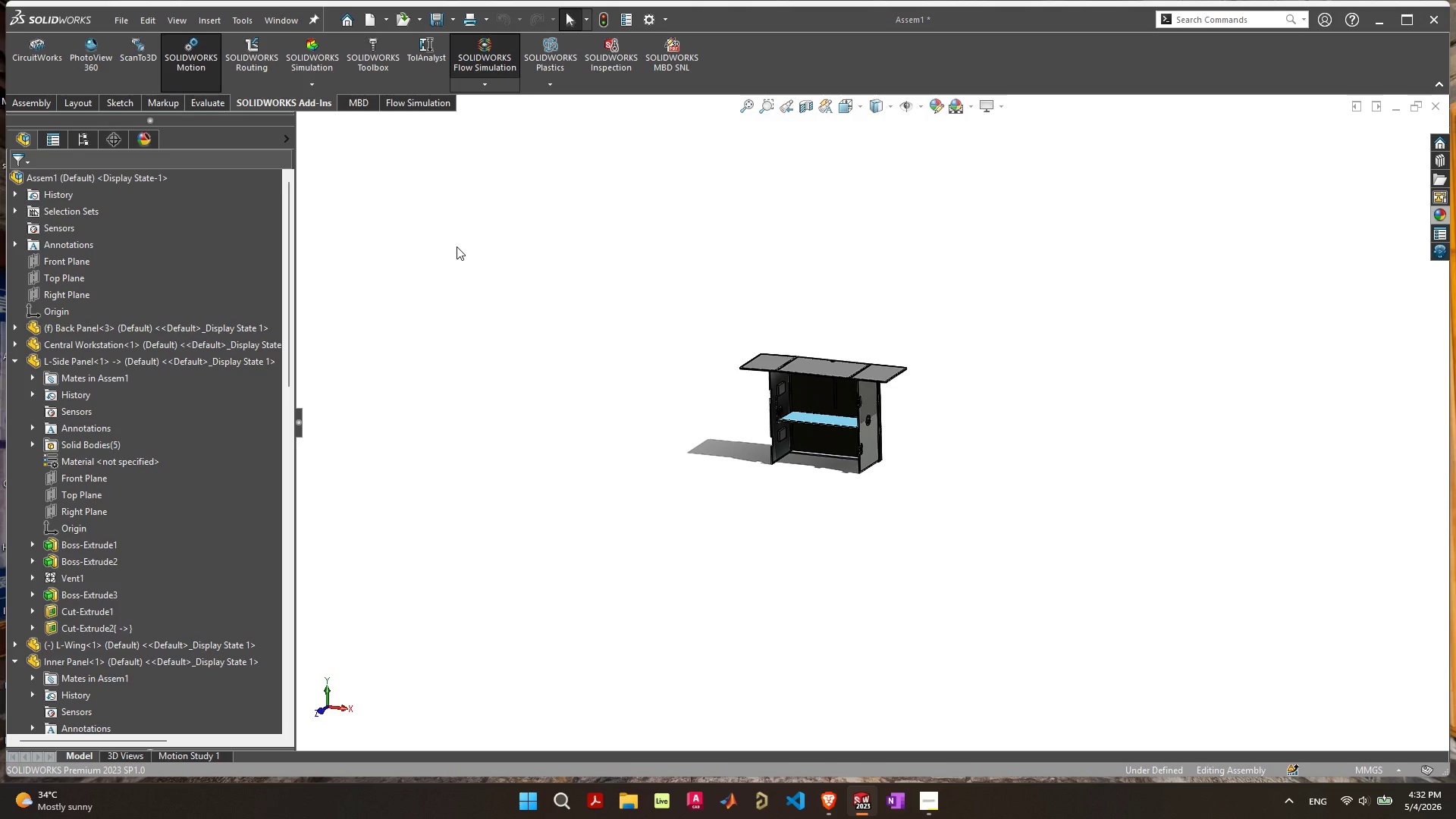 
left_click([215, 104])
 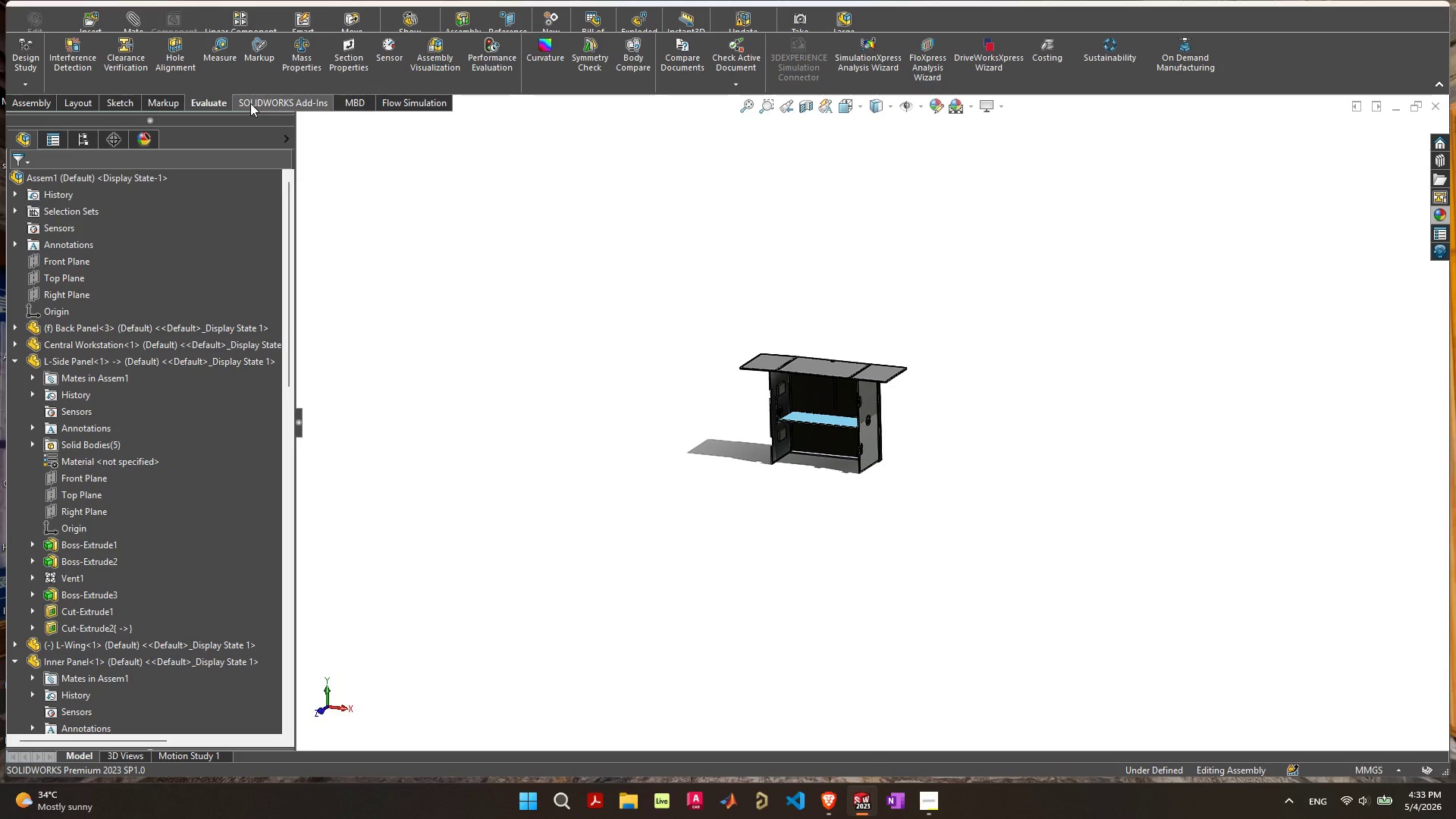 
left_click([250, 103])
 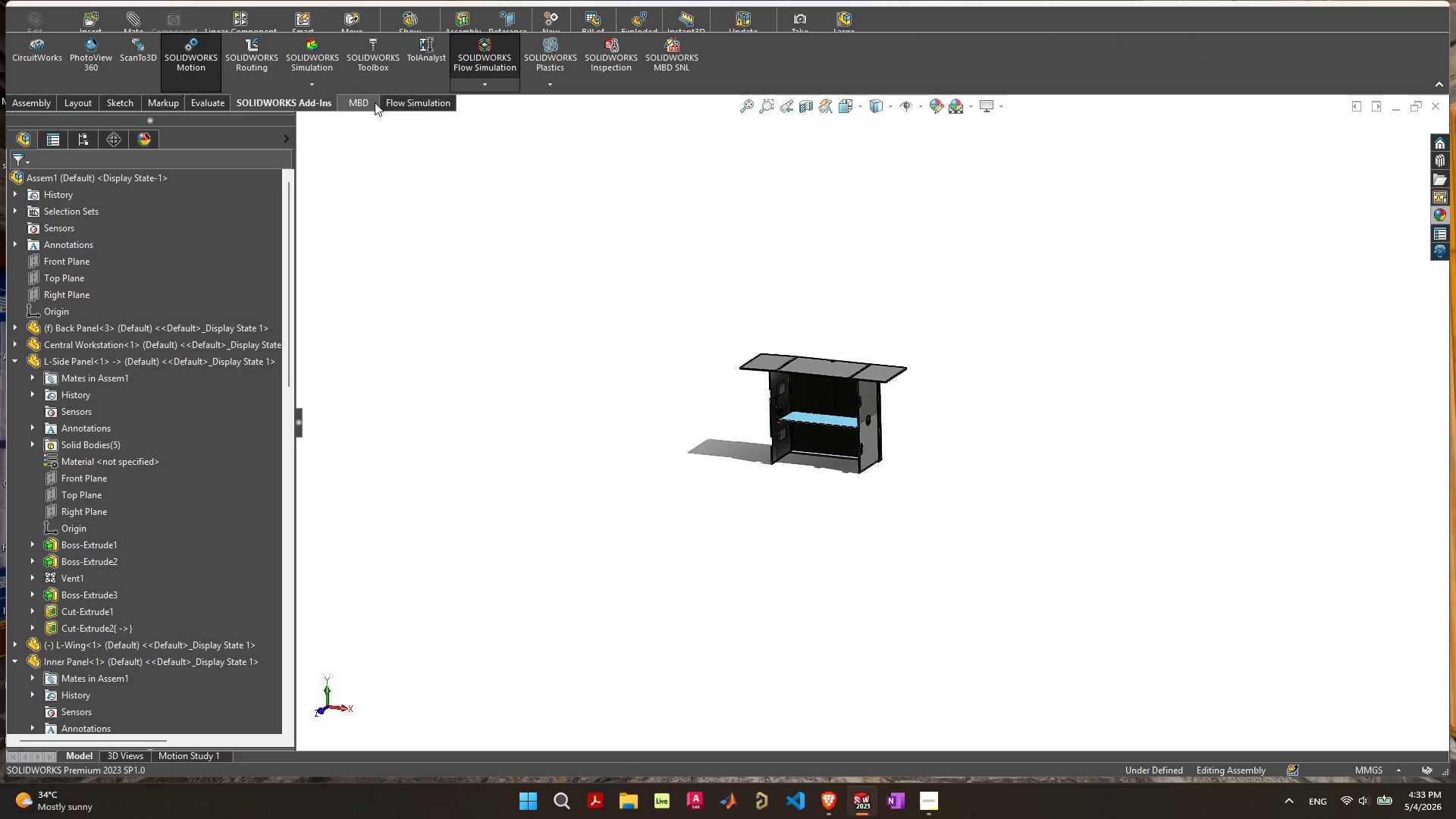 
left_click([397, 105])
 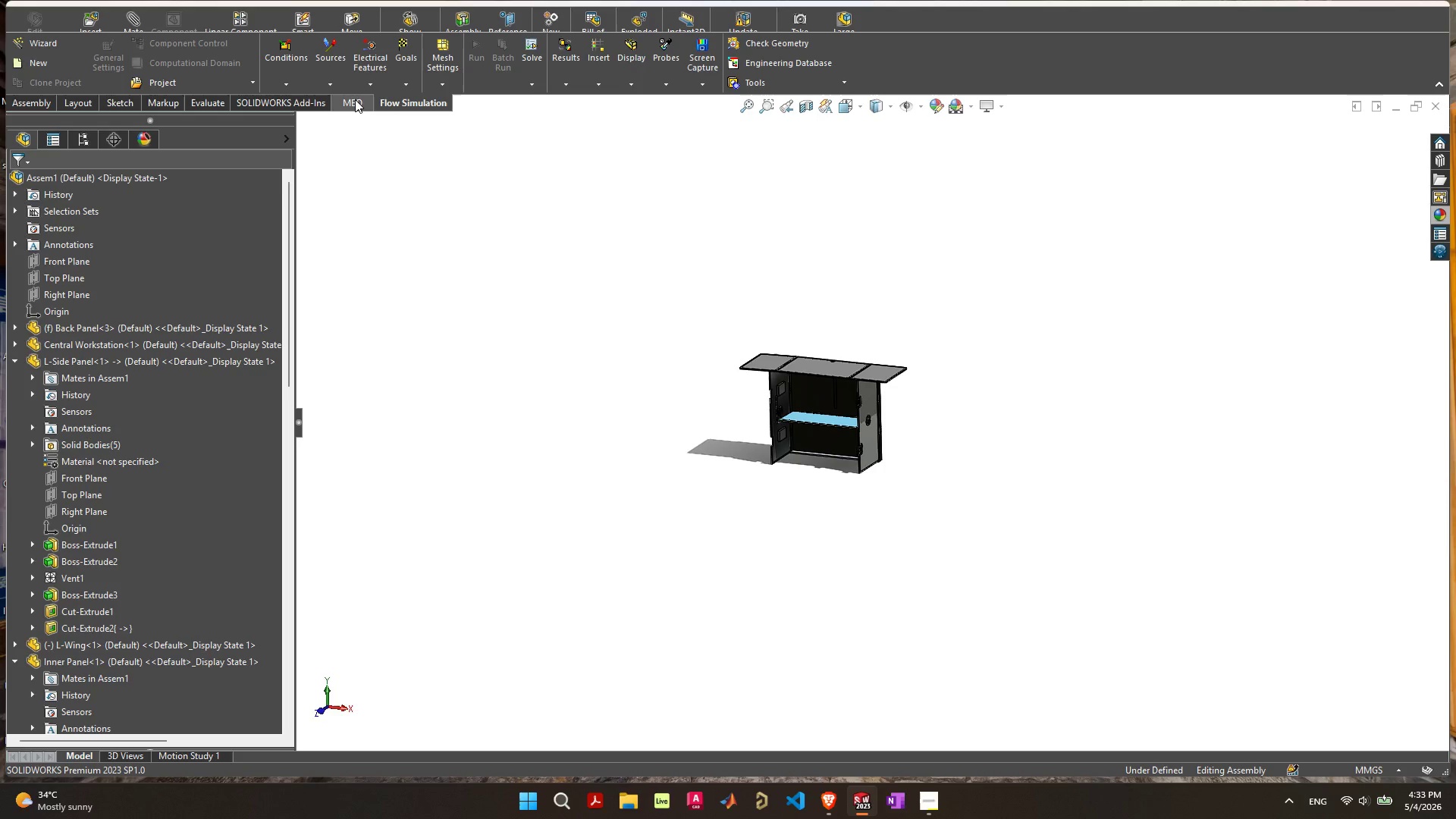 
wait(5.17)
 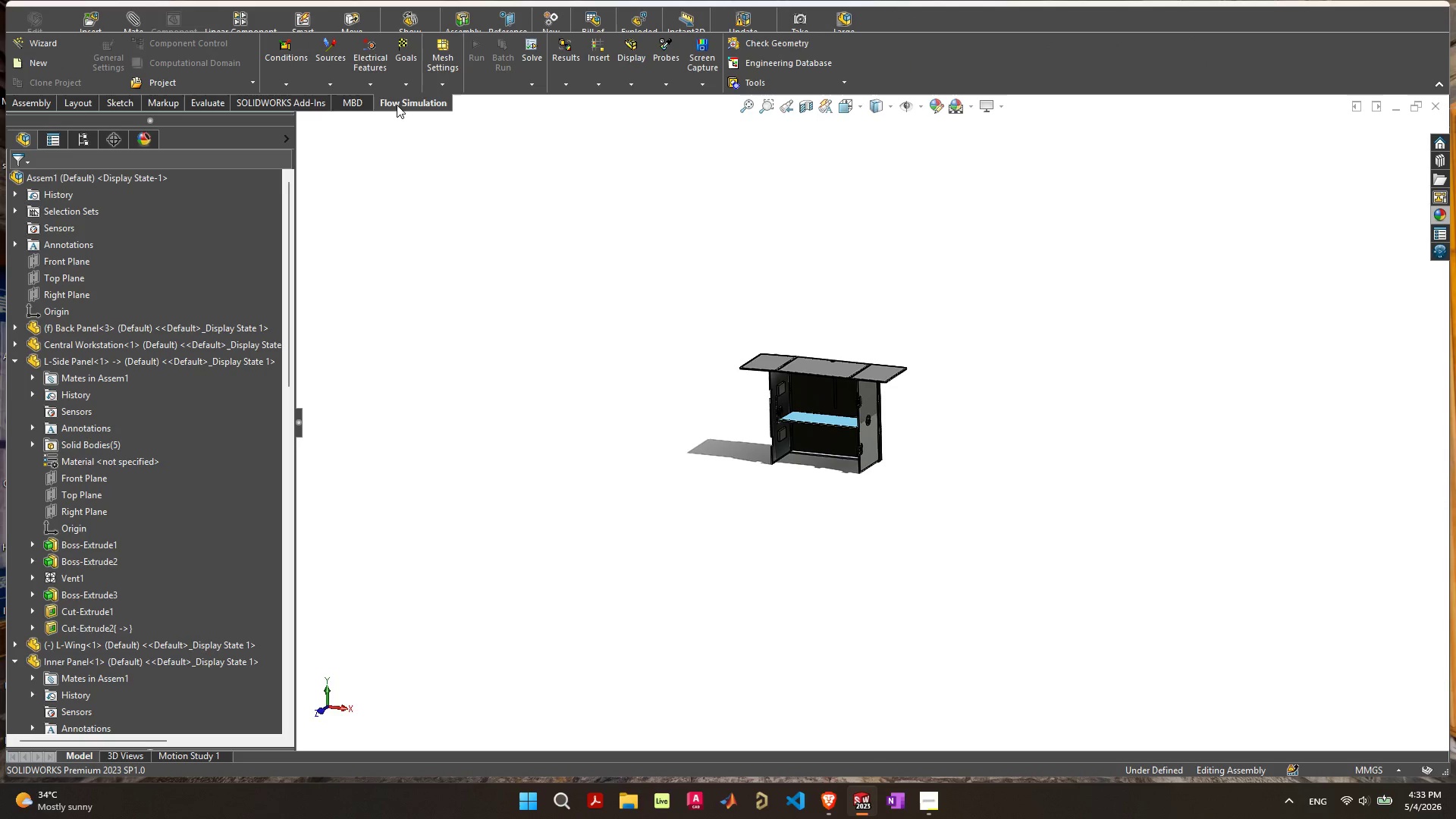 
left_click([33, 101])
 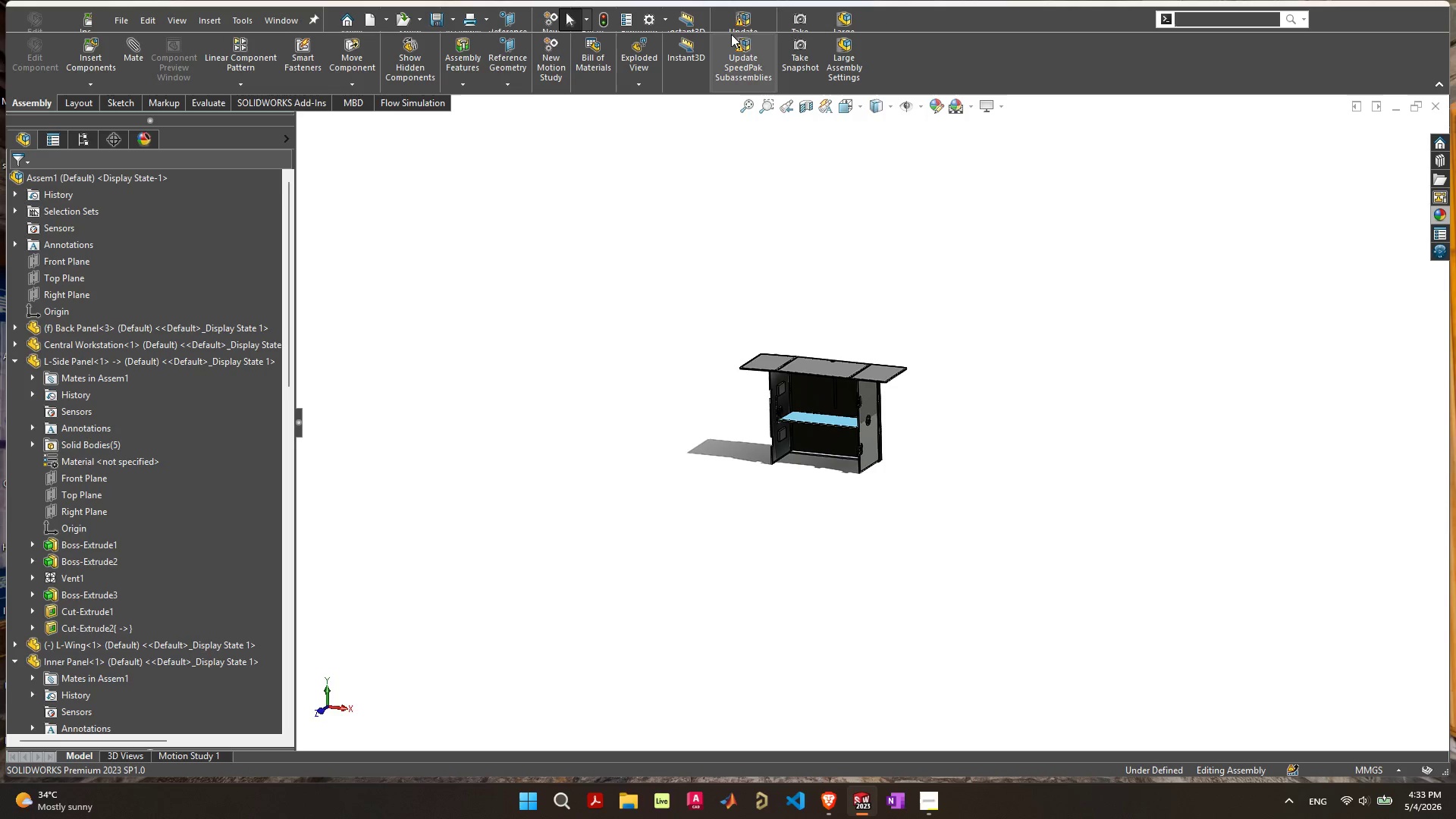 
wait(6.34)
 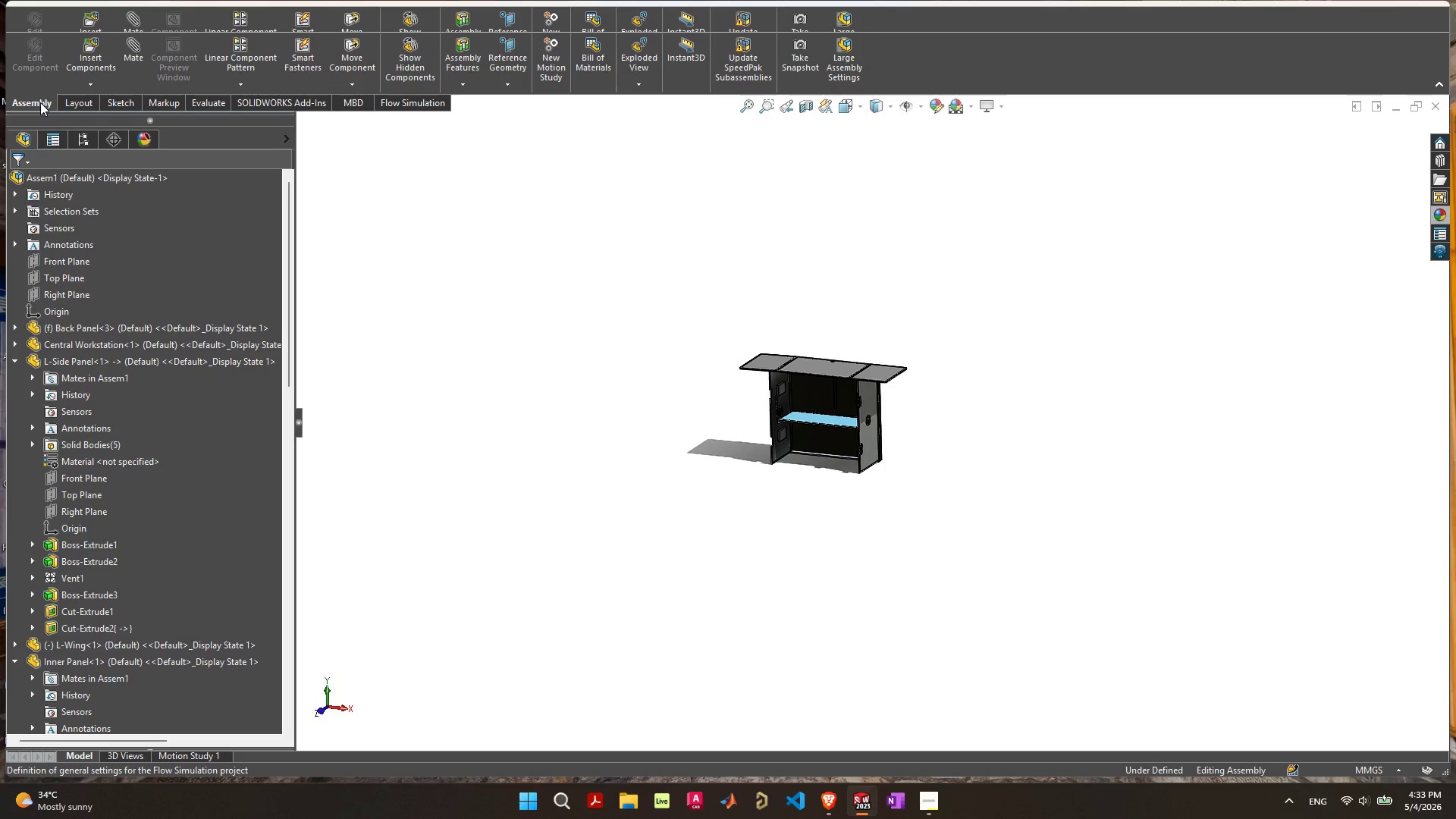 
left_click([250, 99])
 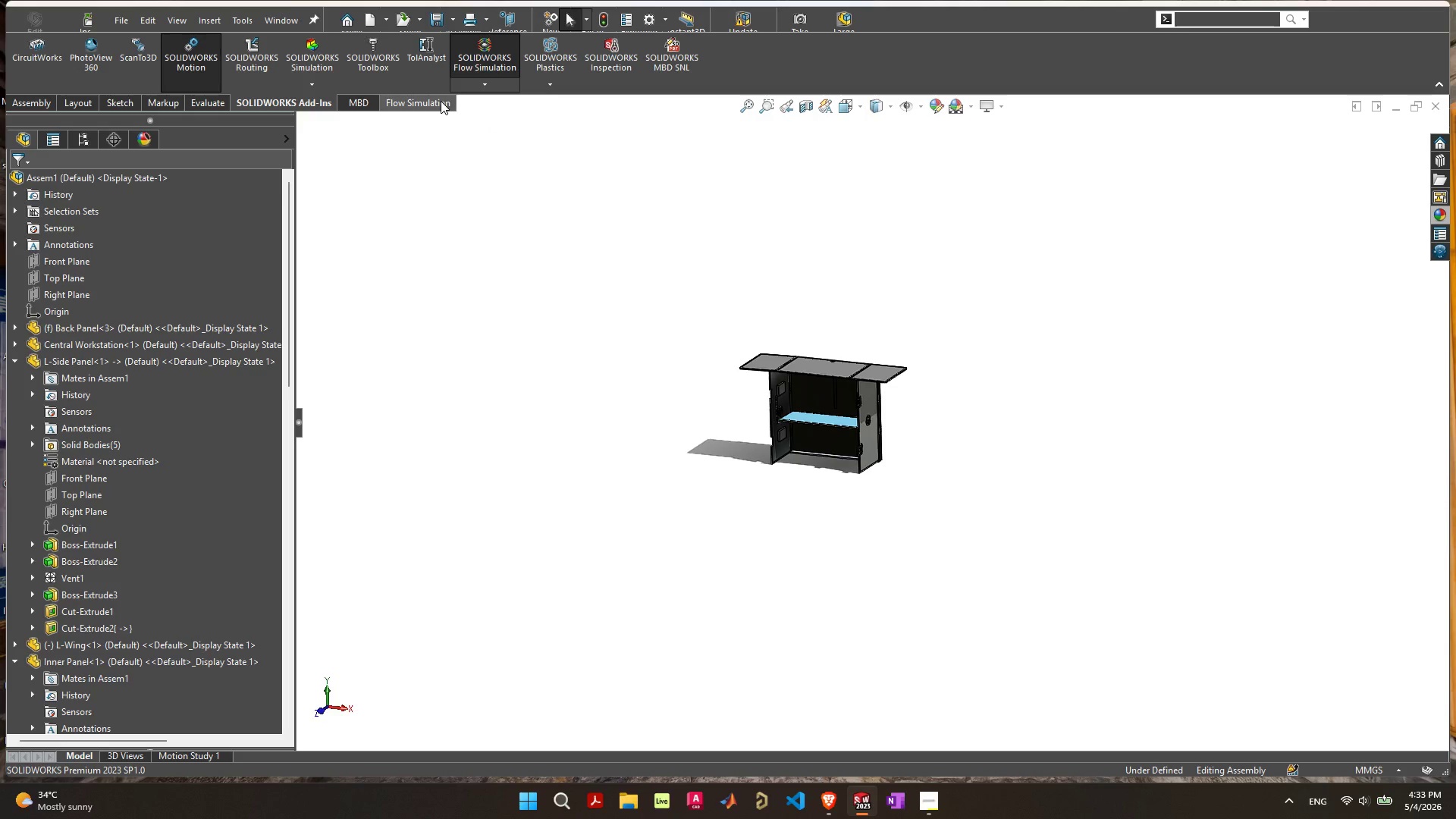 
wait(6.75)
 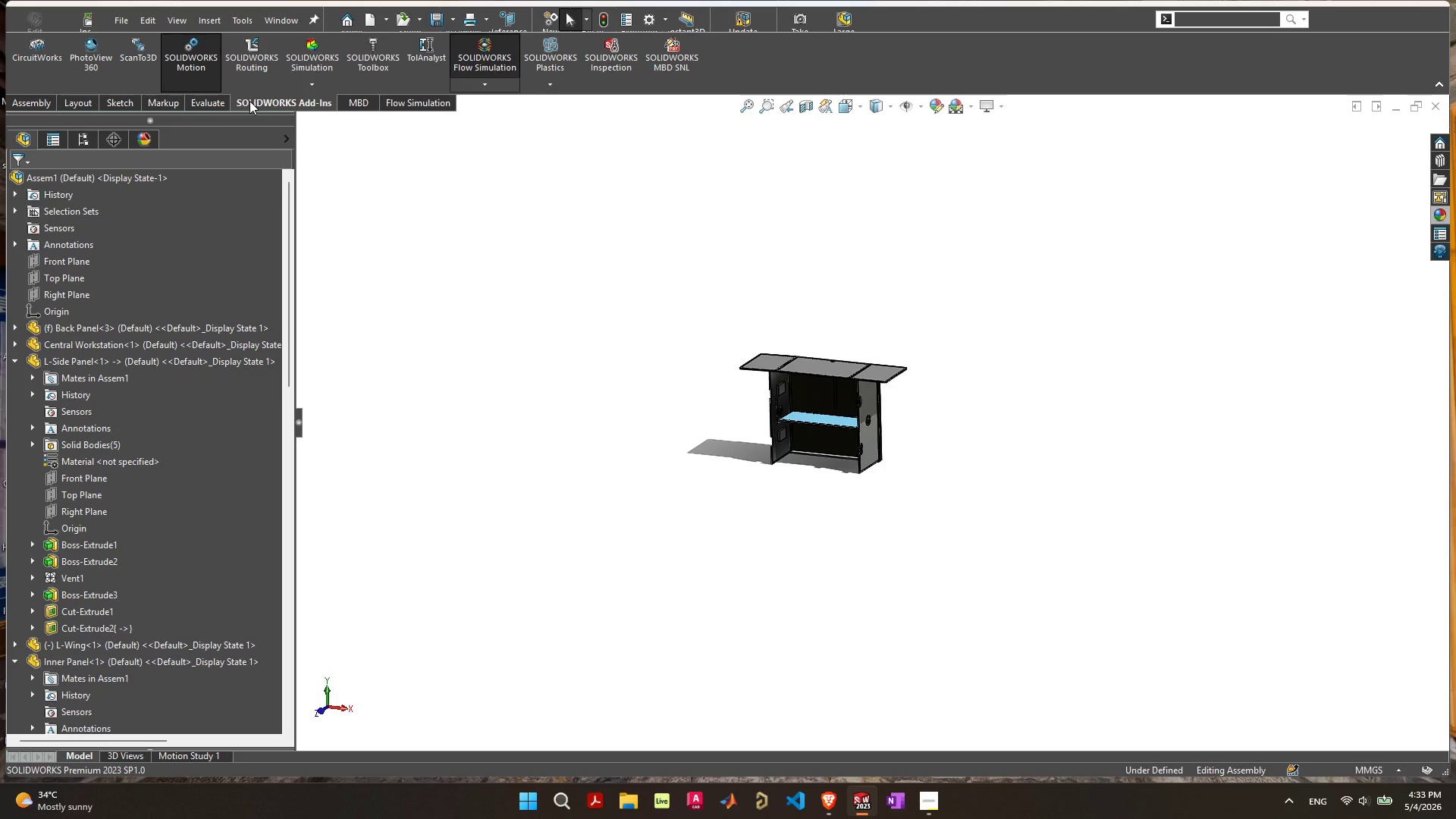 
right_click([787, 56])
 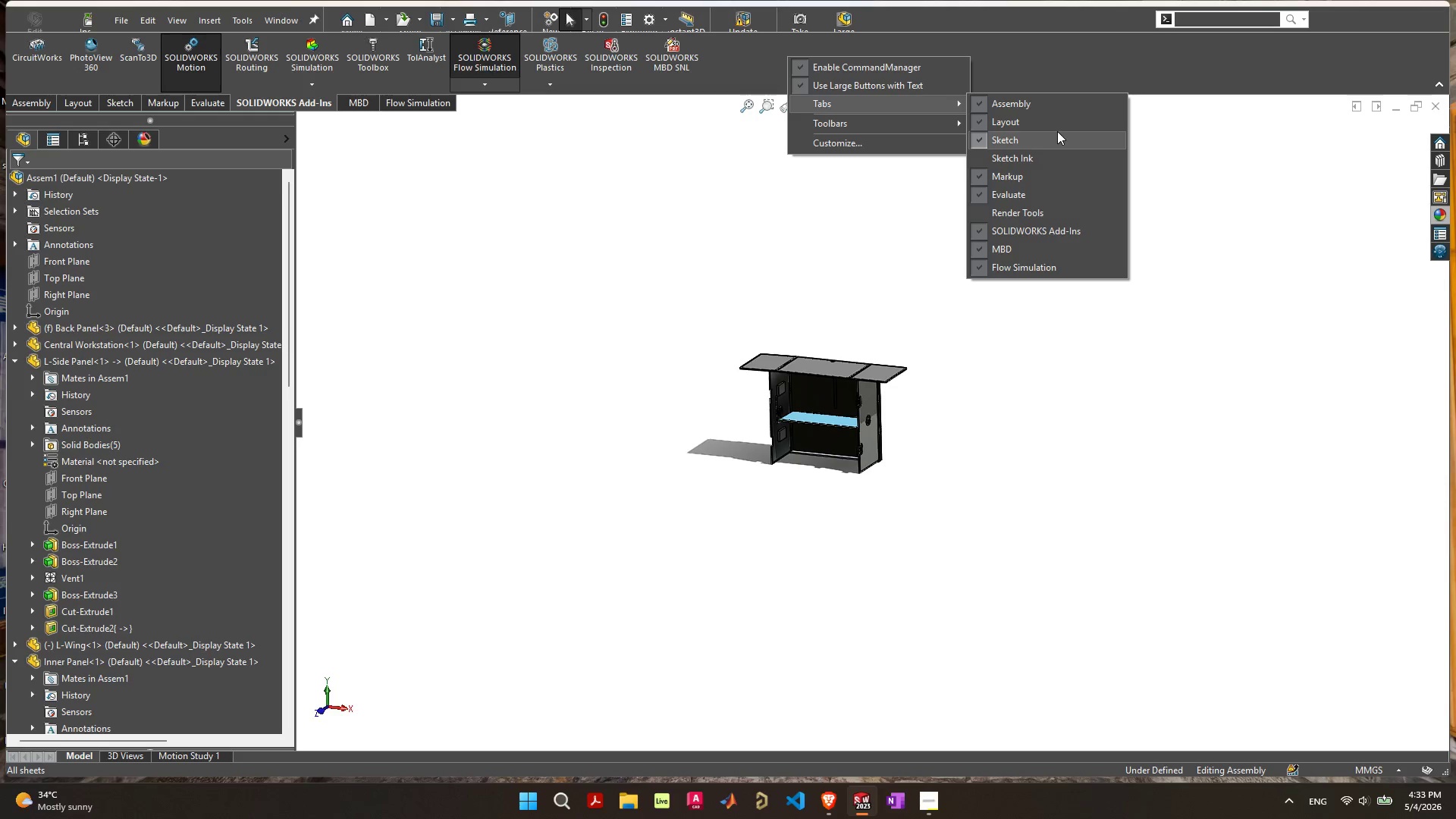 
wait(15.94)
 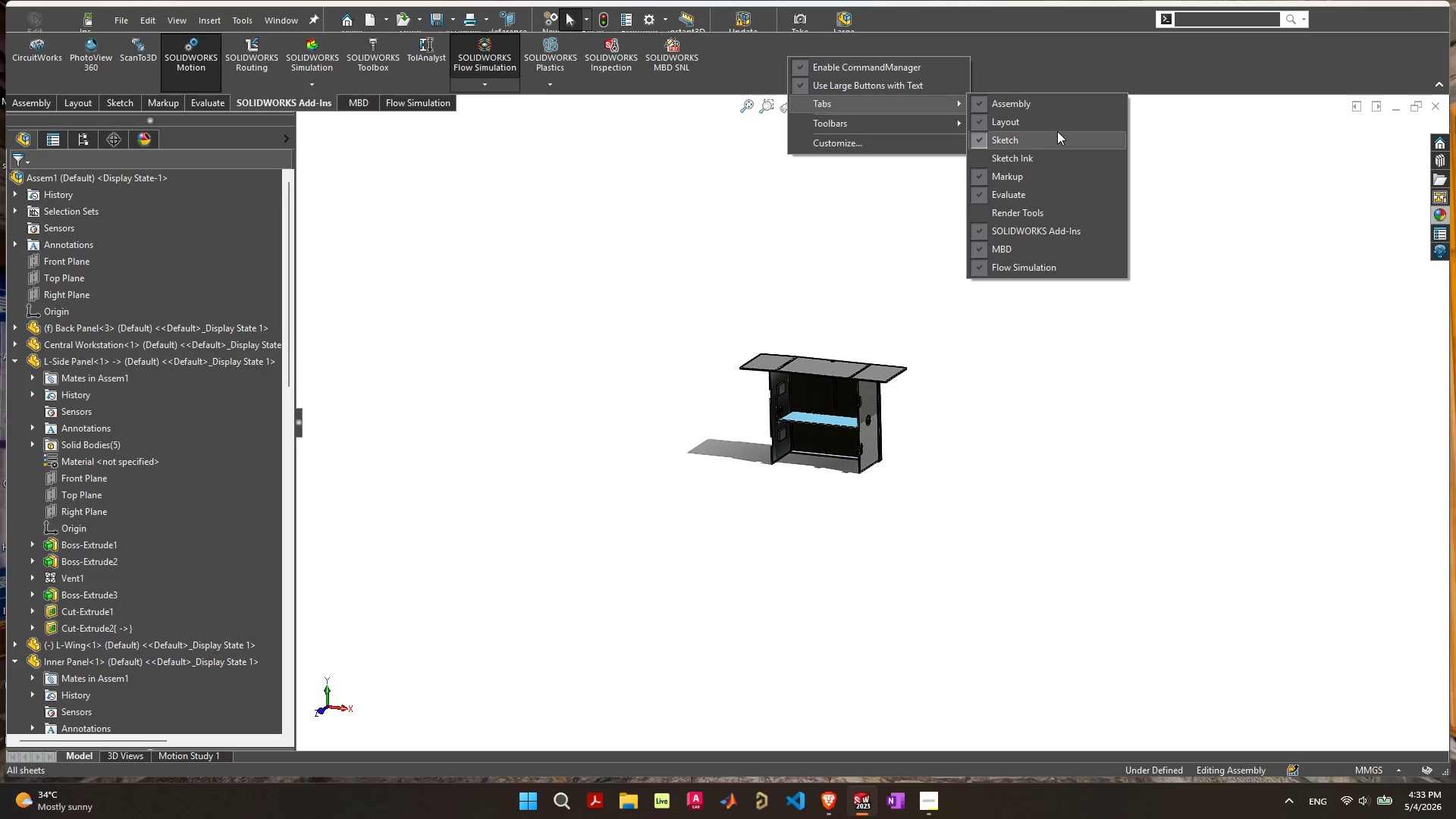 
left_click([1041, 210])
 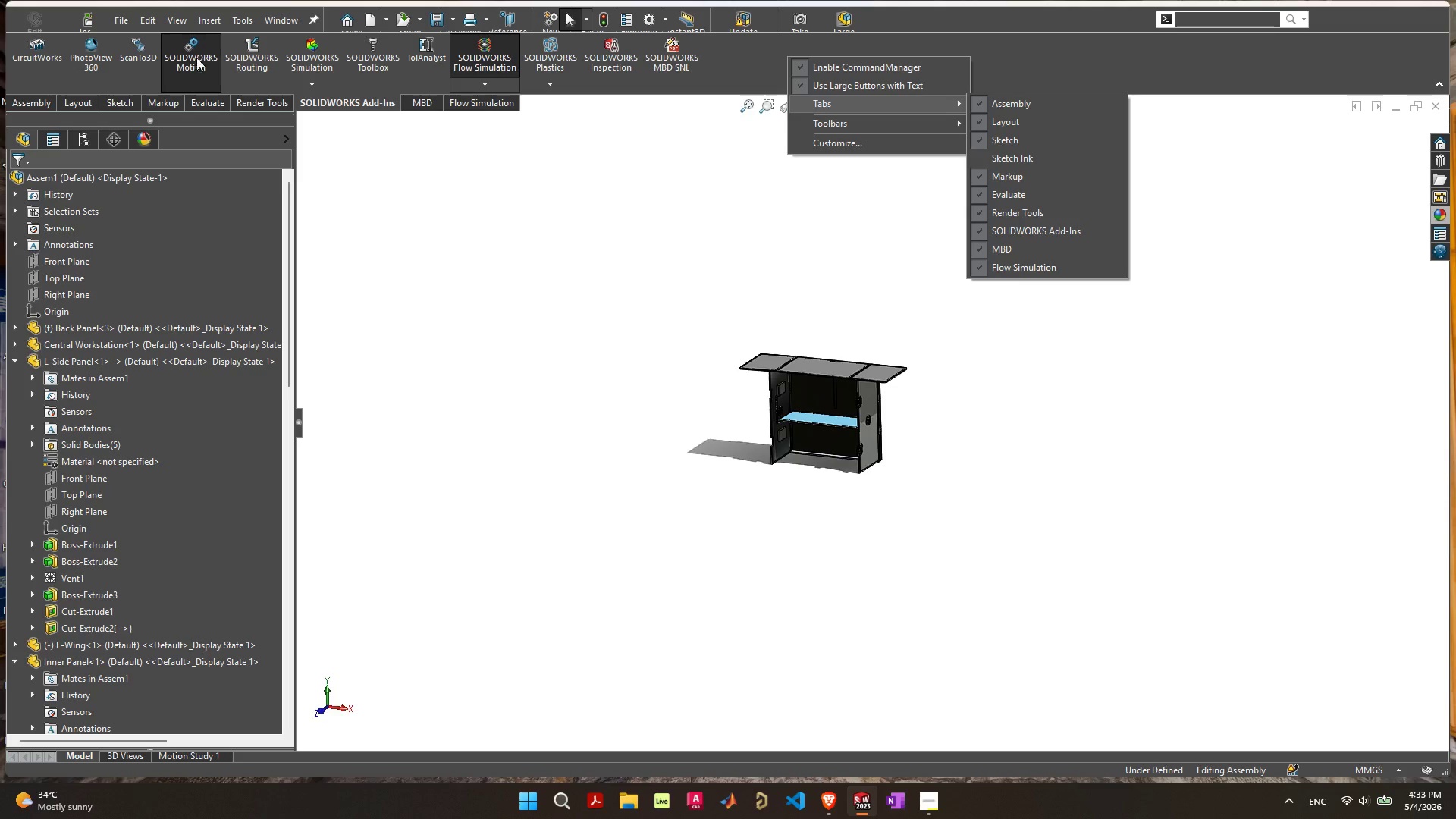 
left_click([548, 386])
 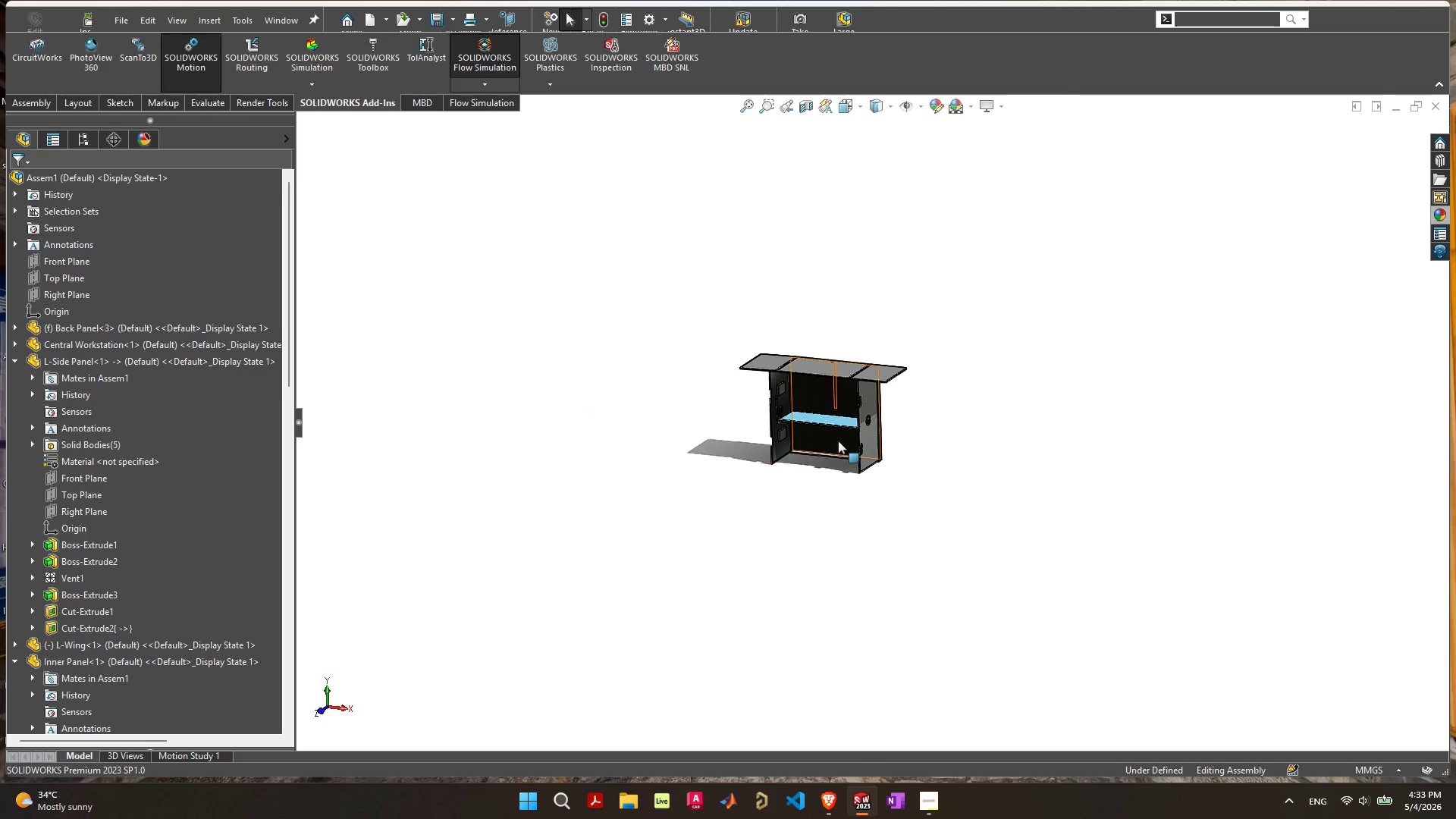 
scroll: coordinate [838, 441], scroll_direction: up, amount: 4.0
 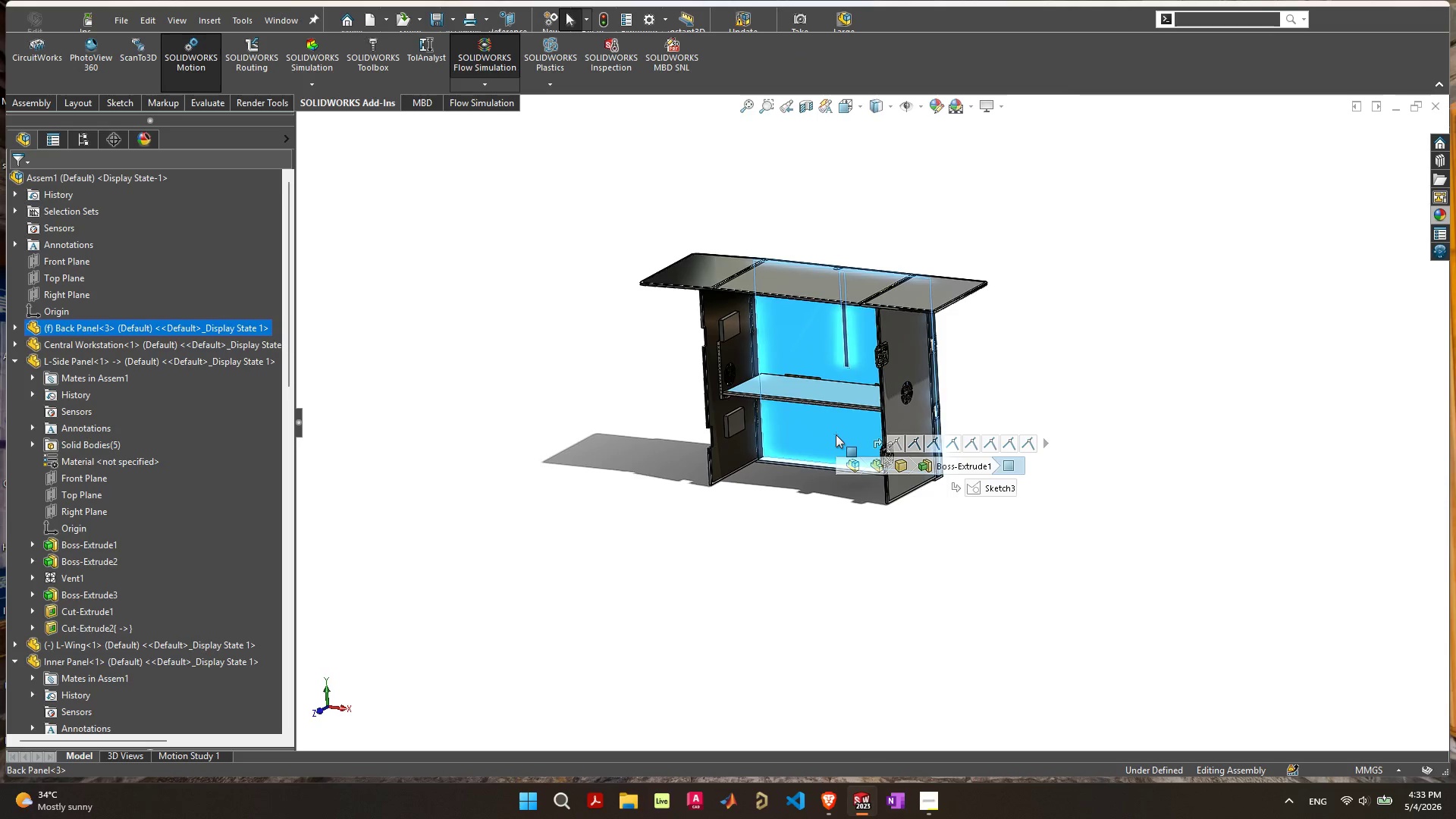 
left_click([836, 435])
 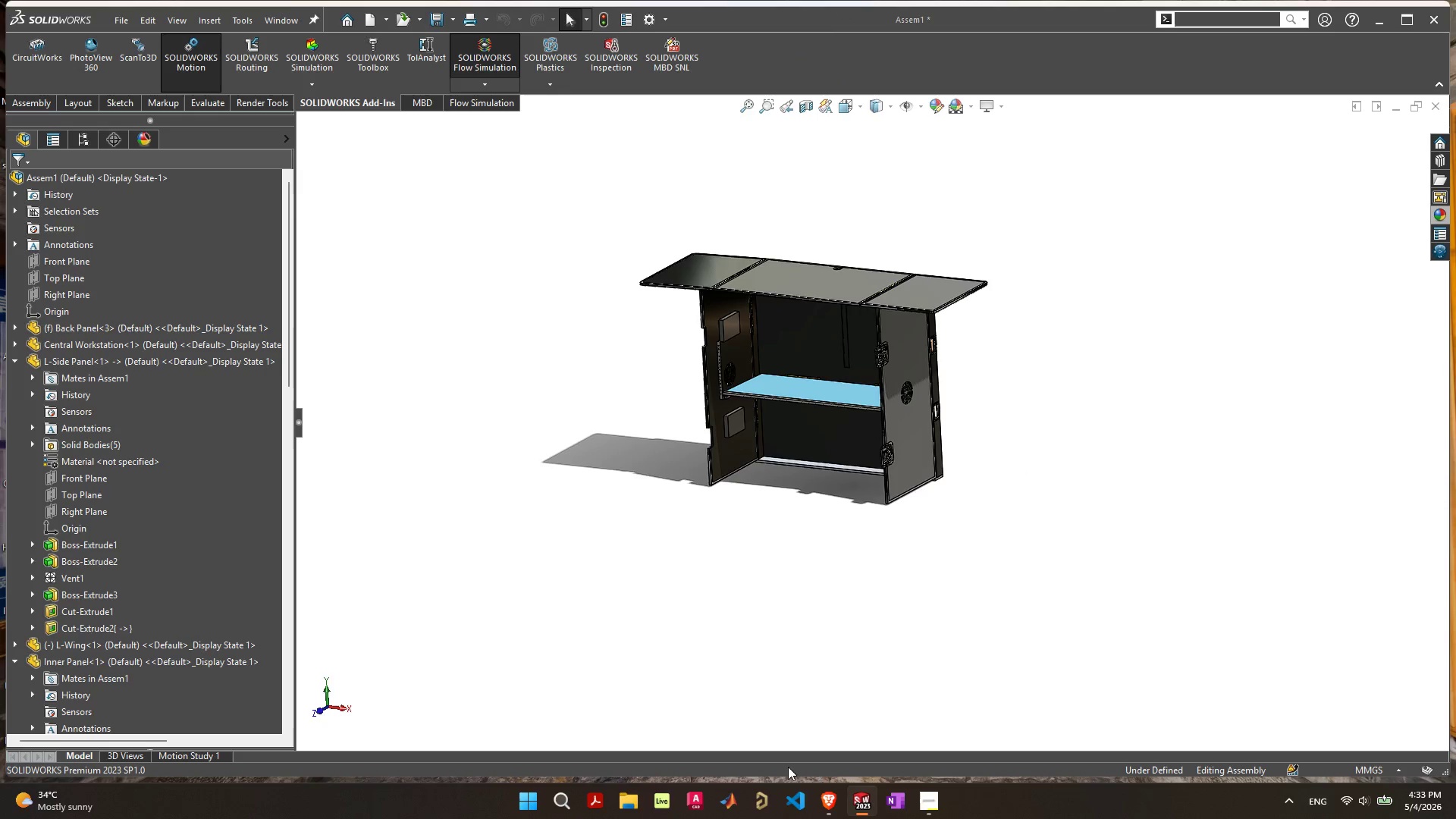 
left_click([824, 799])
 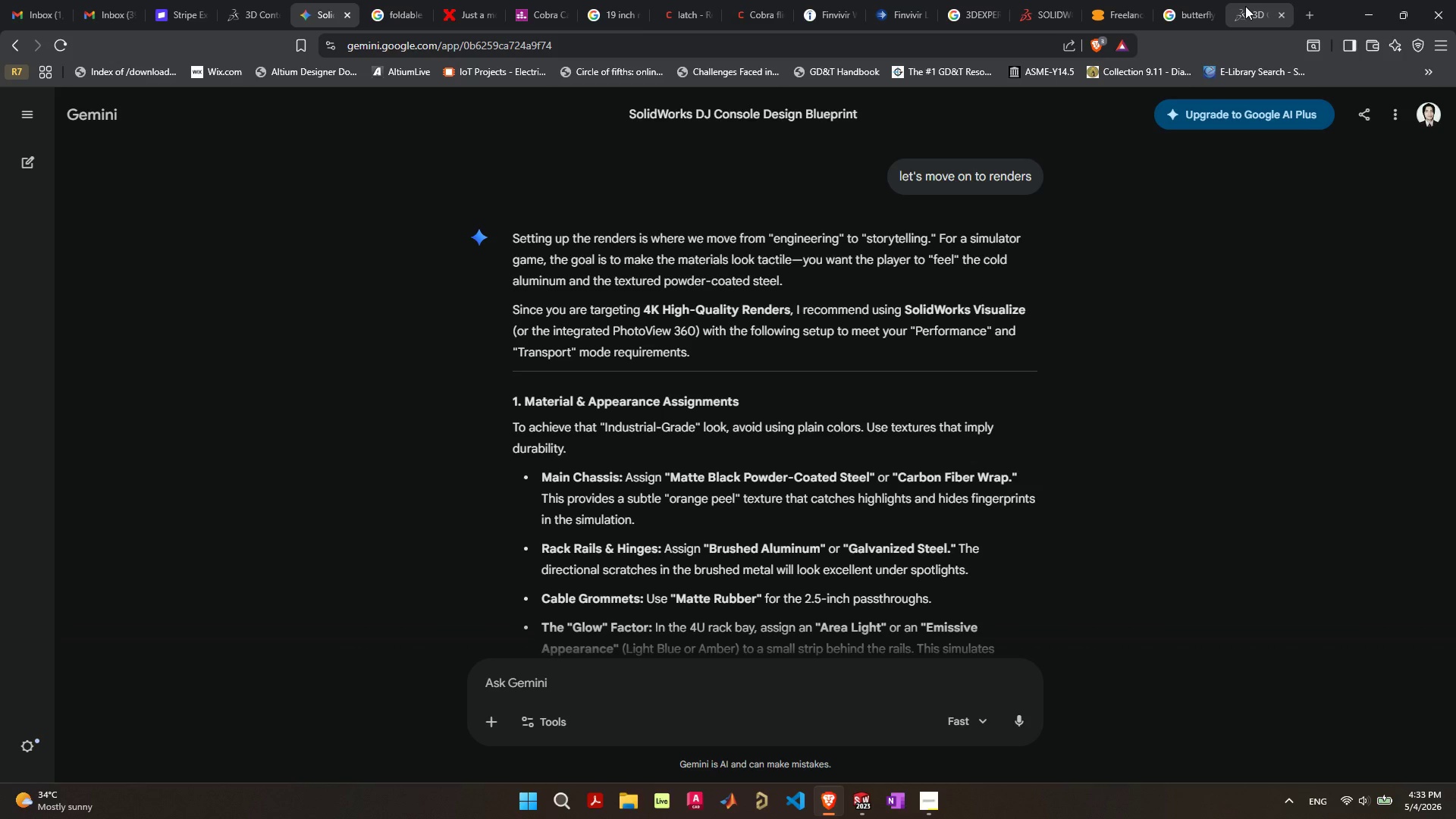 
left_click([1257, 13])
 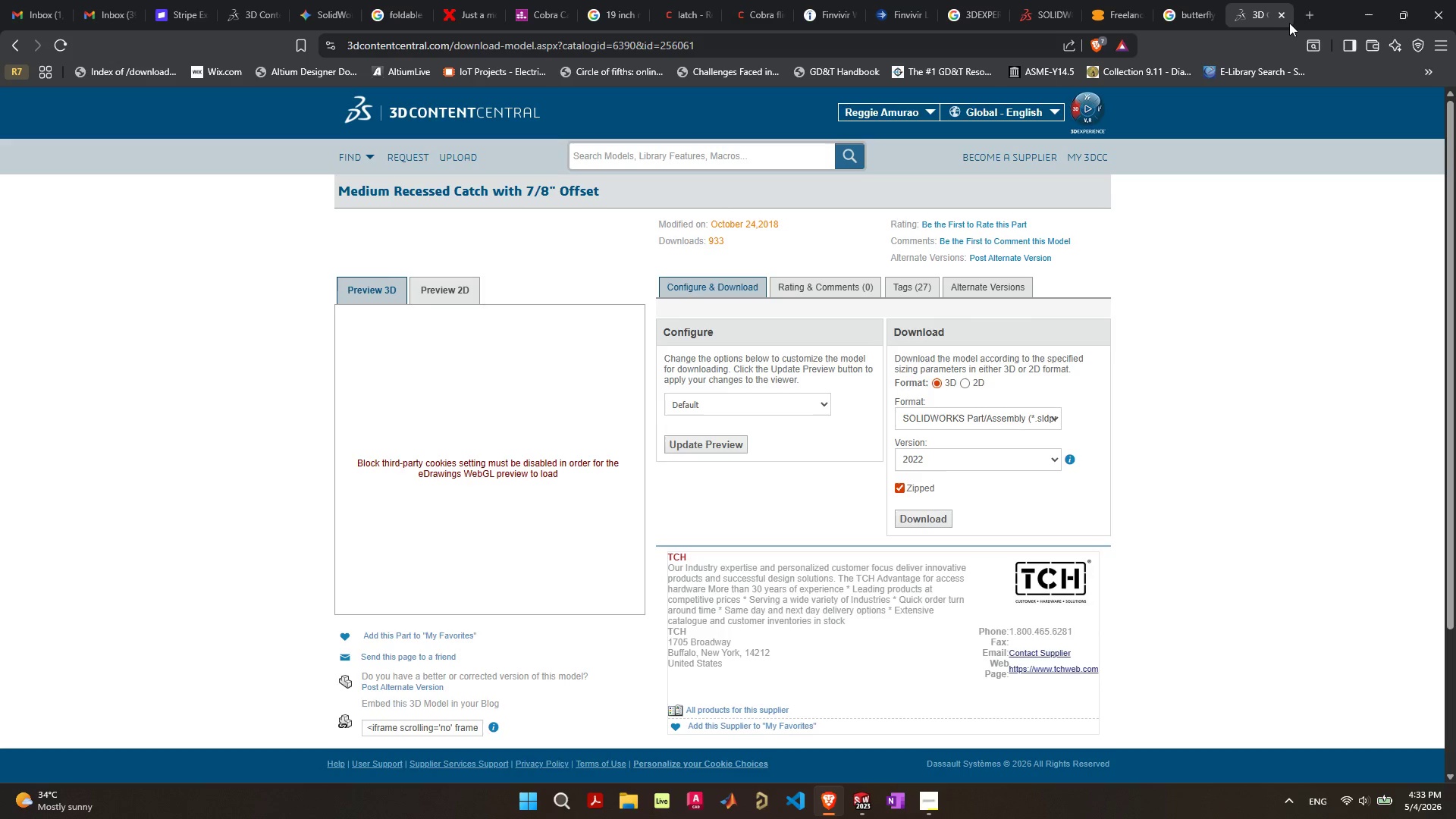 
left_click([1309, 19])
 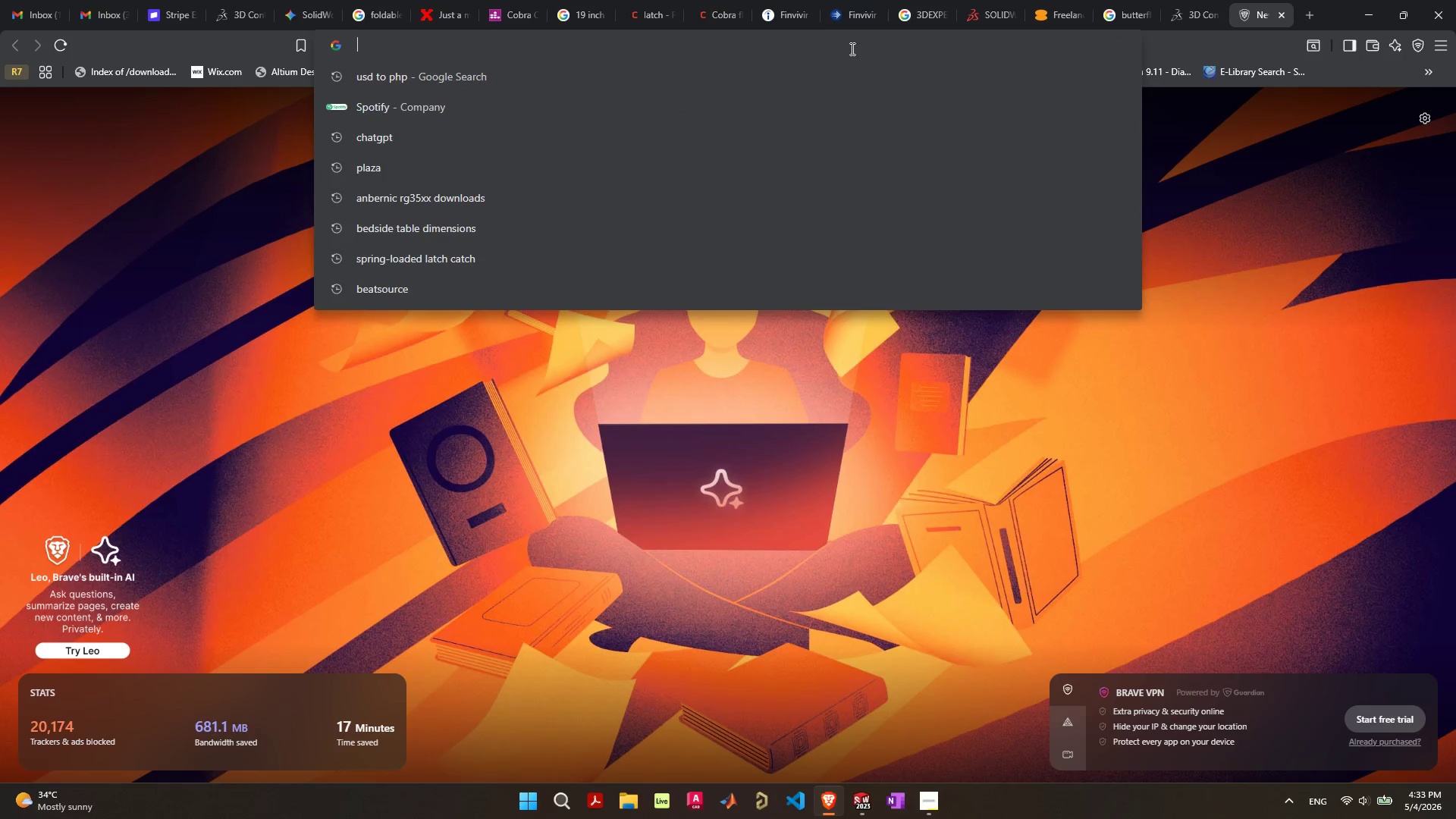 
type(solidworks motion)
 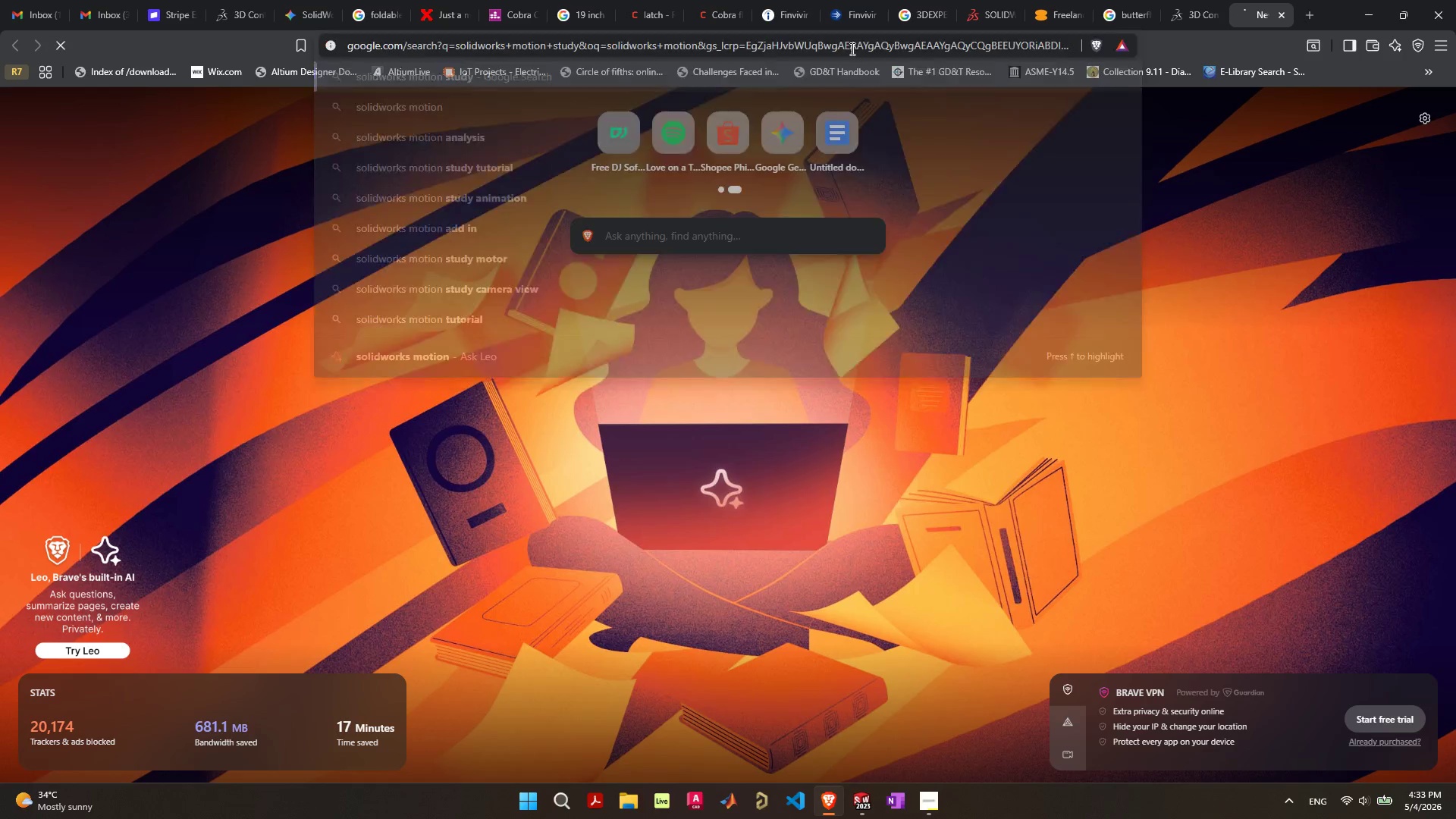 
key(Enter)
 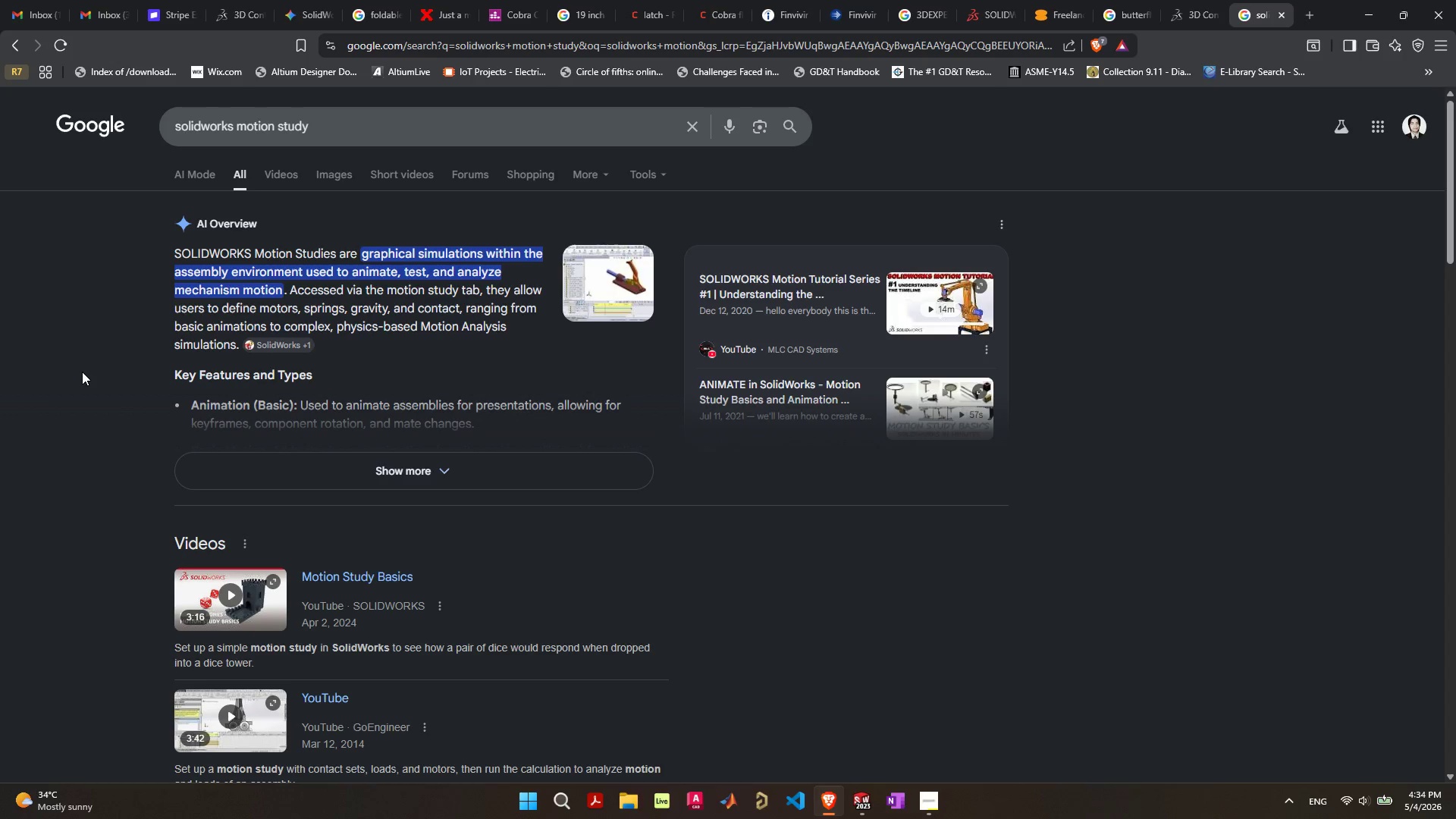 
wait(7.33)
 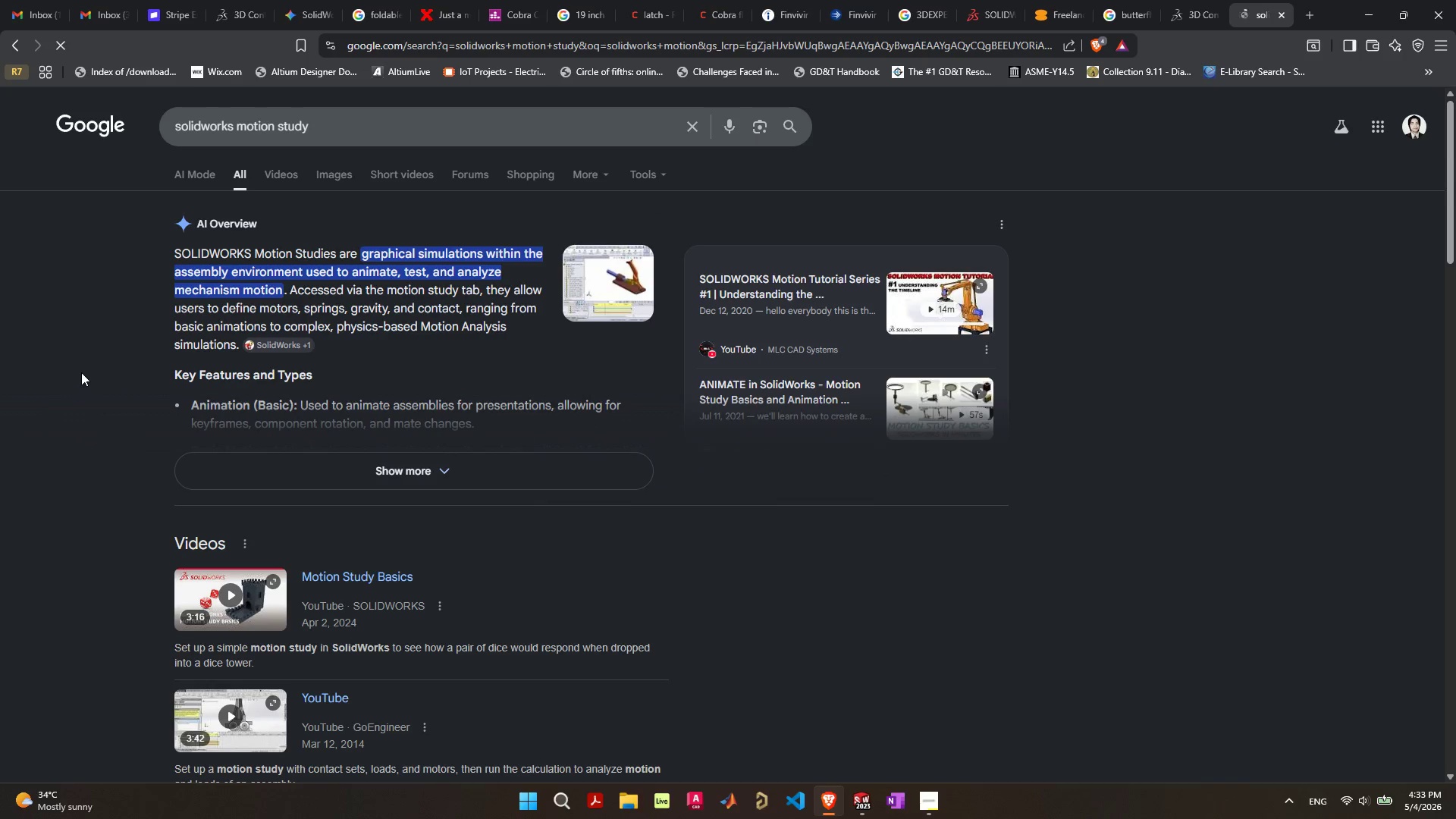 
scroll: coordinate [150, 455], scroll_direction: down, amount: 9.0
 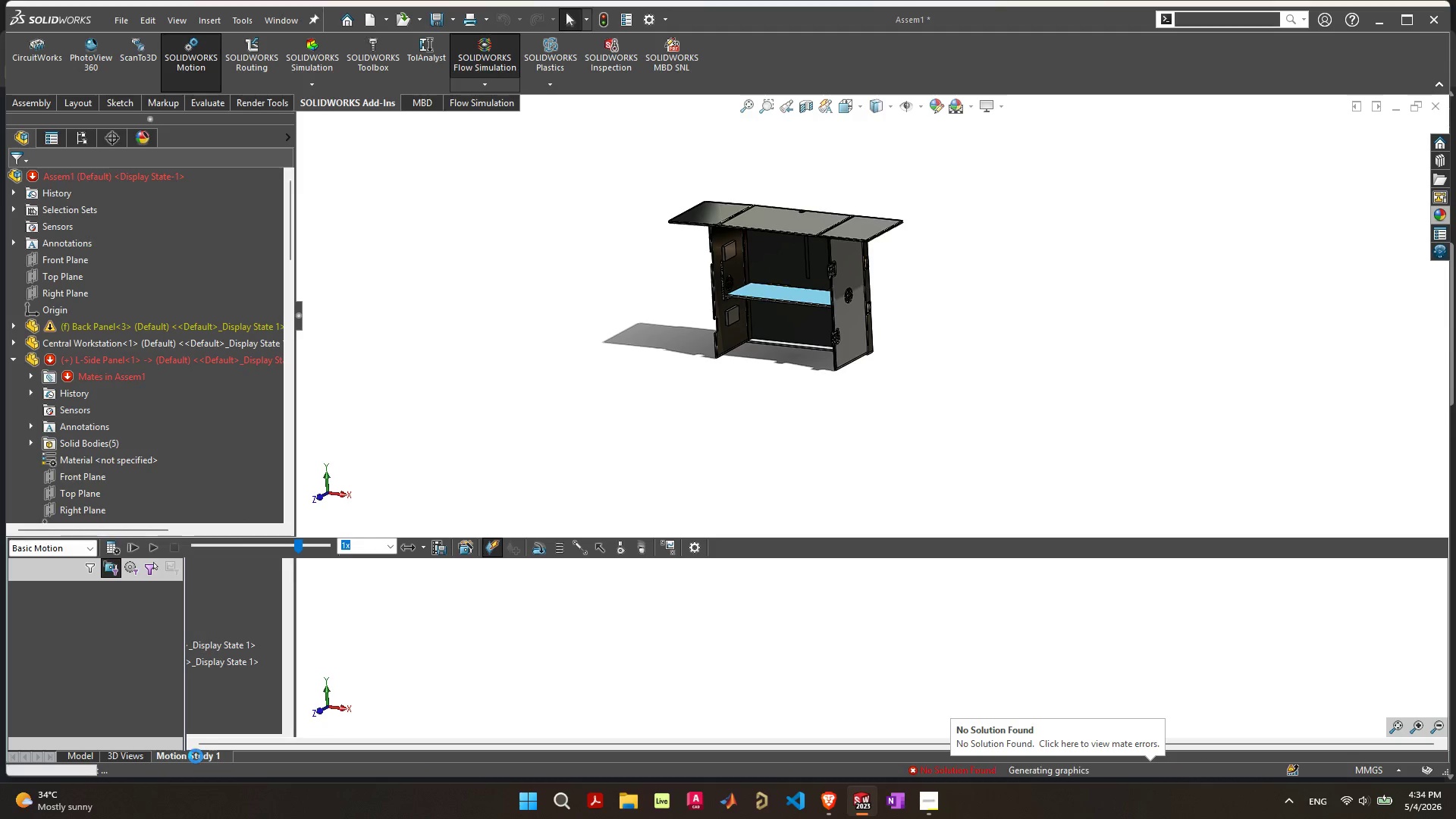 
wait(11.8)
 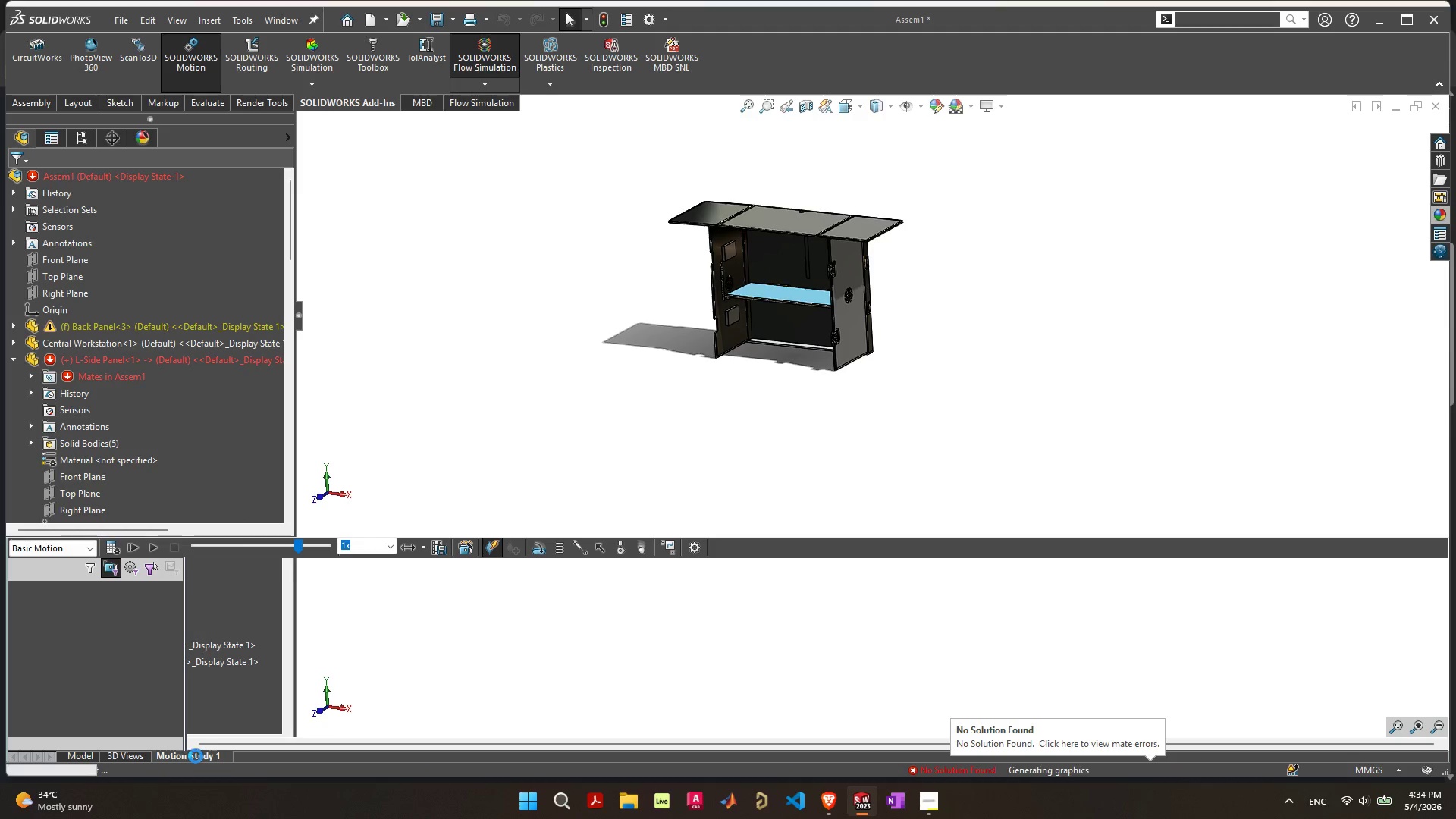 
left_click([1436, 215])
 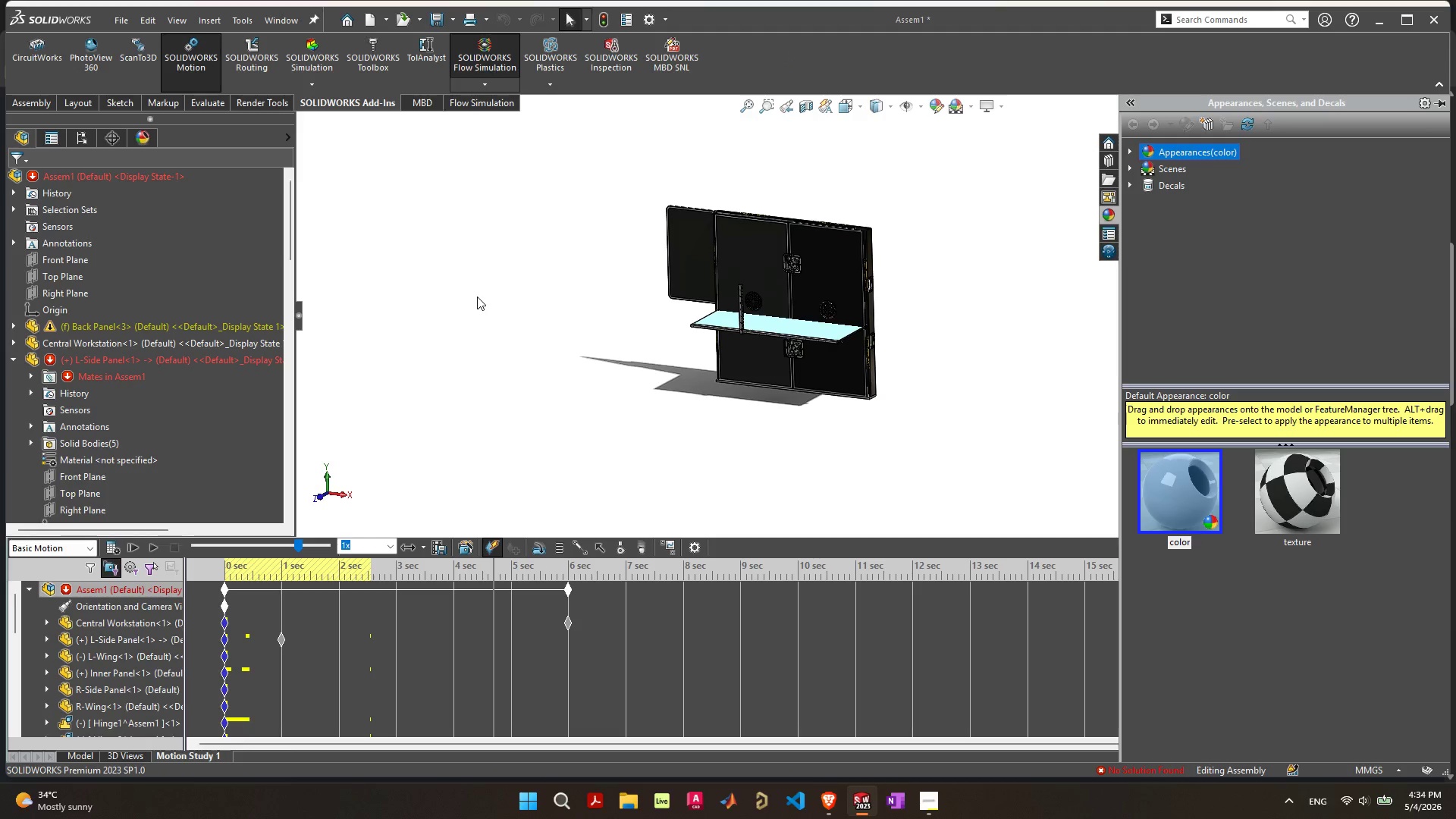 
wait(10.39)
 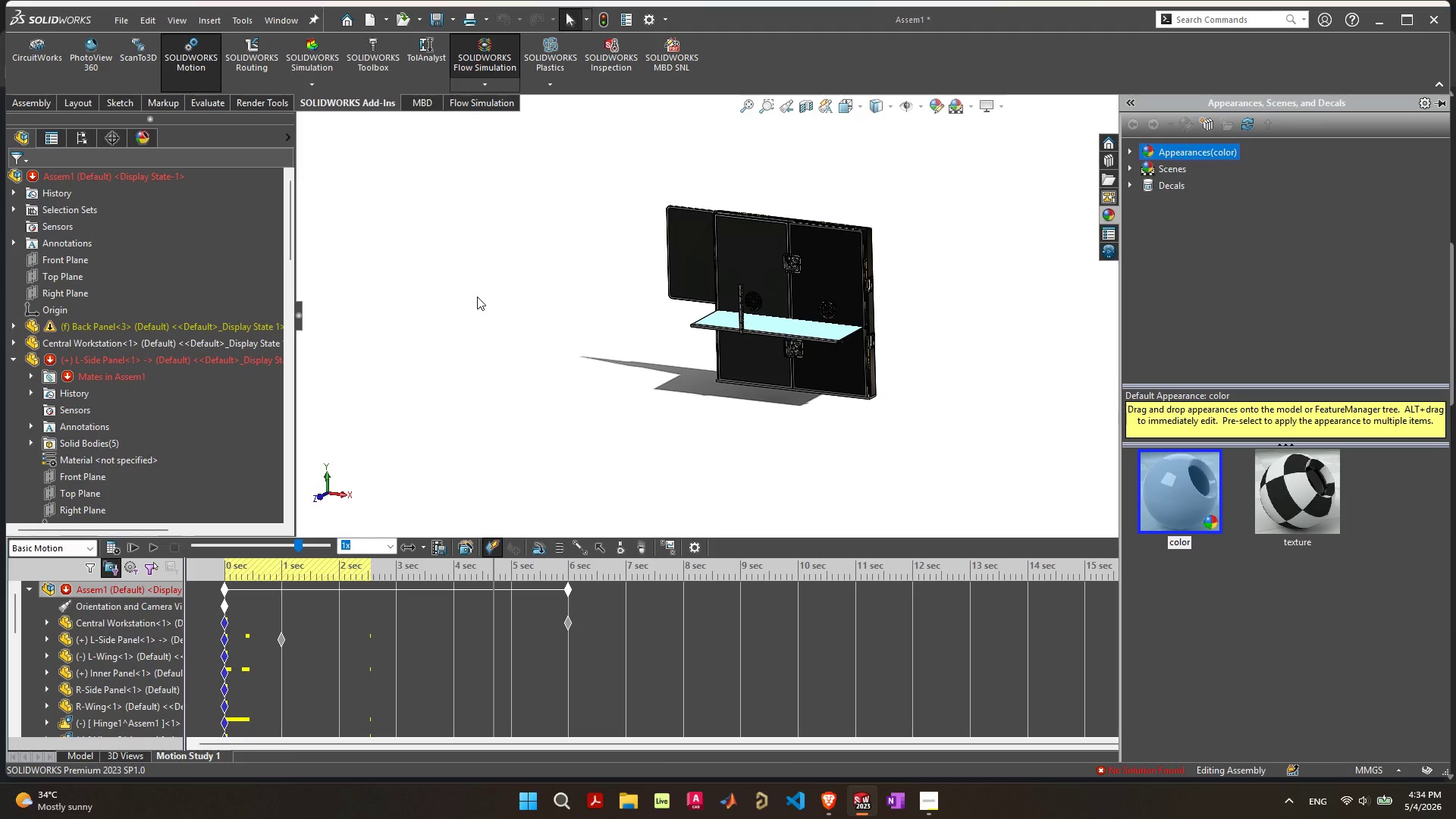 
scroll: coordinate [165, 284], scroll_direction: down, amount: 5.0
 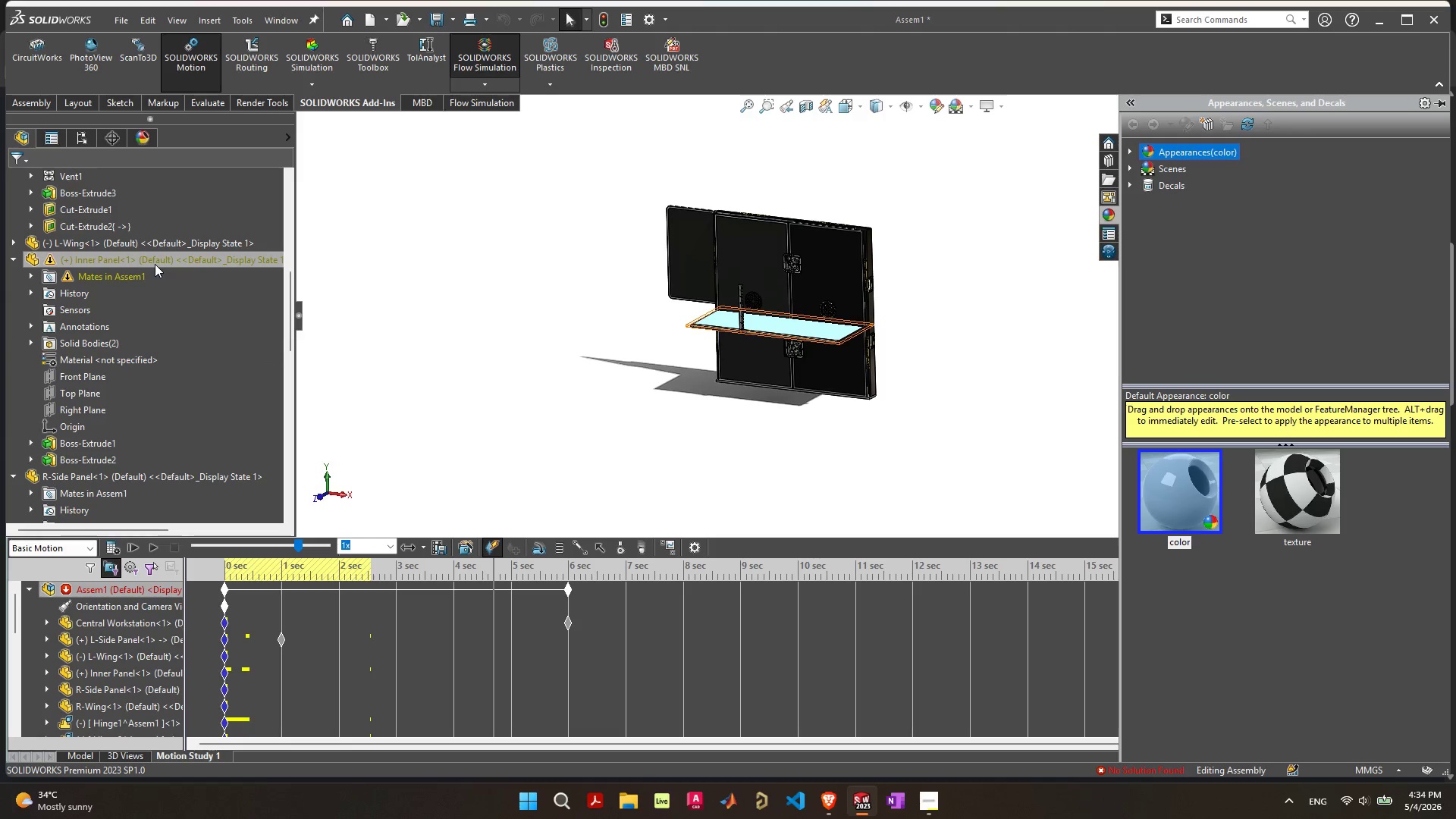 
left_click([155, 264])
 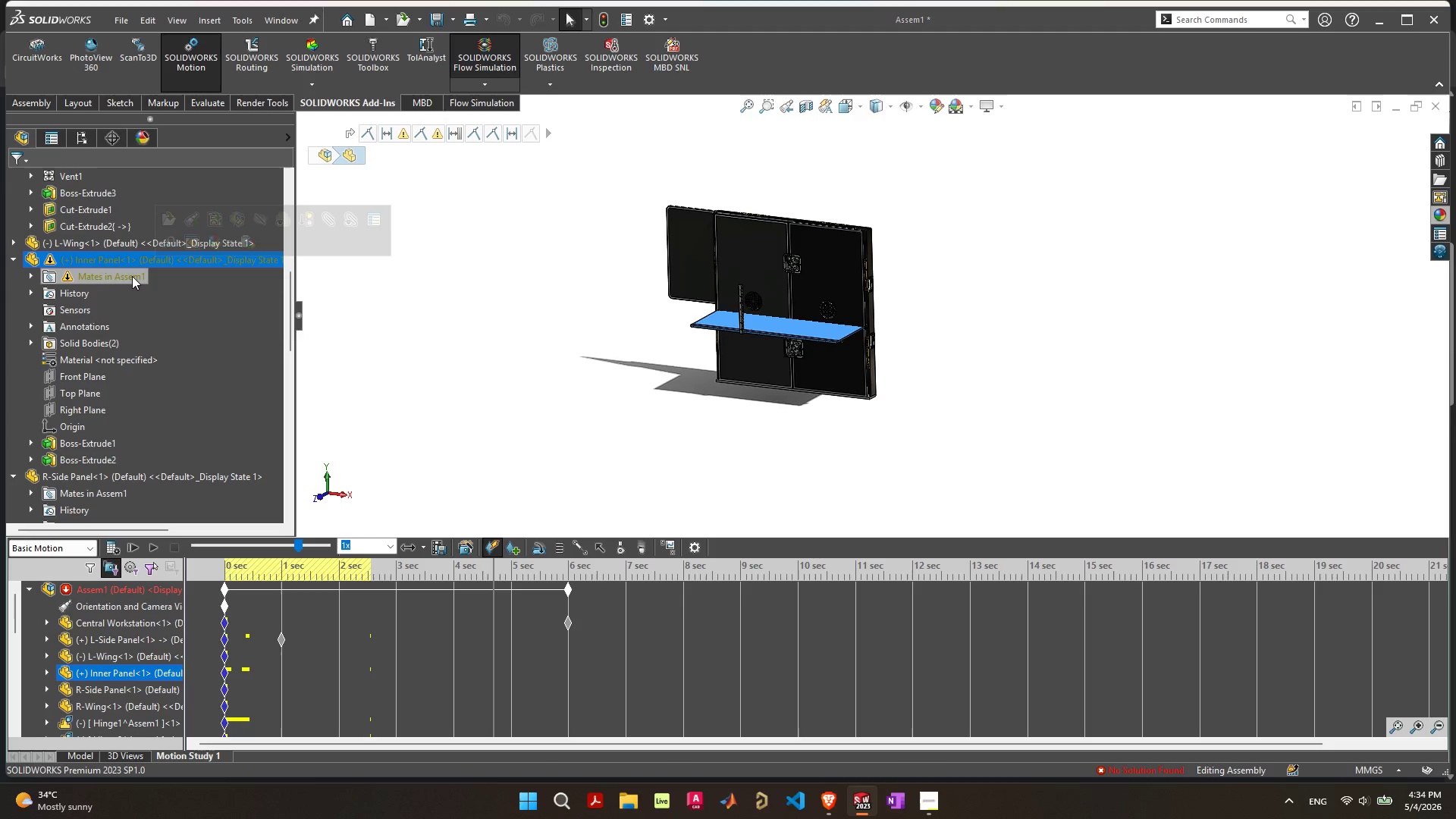 
wait(9.5)
 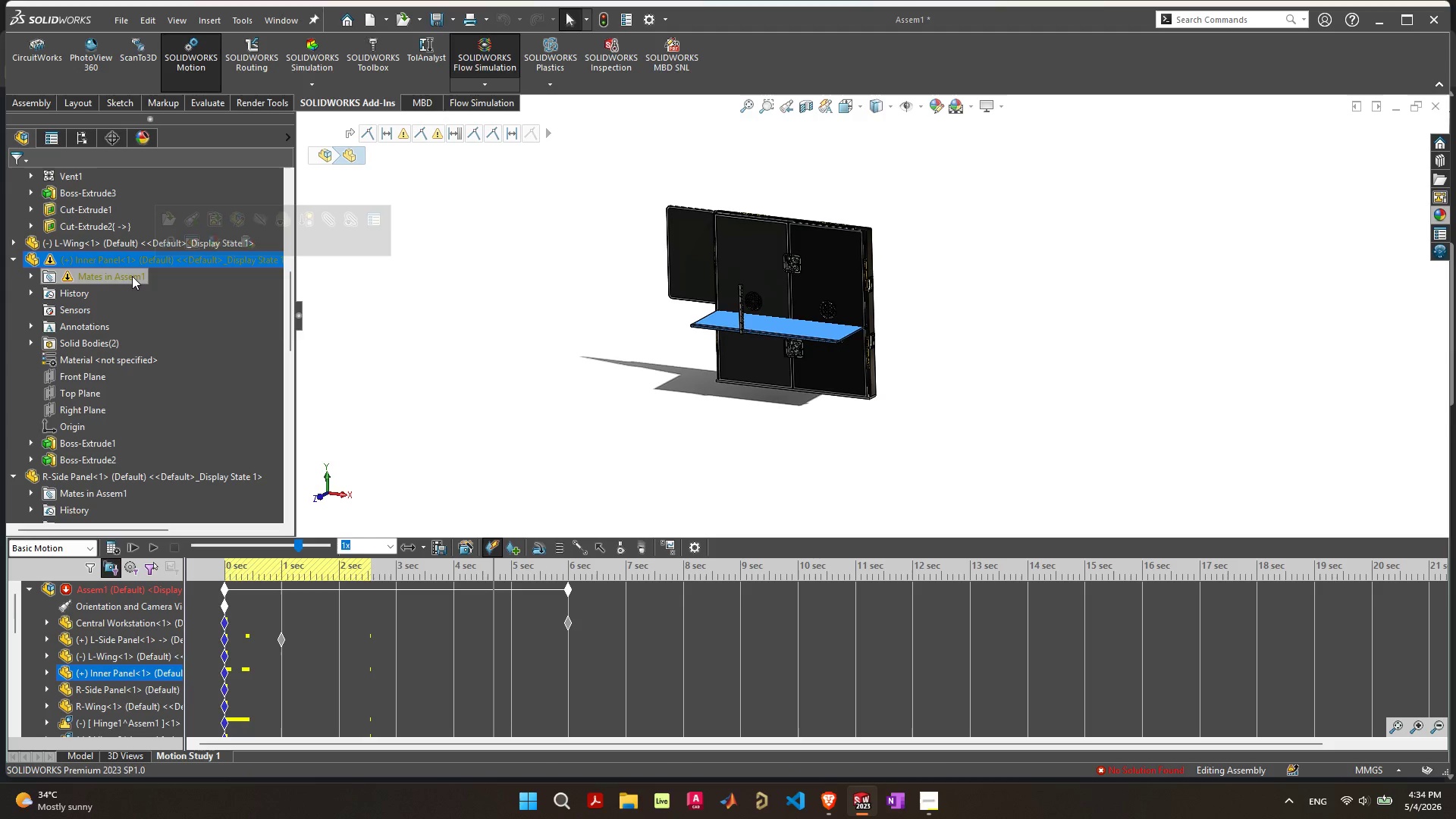 
left_click_drag(start_coordinate=[569, 587], to_coordinate=[1415, 592])
 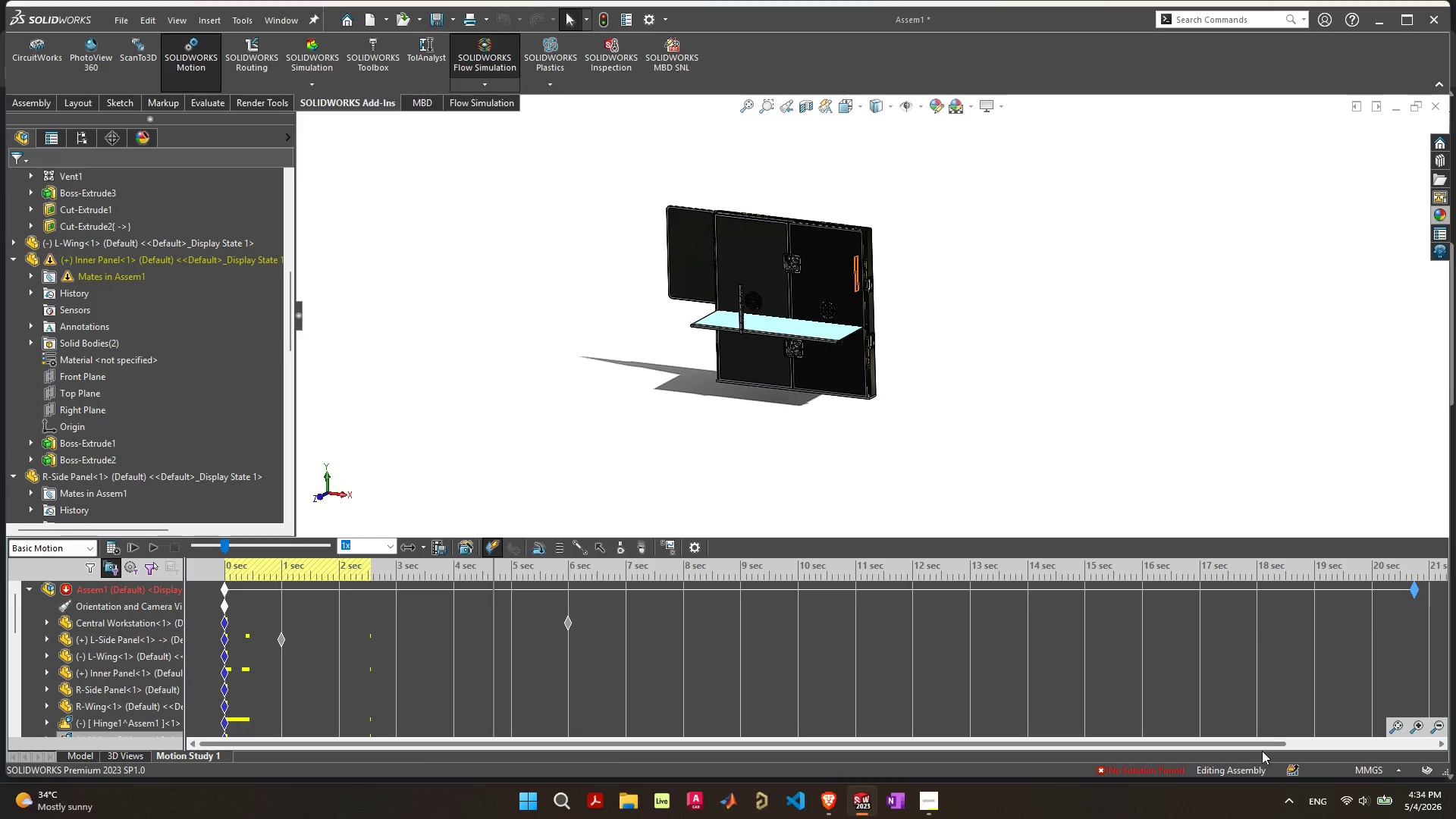 
scroll: coordinate [1289, 601], scroll_direction: down, amount: 3.0
 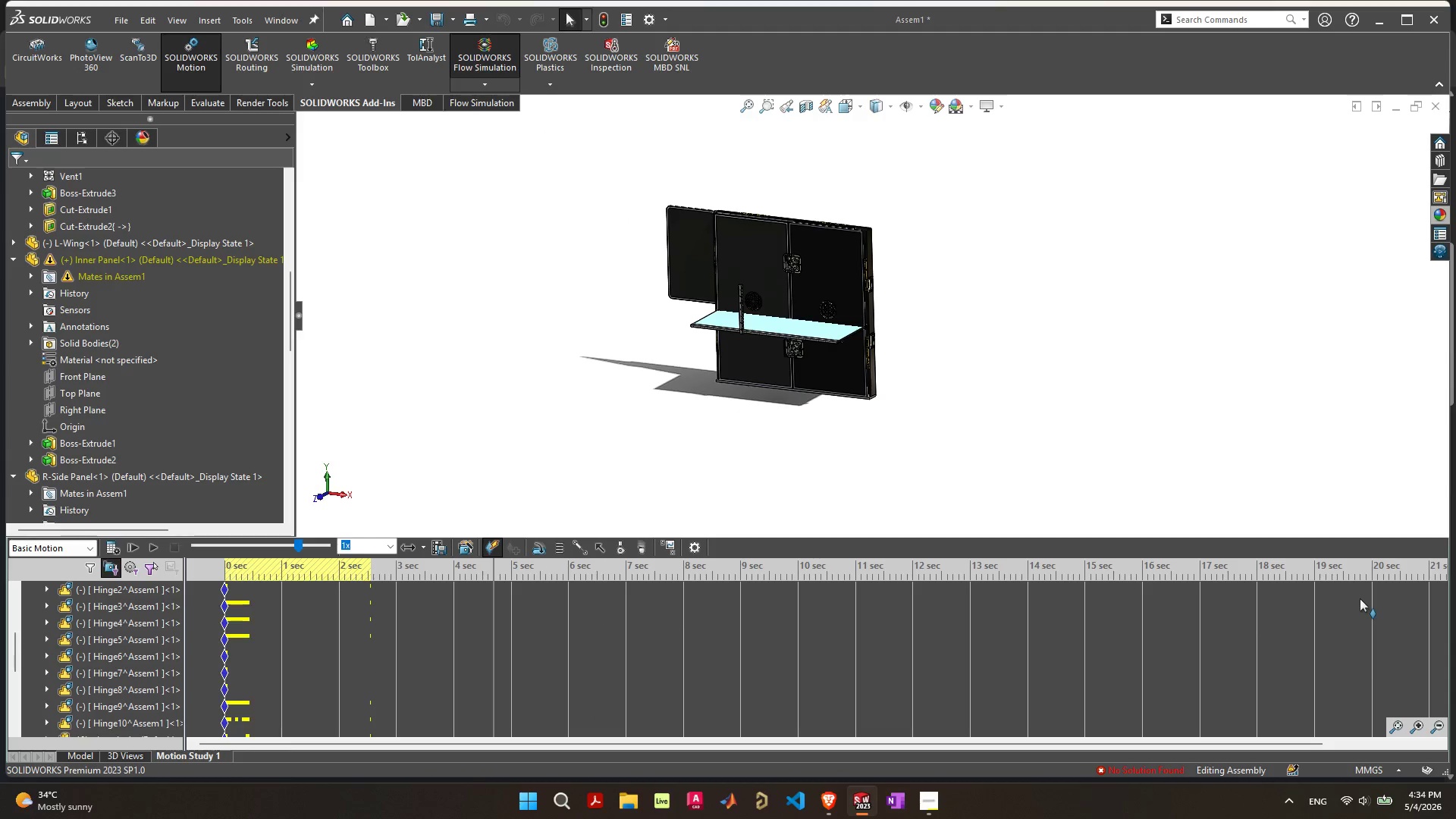 
scroll: coordinate [1360, 598], scroll_direction: up, amount: 4.0
 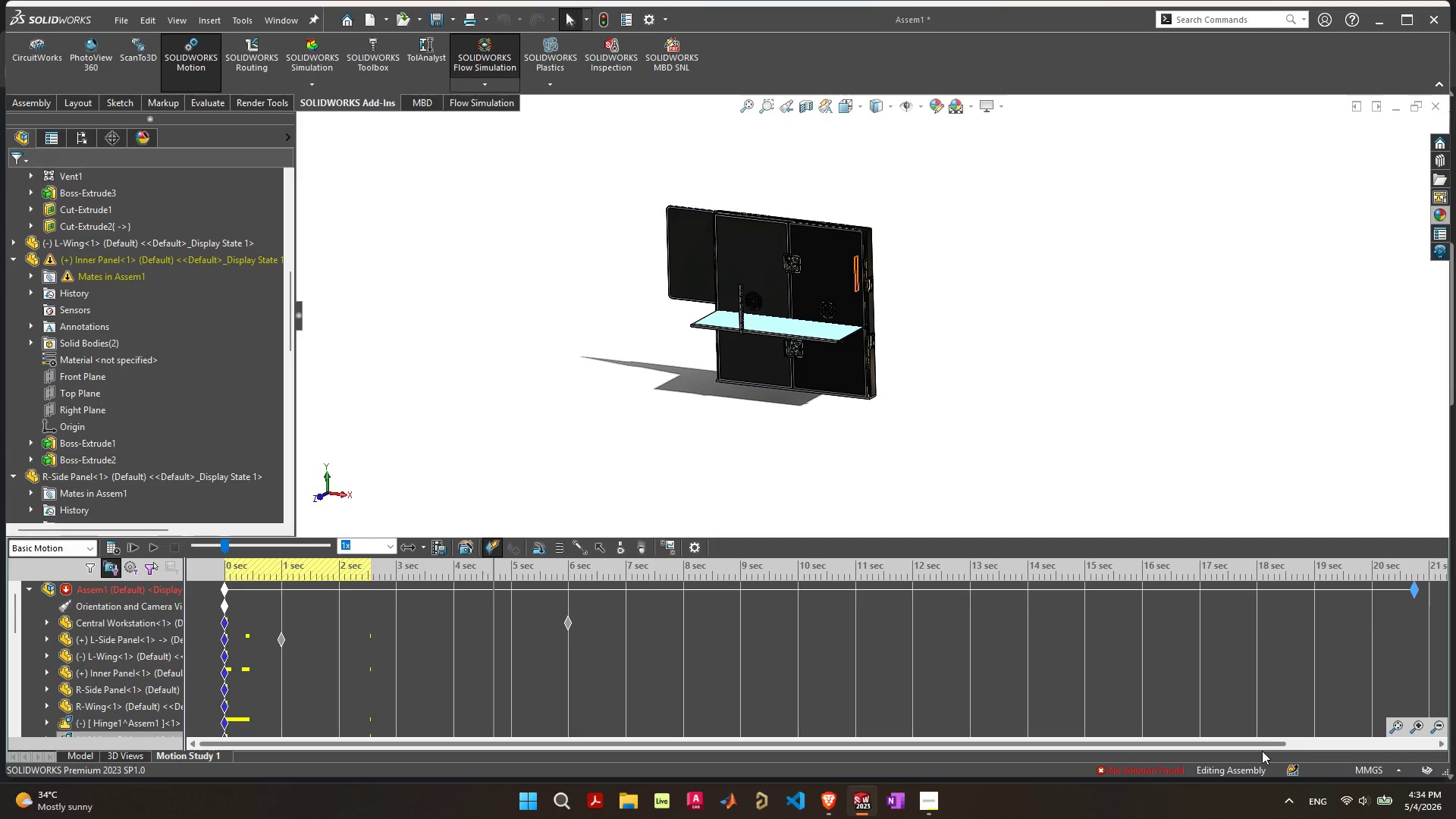 
left_click_drag(start_coordinate=[1269, 742], to_coordinate=[1455, 726])
 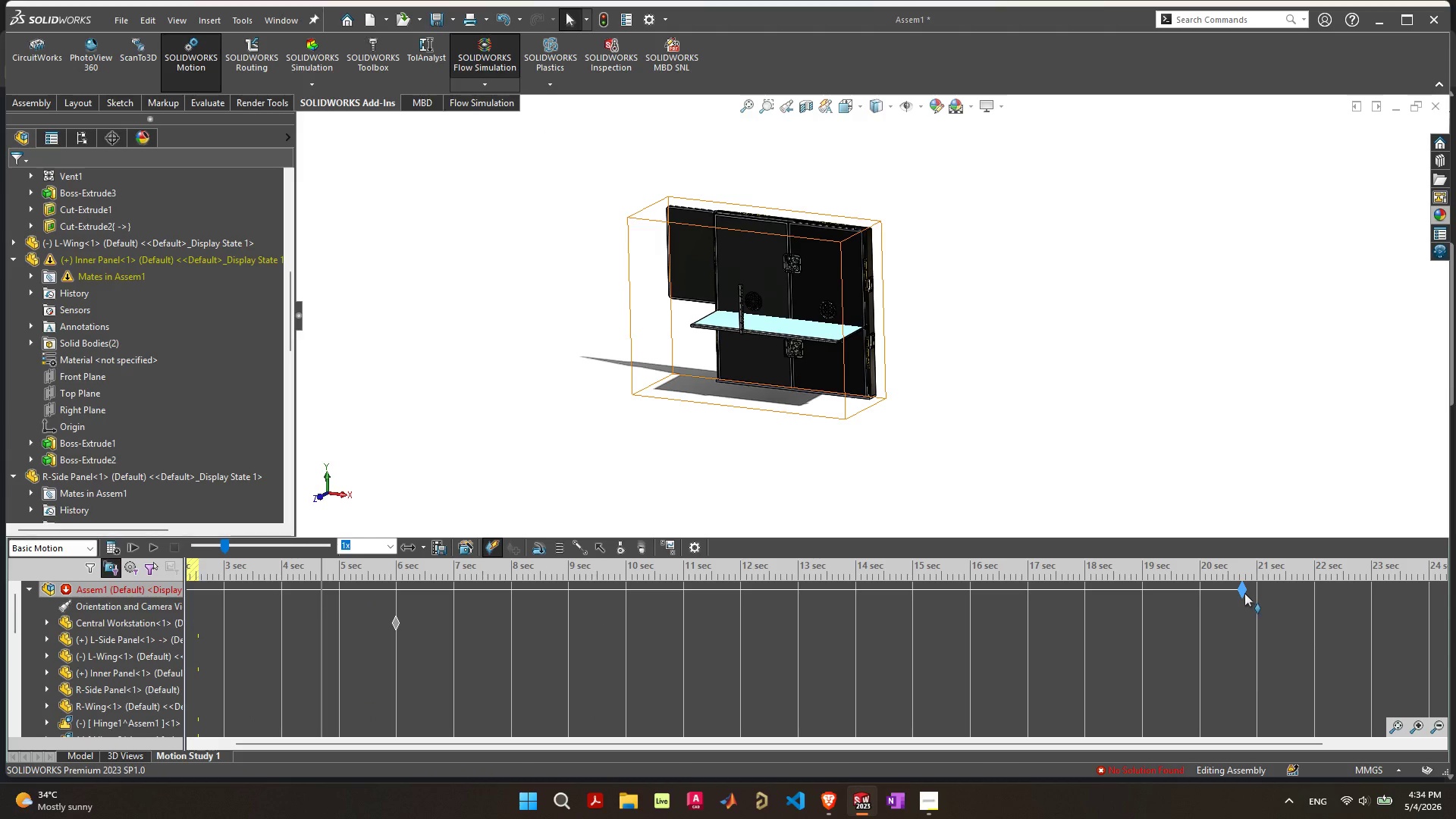 
left_click_drag(start_coordinate=[1242, 593], to_coordinate=[1455, 594])
 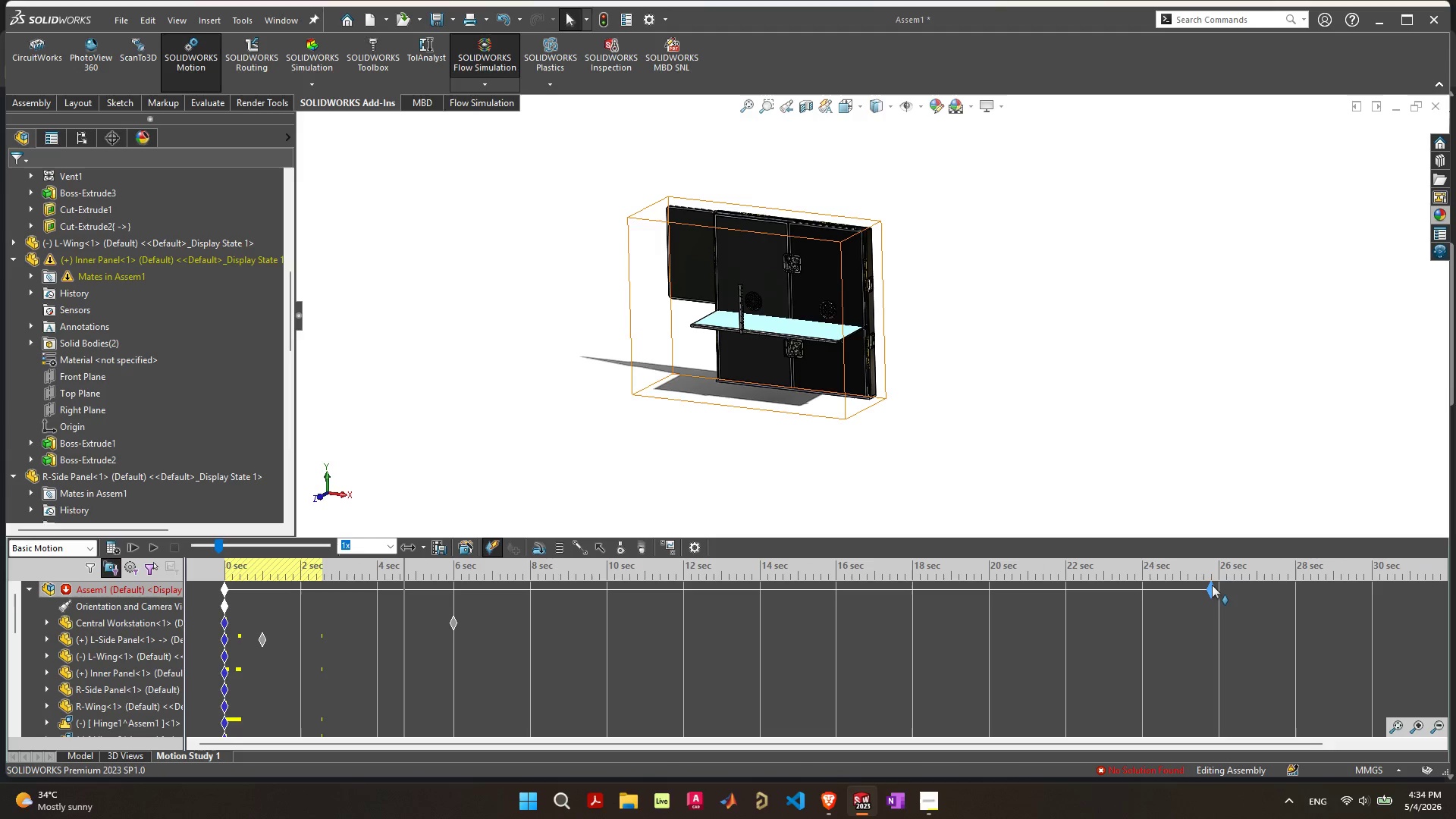 
left_click_drag(start_coordinate=[1211, 587], to_coordinate=[1371, 591])
 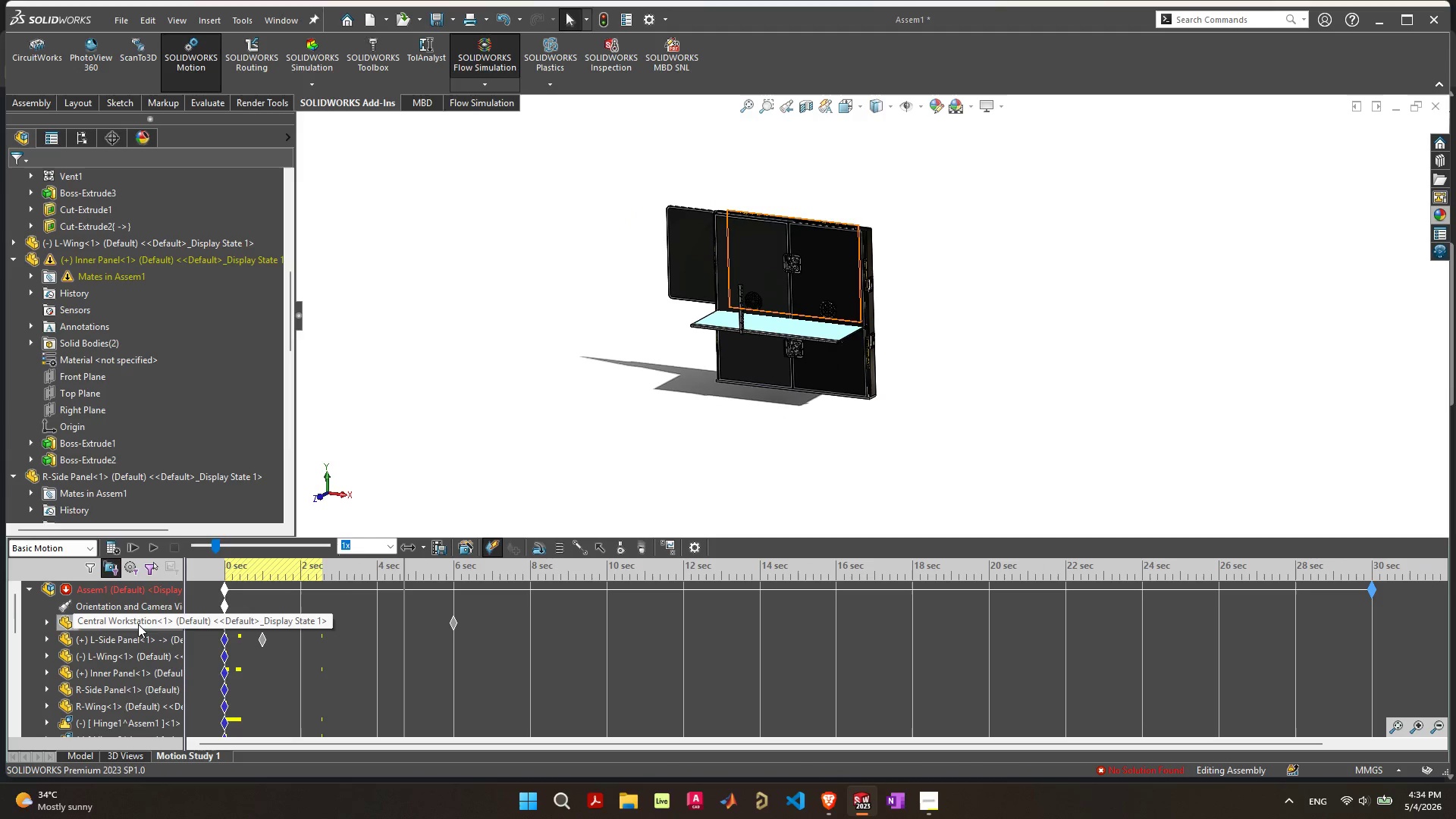 
left_click([138, 624])
 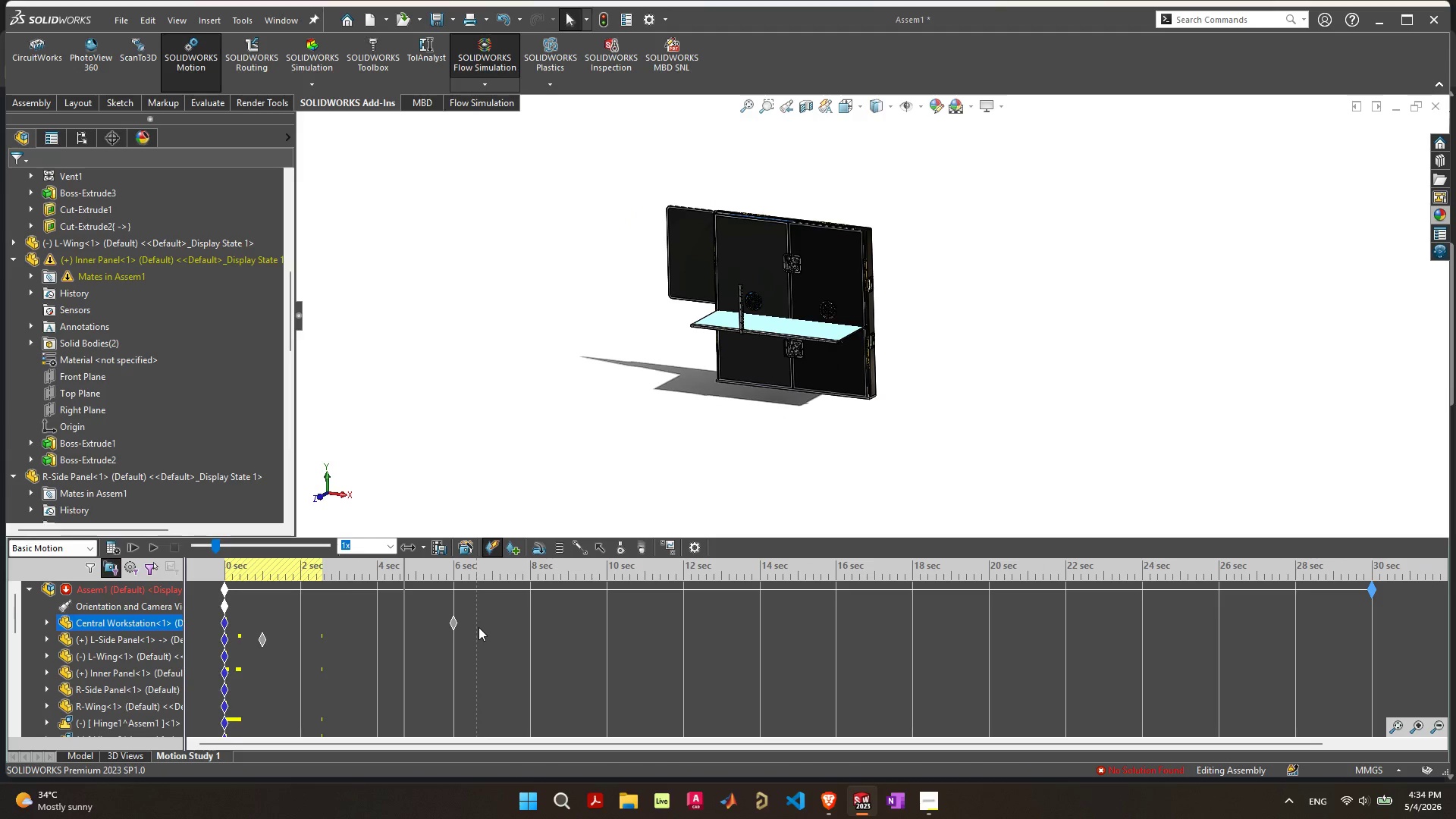 
left_click_drag(start_coordinate=[450, 624], to_coordinate=[388, 629])
 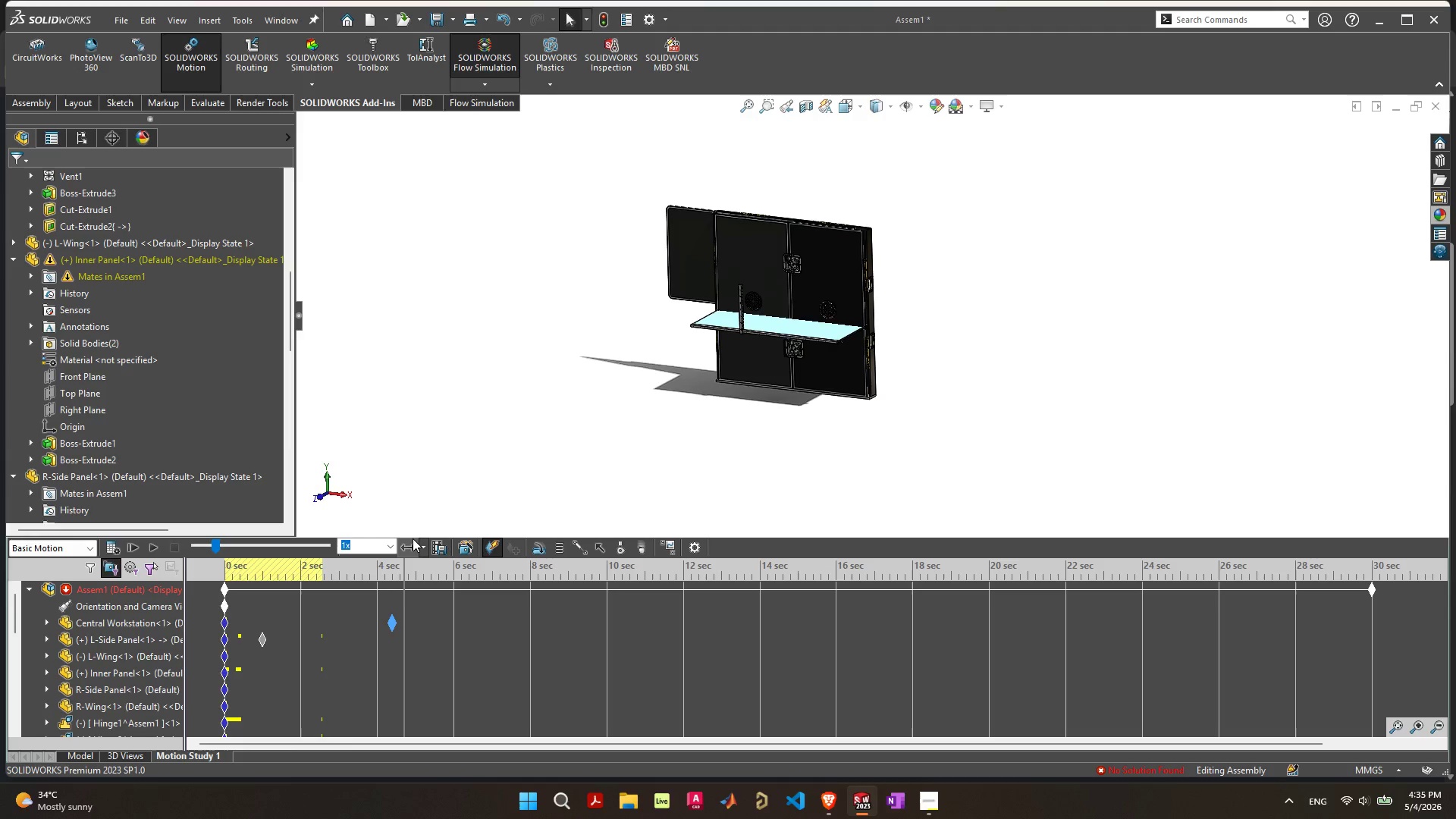 
left_click([413, 538])
 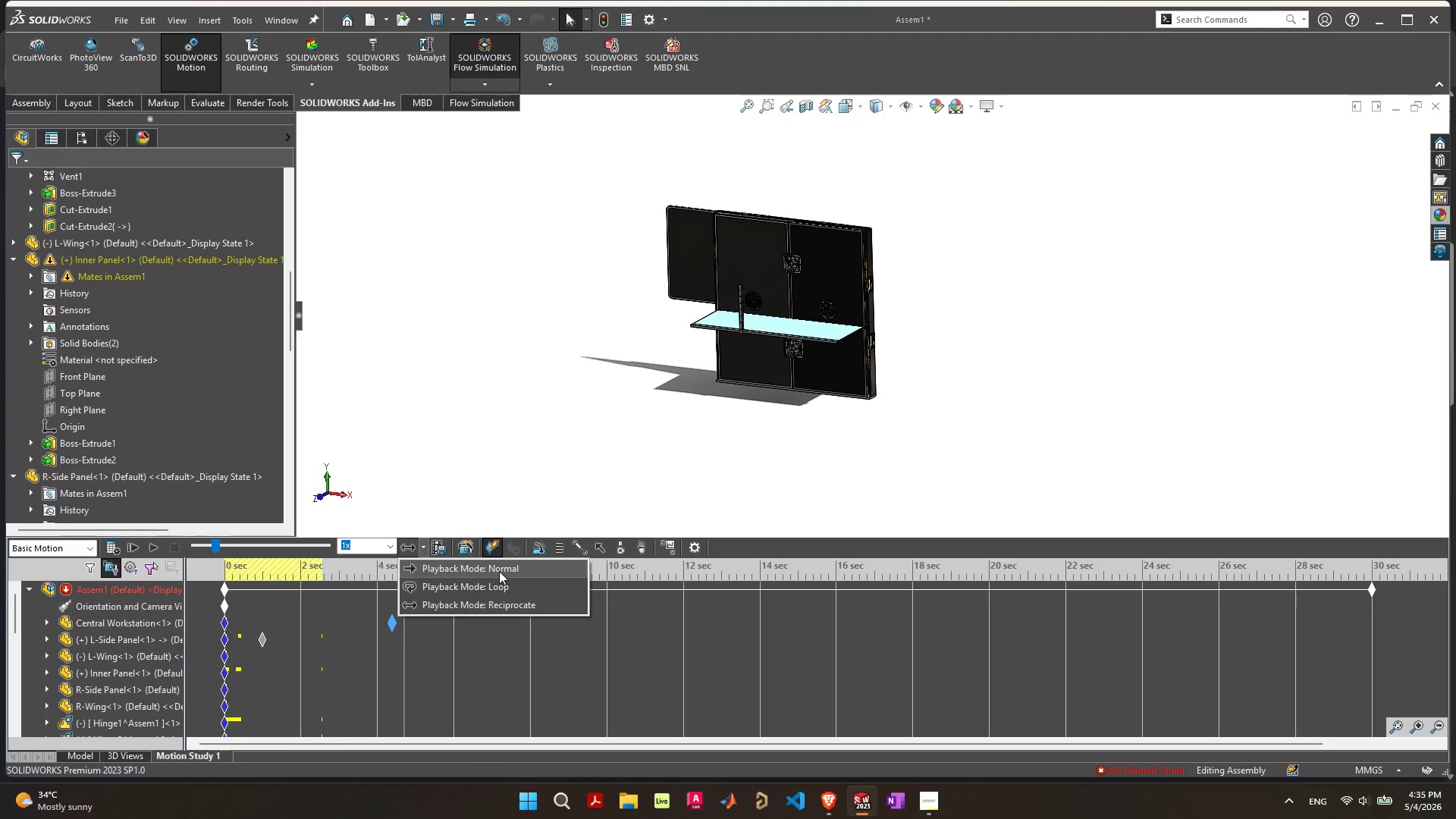 
wait(7.62)
 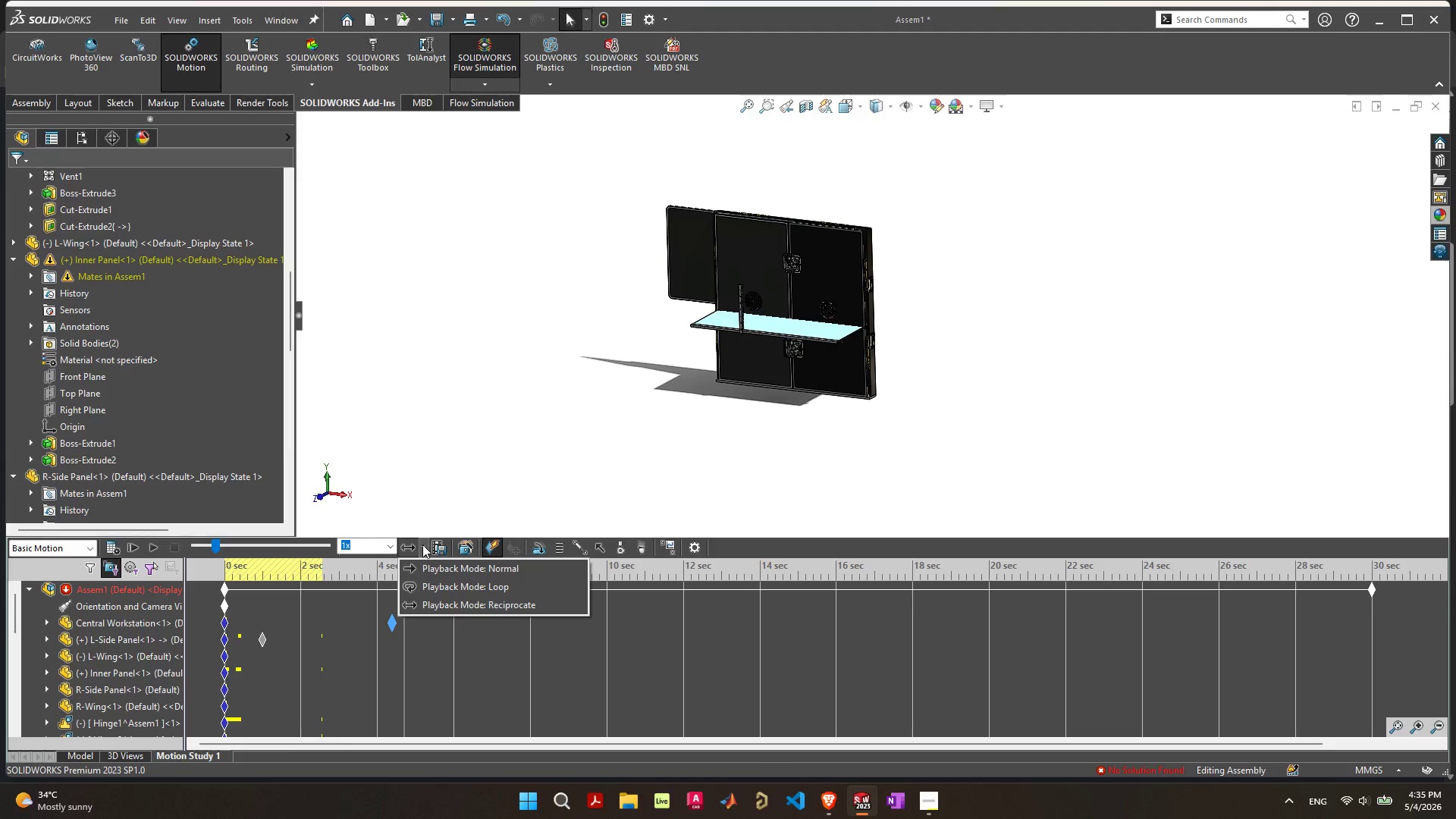 
left_click([494, 598])
 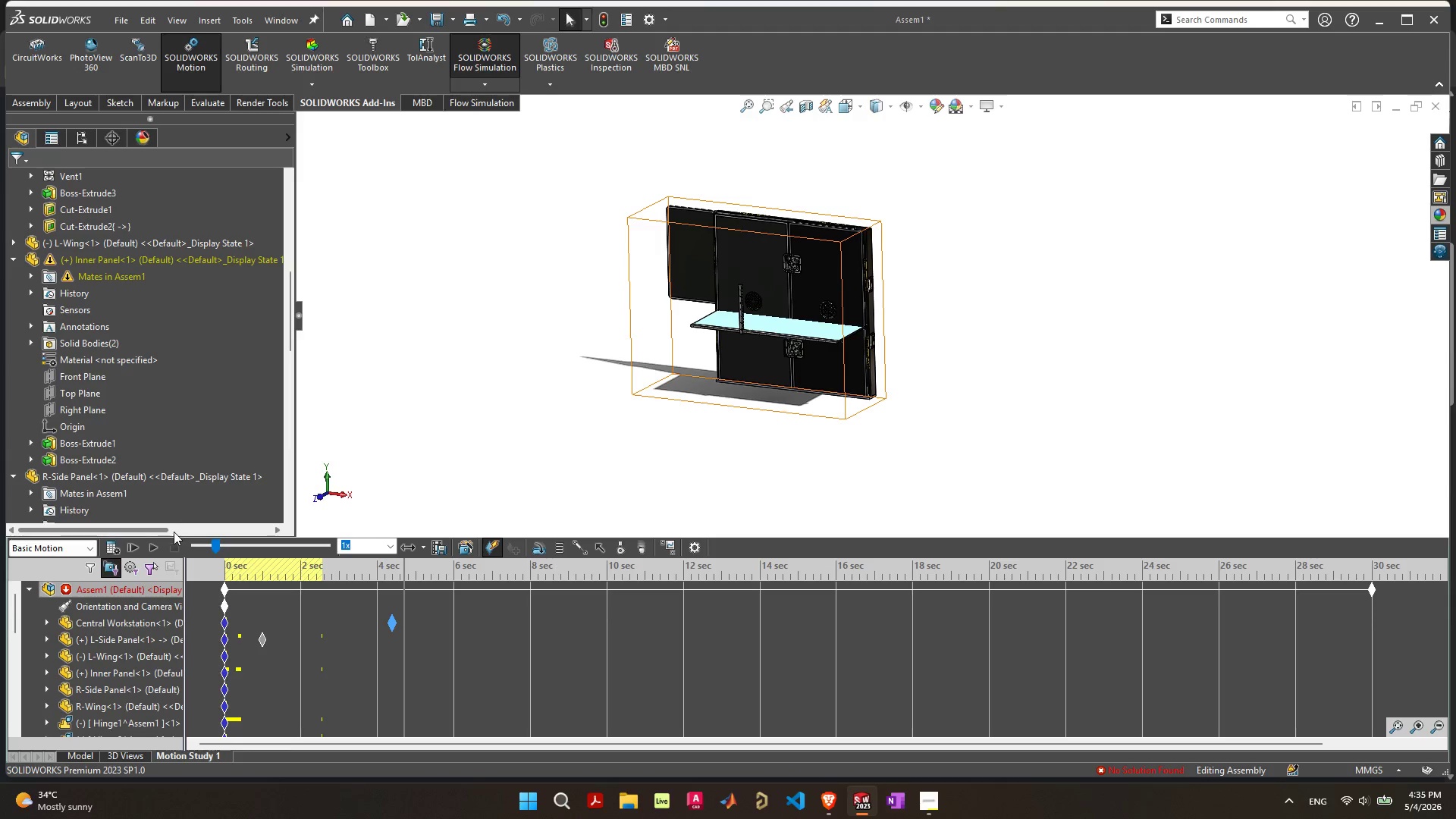 
left_click([154, 546])
 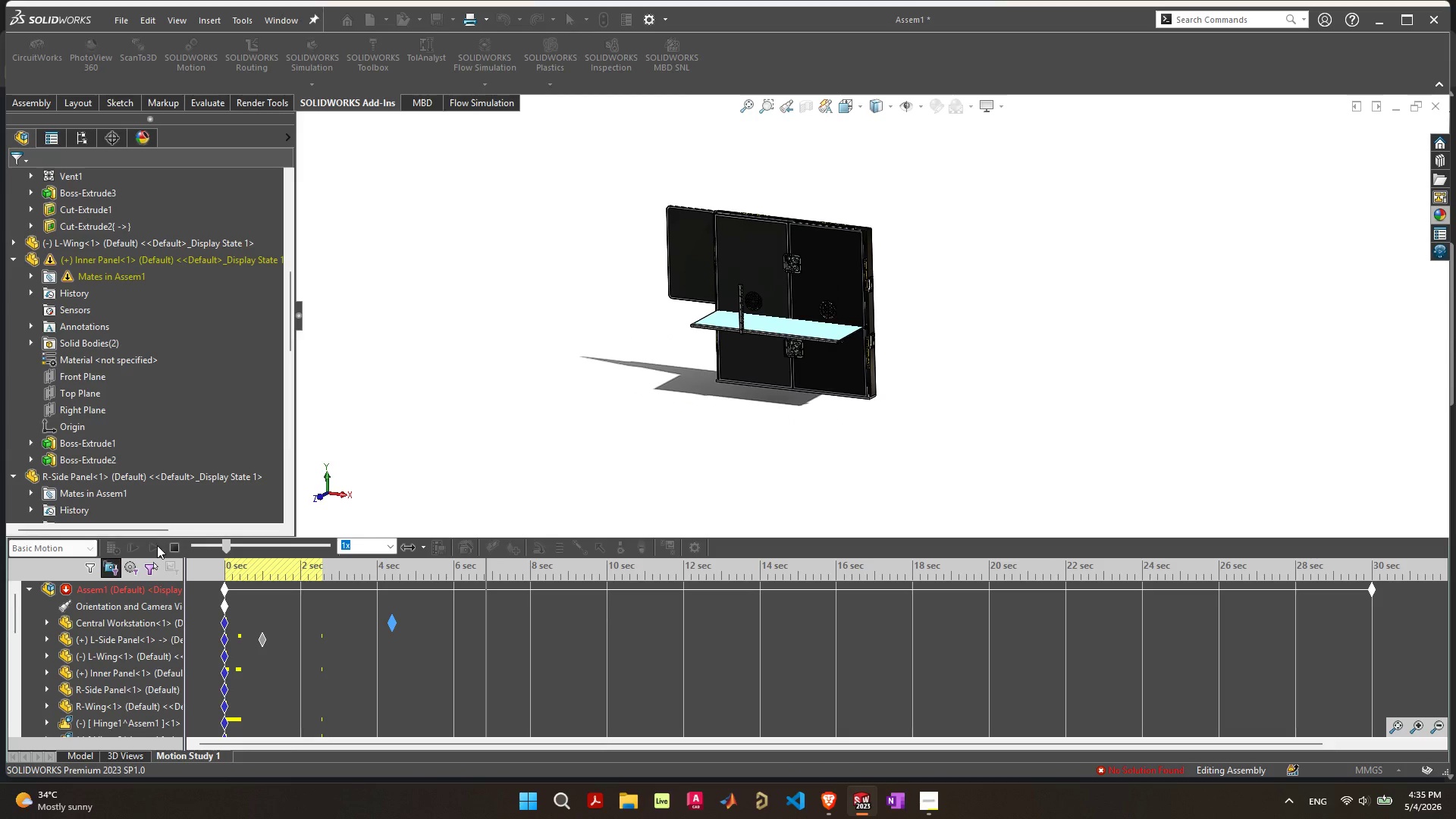 
double_click([174, 551])
 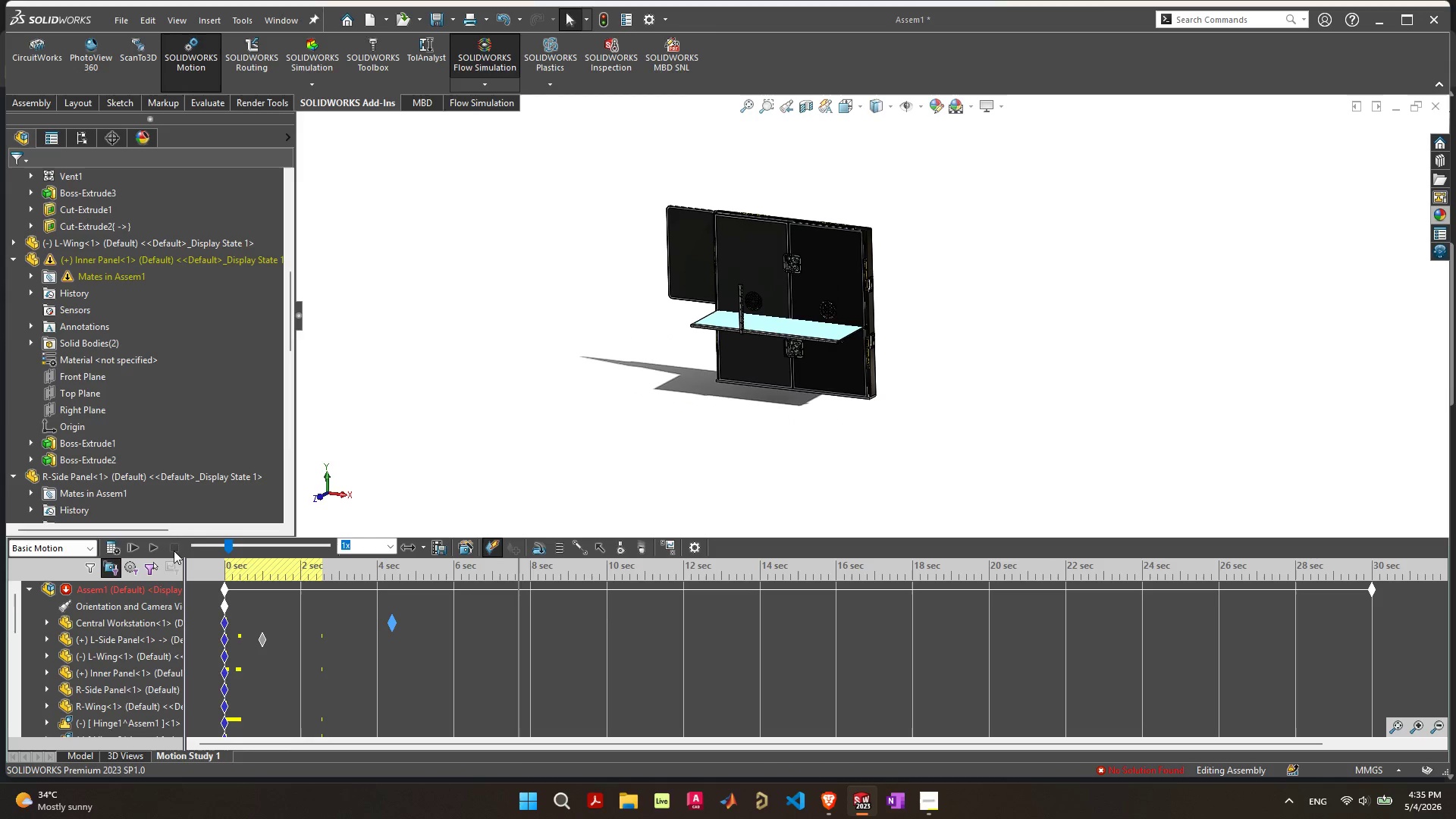 
triple_click([174, 551])
 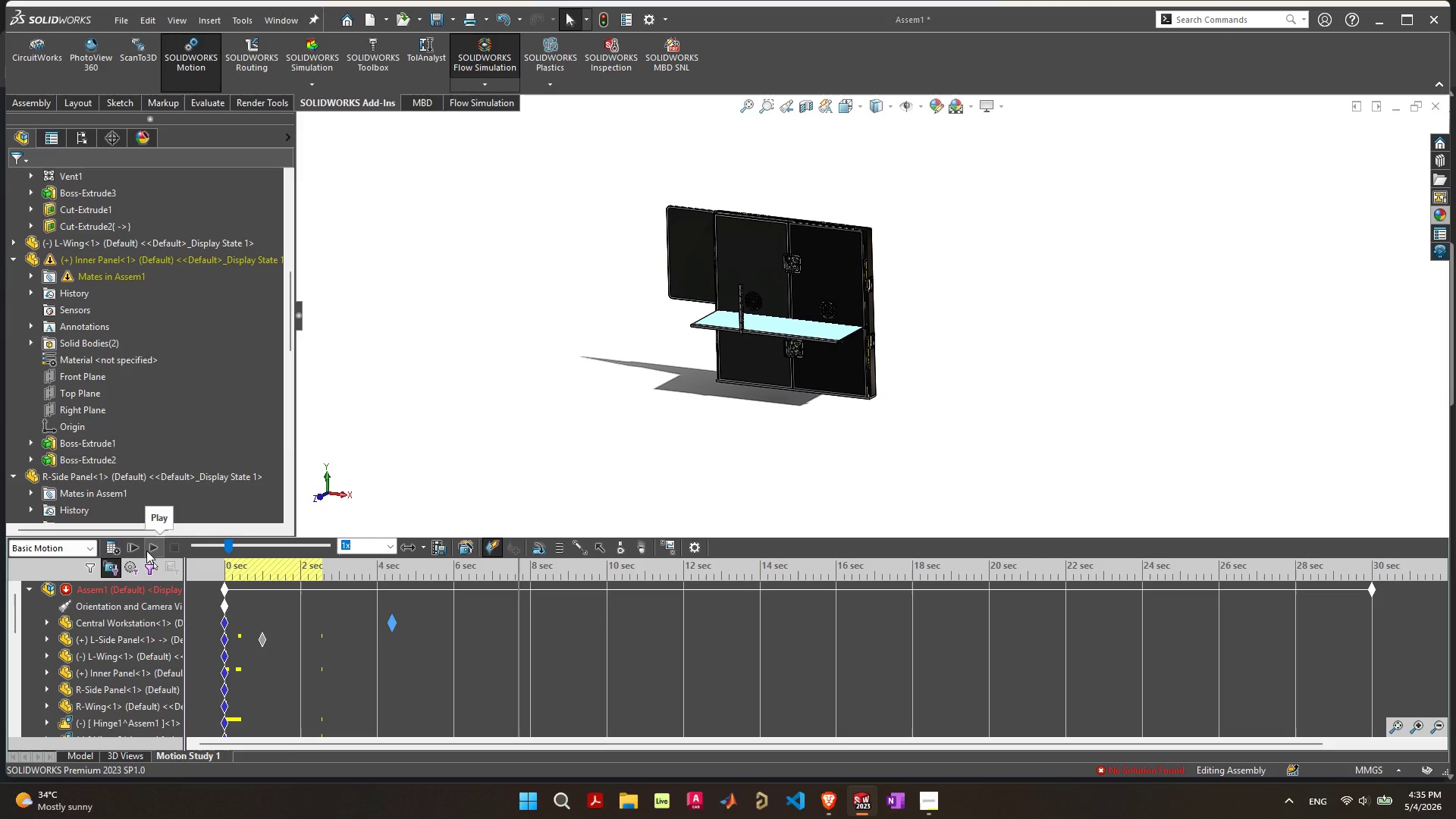 
left_click([146, 551])
 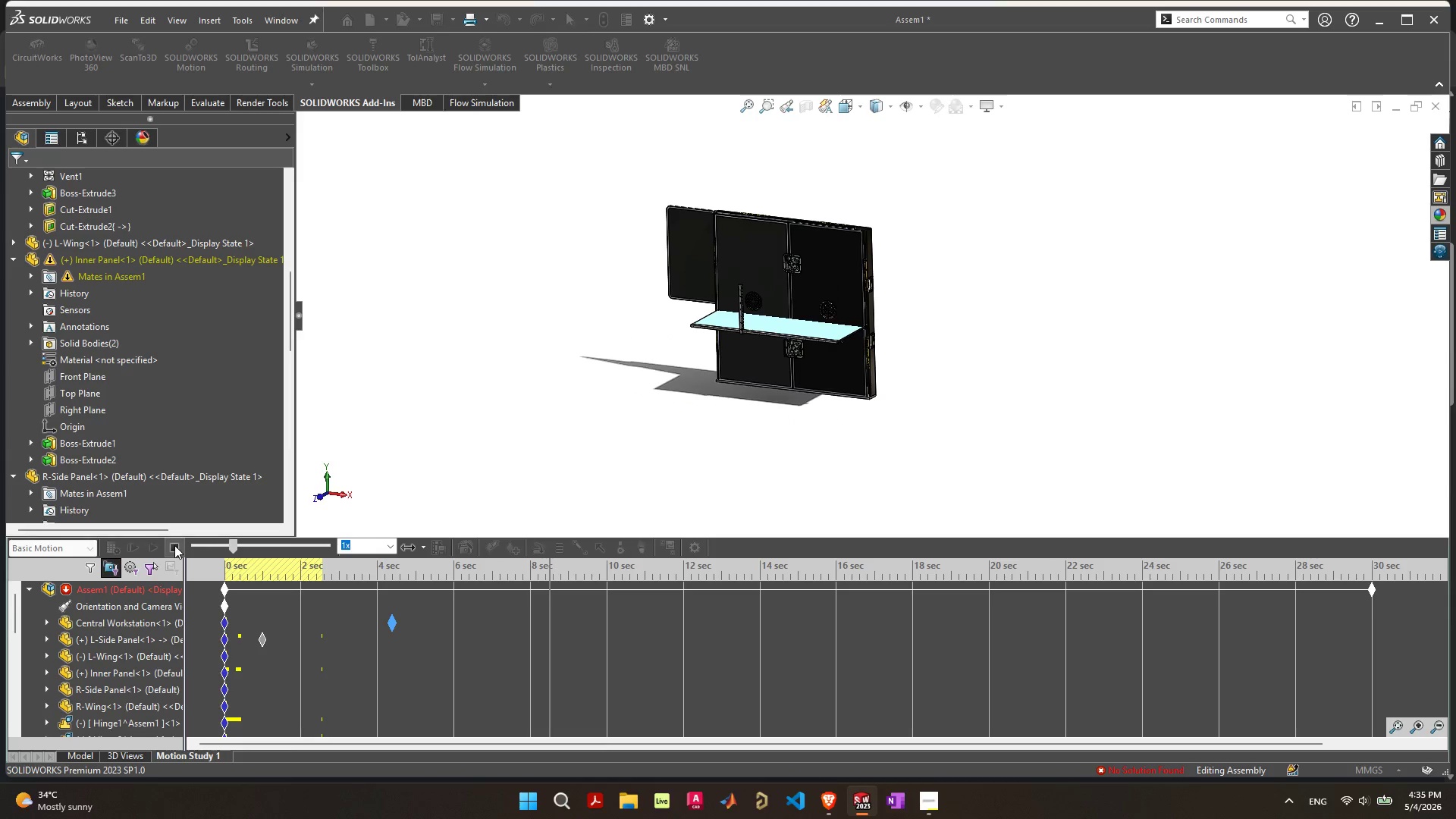 
double_click([174, 545])
 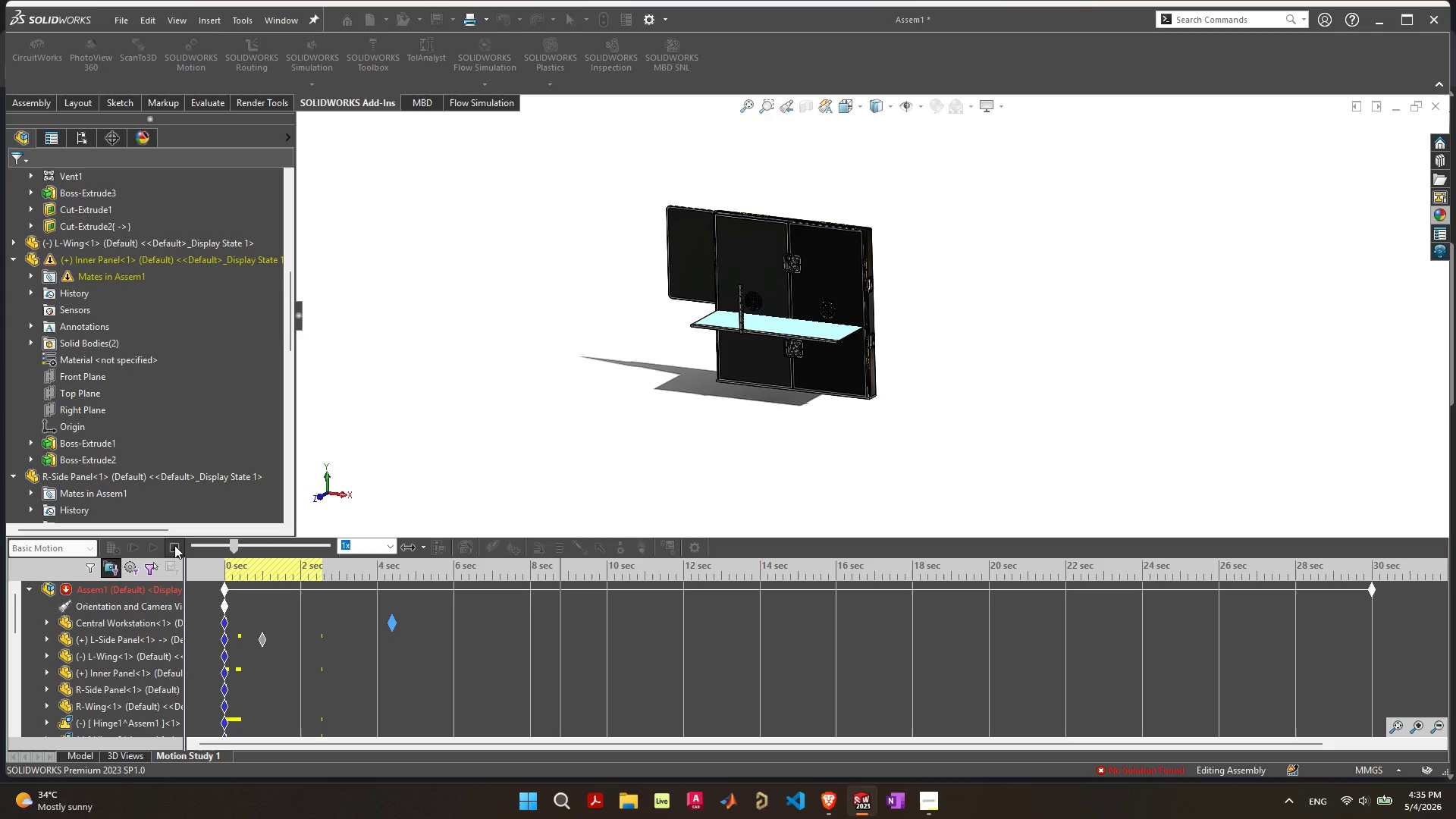 
triple_click([174, 545])
 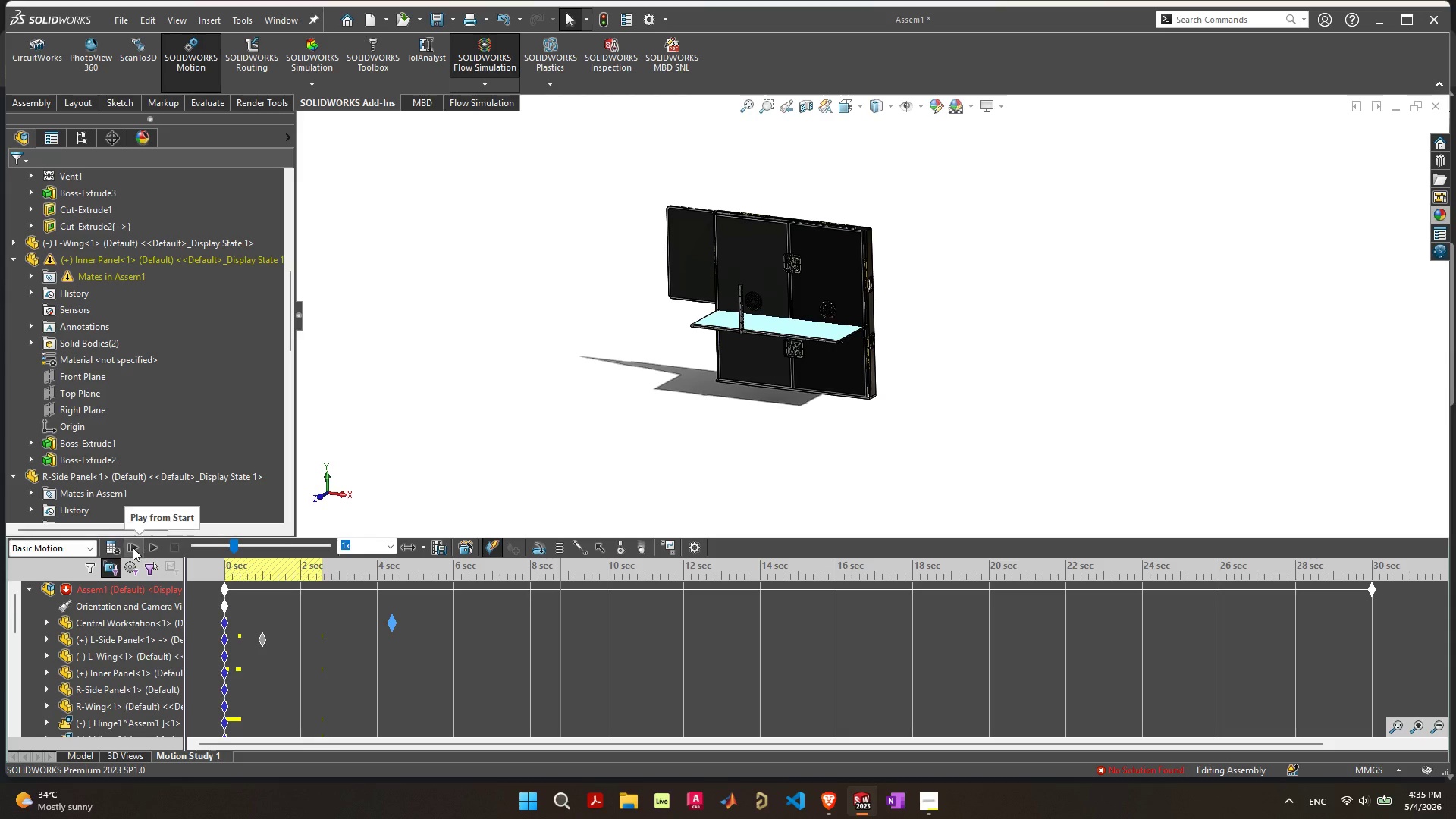 
left_click([133, 548])
 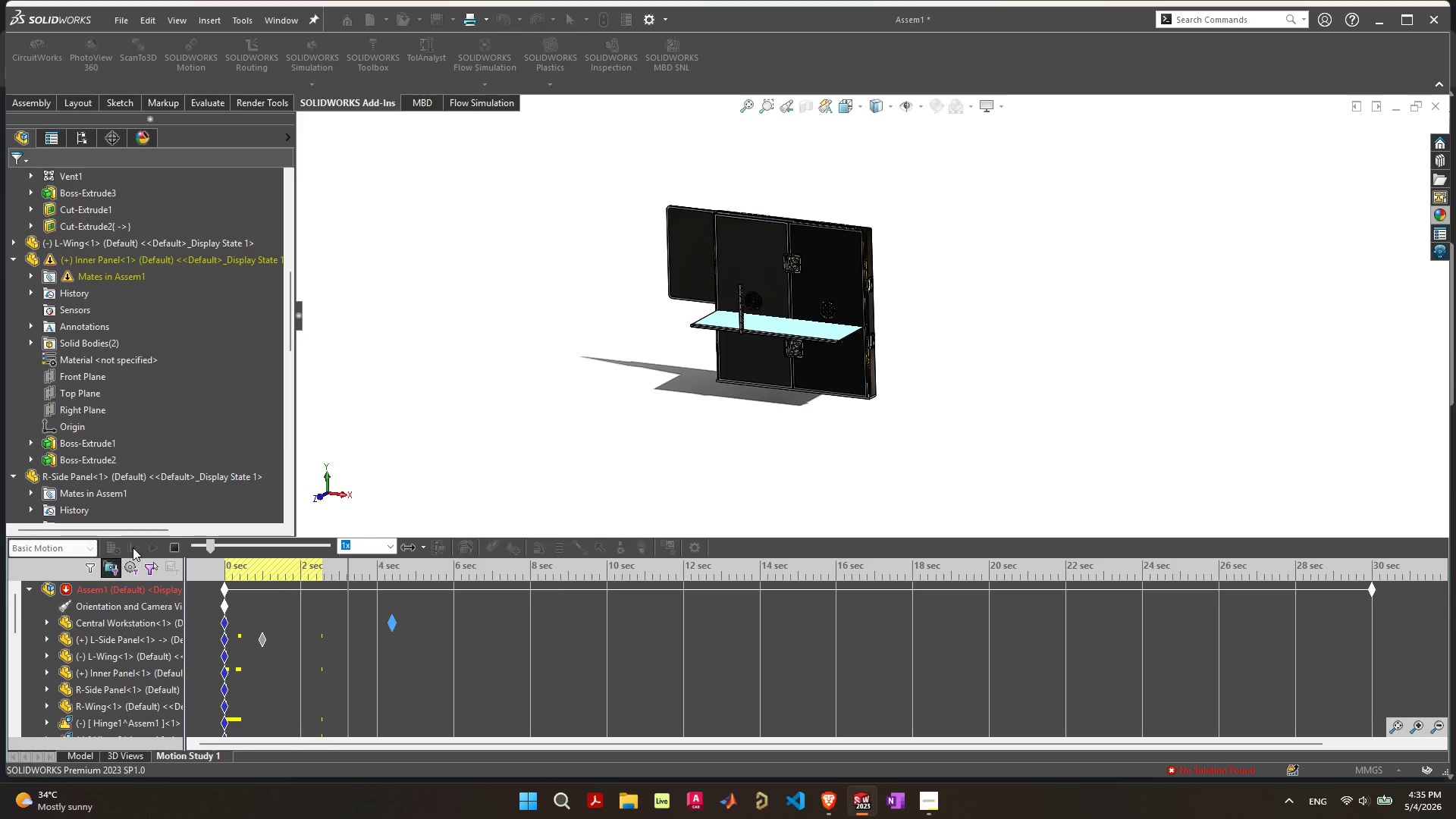 
wait(5.75)
 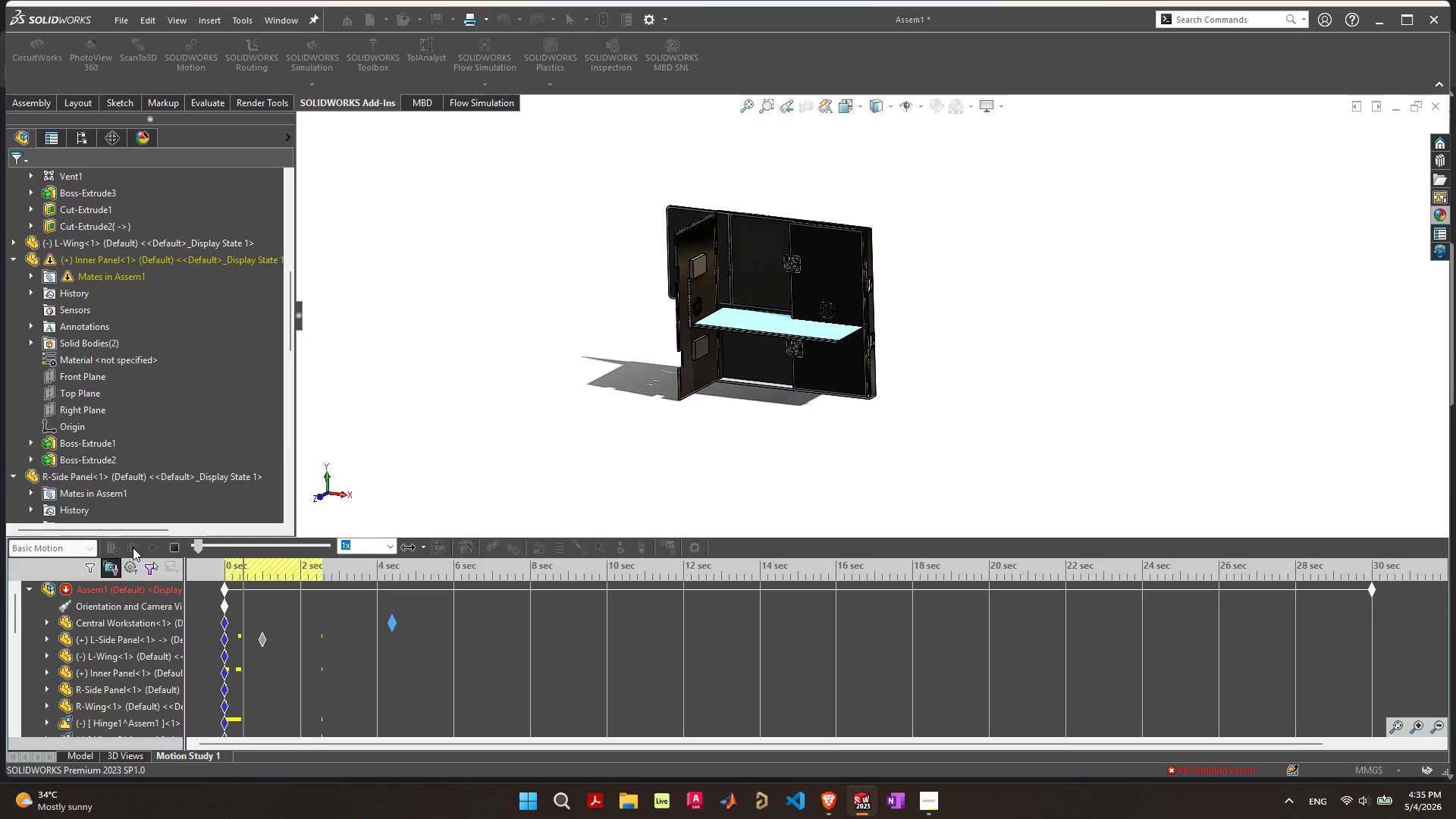 
left_click([177, 546])
 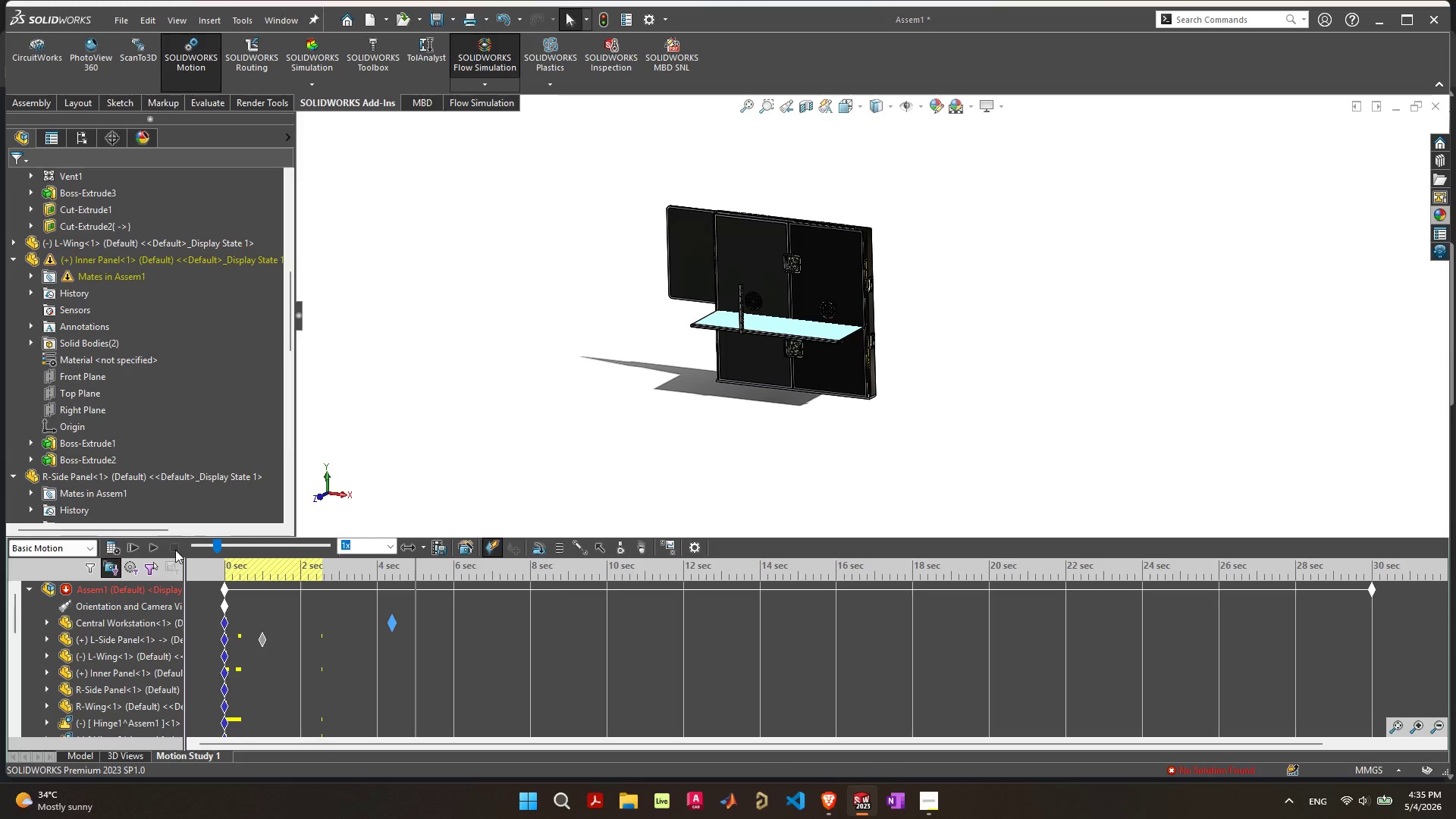 
left_click([175, 550])
 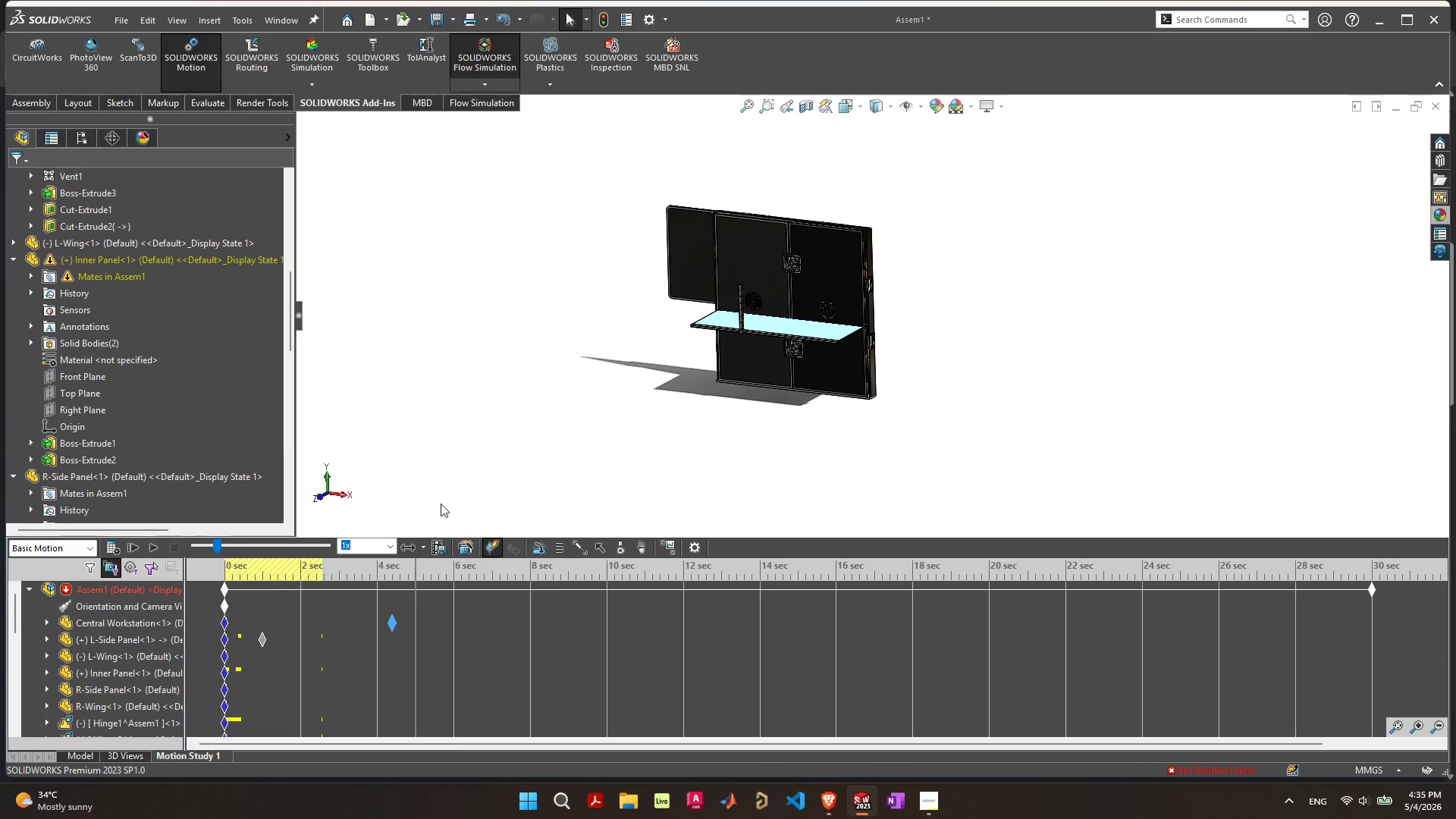 
scroll: coordinate [764, 325], scroll_direction: up, amount: 7.0
 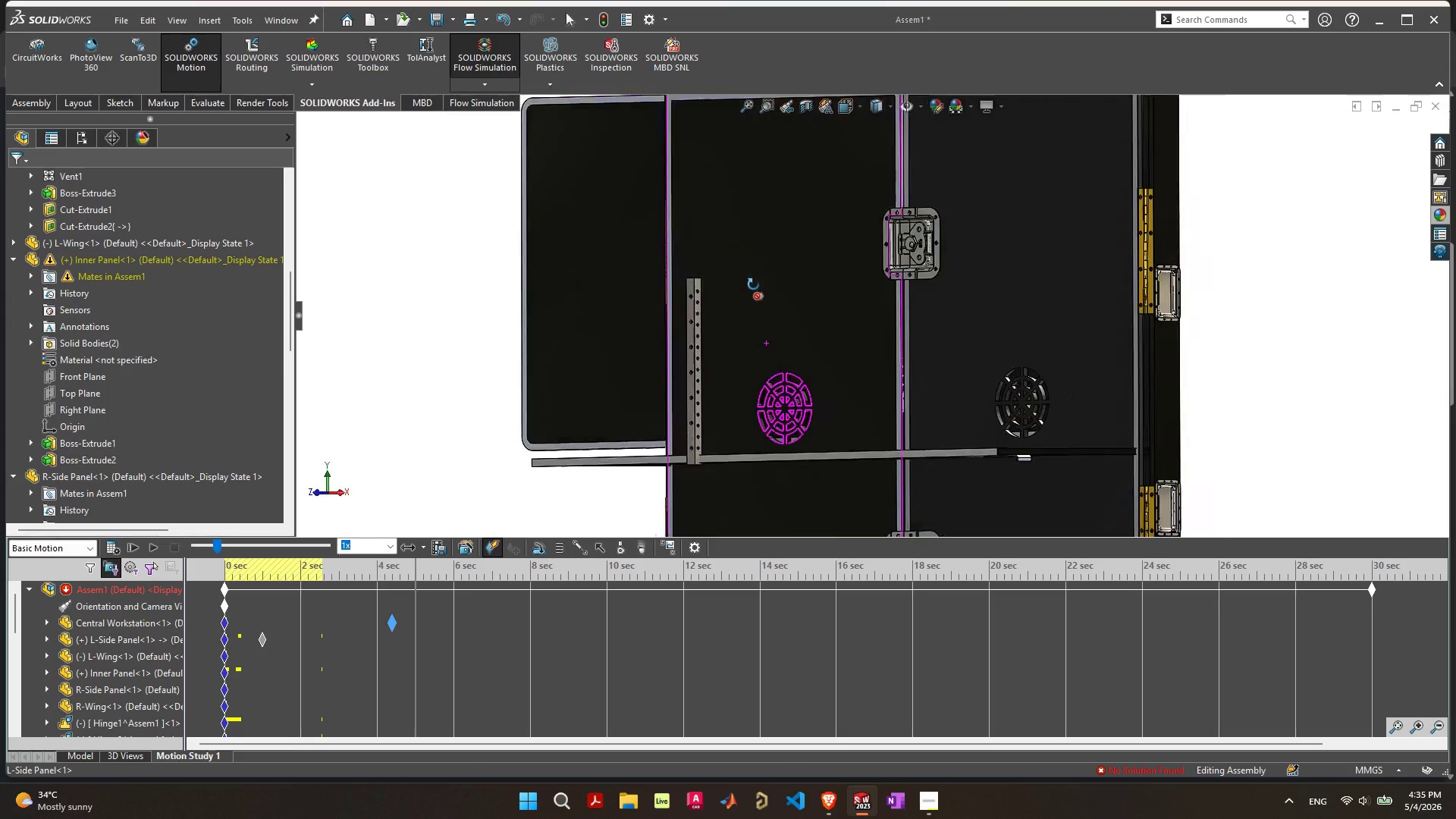 
scroll: coordinate [760, 329], scroll_direction: down, amount: 3.0
 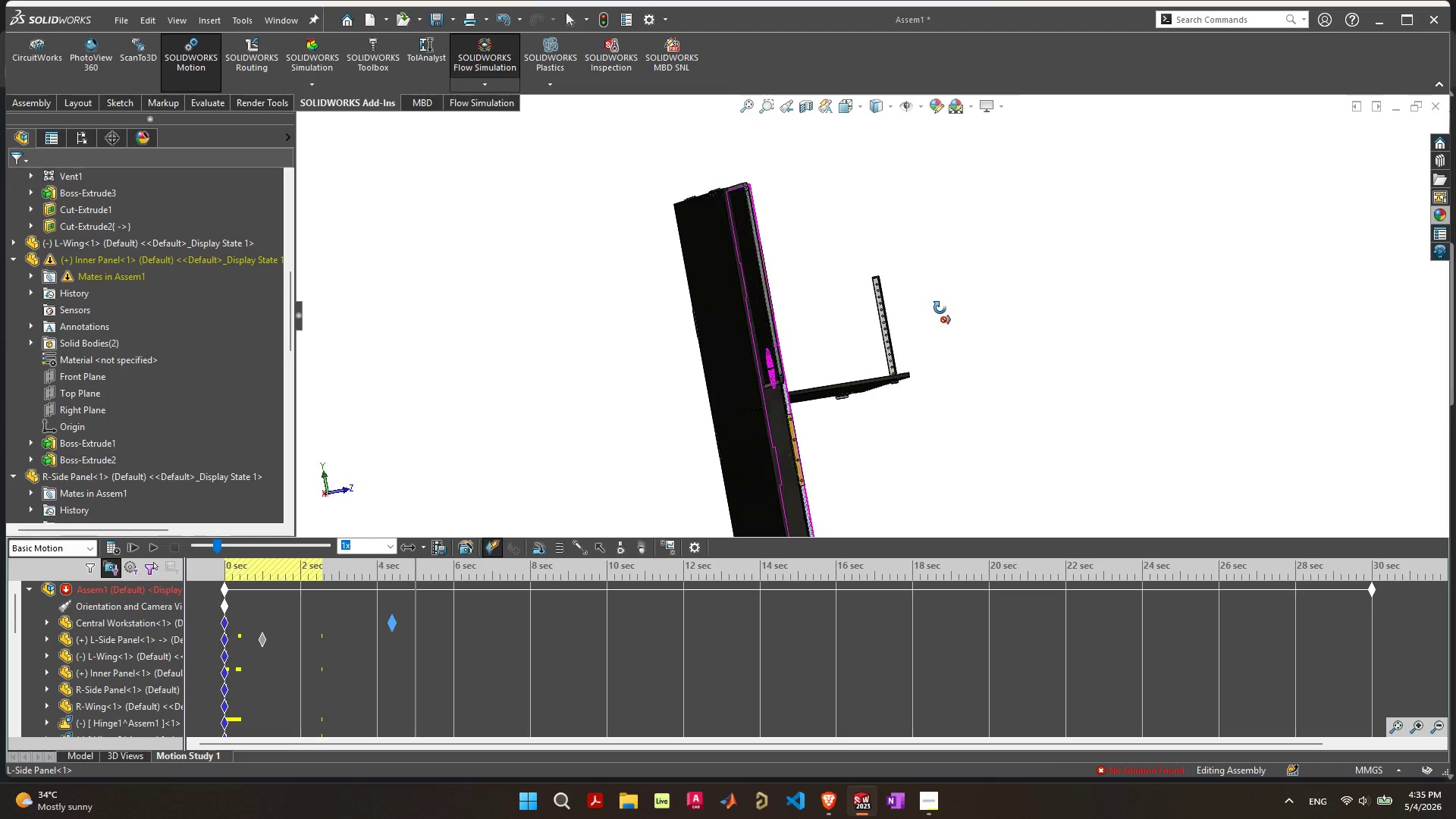 
wait(5.1)
 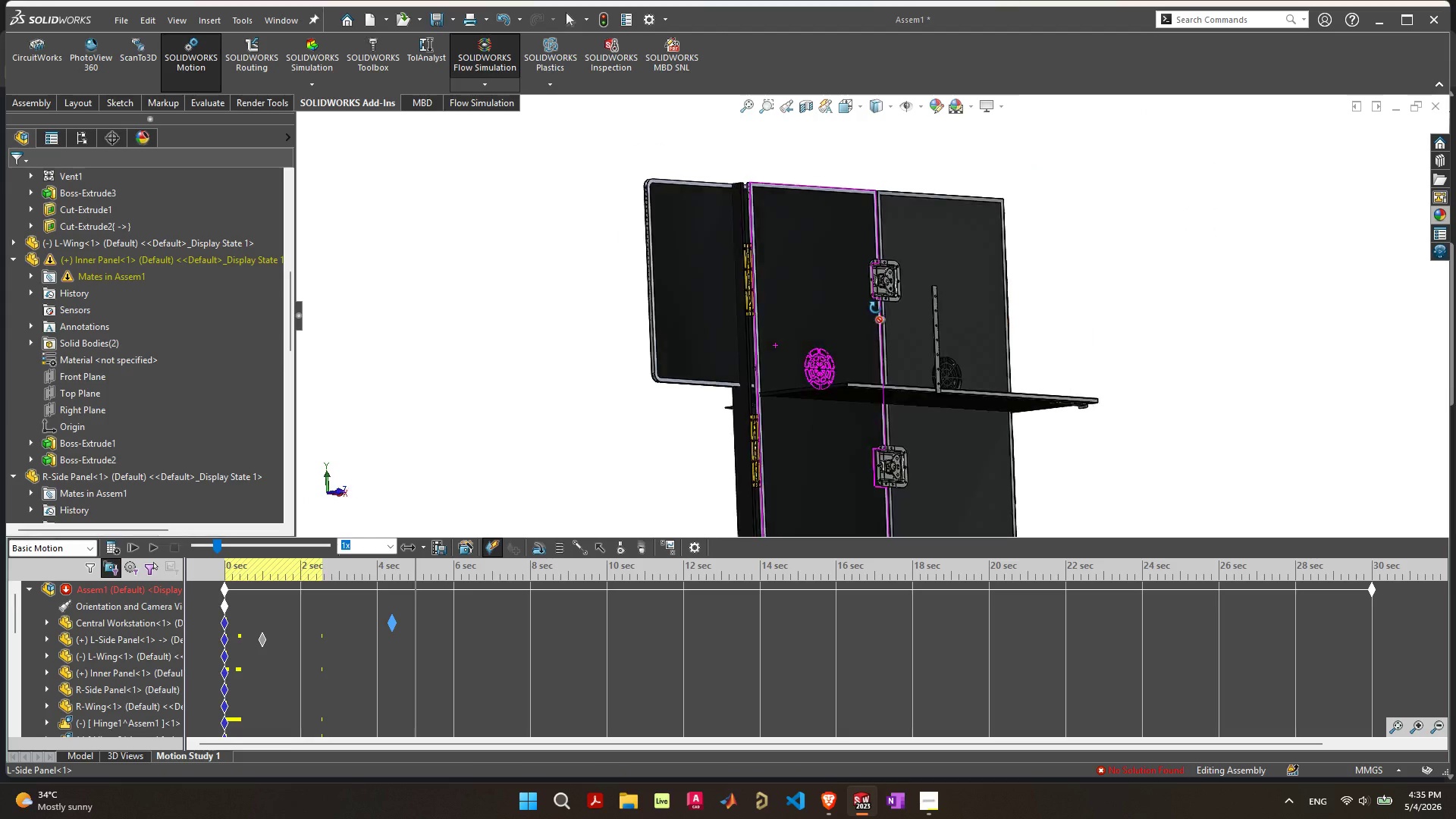 
scroll: coordinate [747, 388], scroll_direction: up, amount: 10.0
 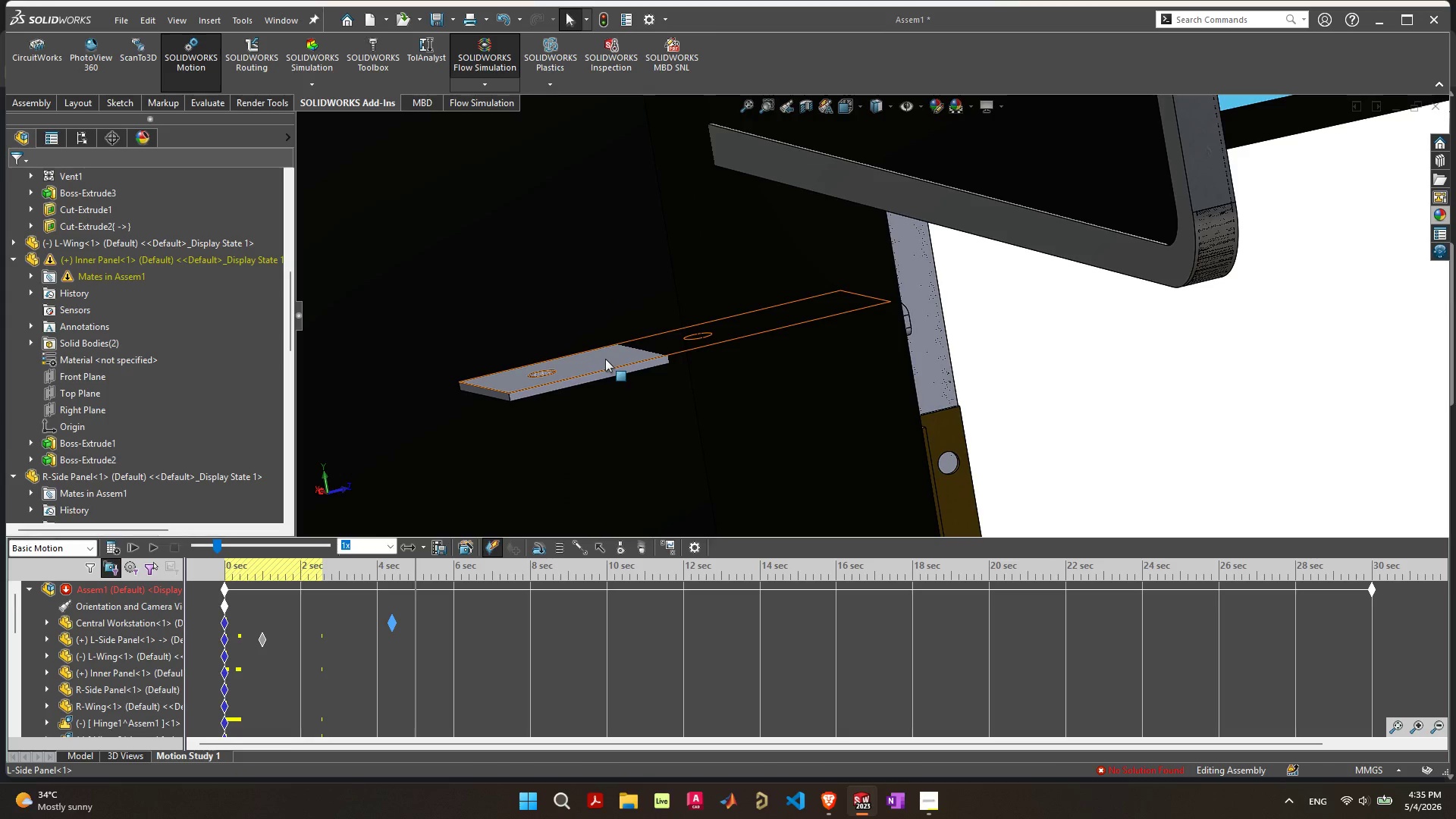 
left_click([606, 359])
 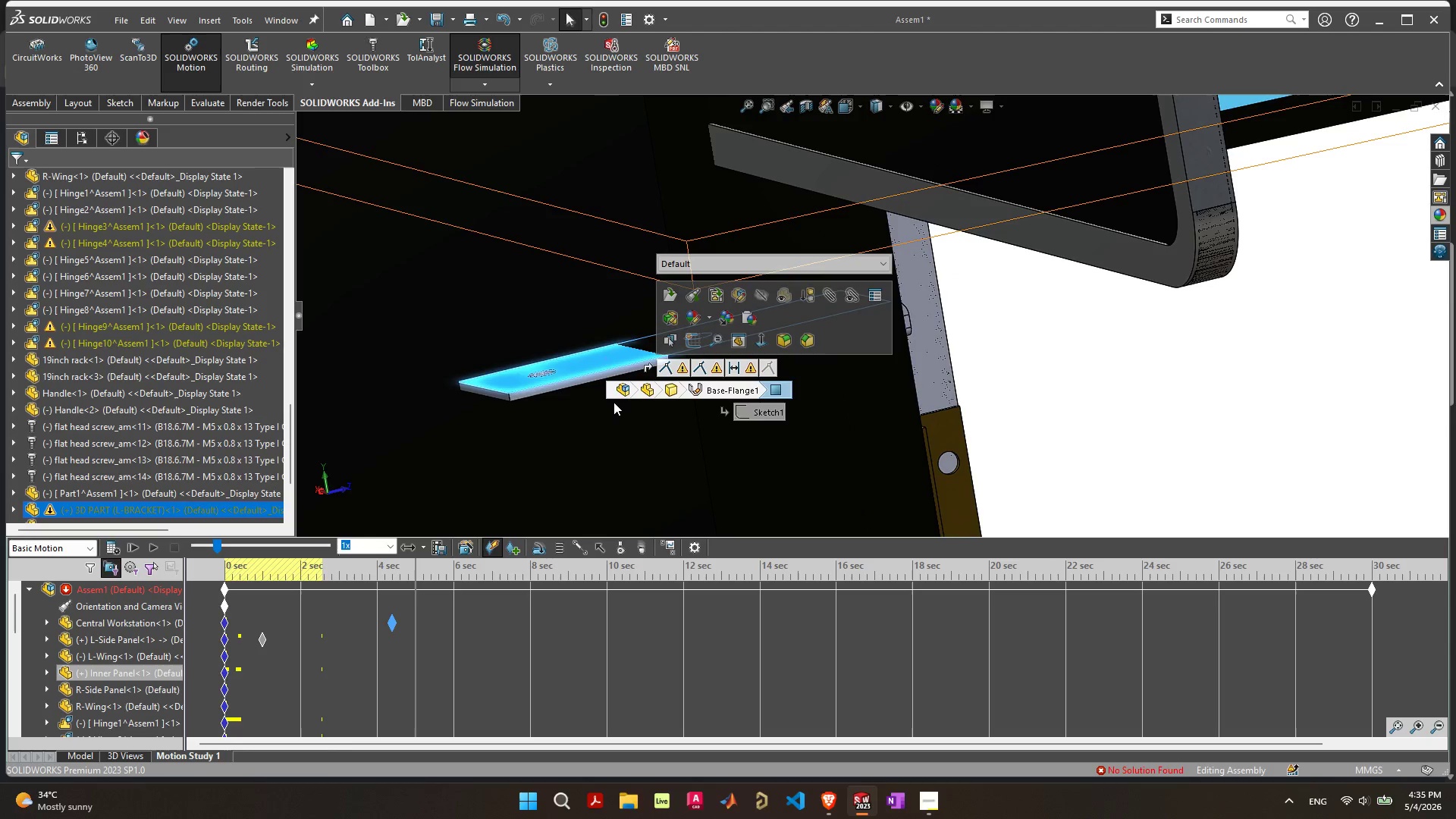 
key(Delete)
 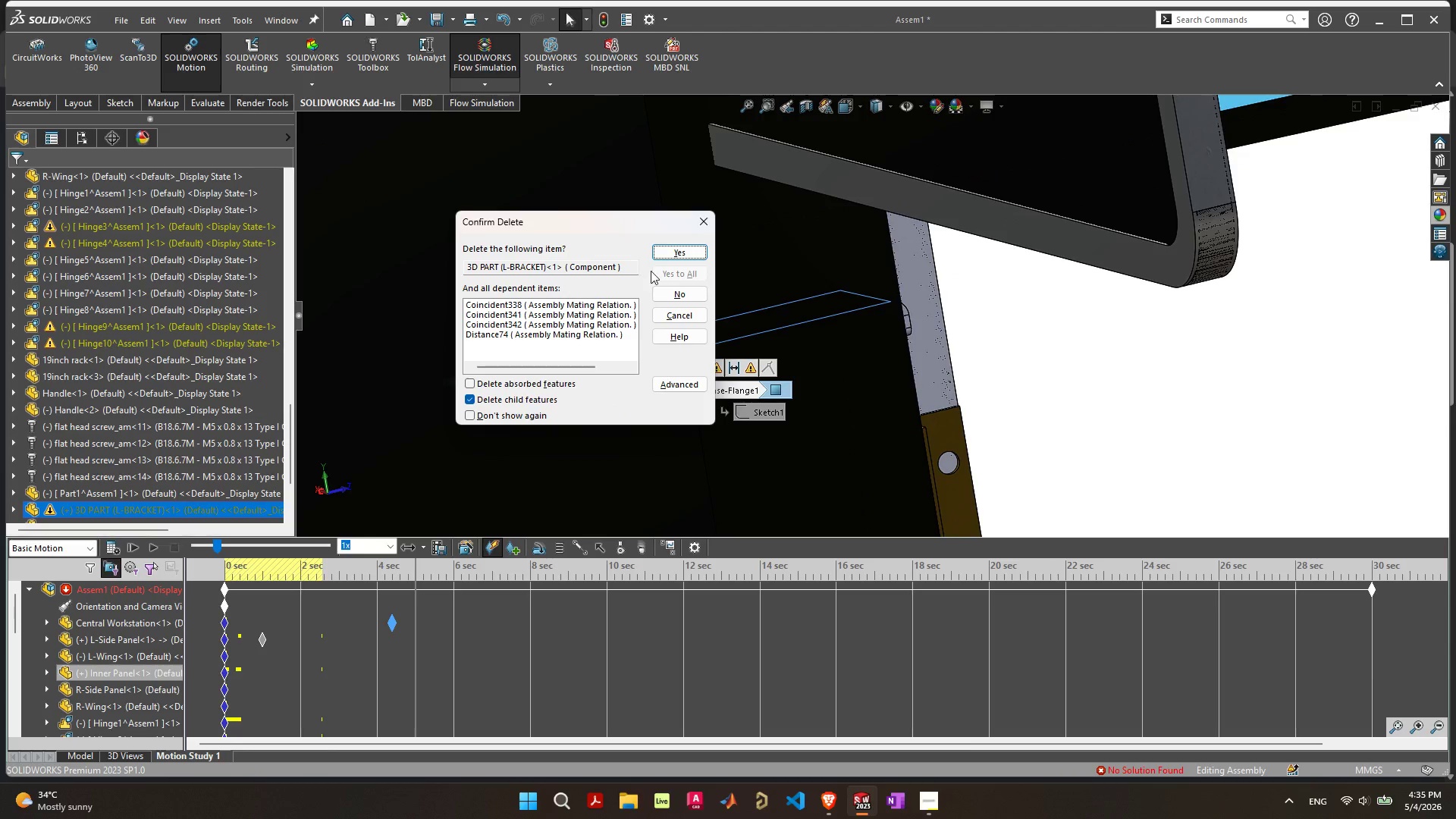 
left_click([664, 256])
 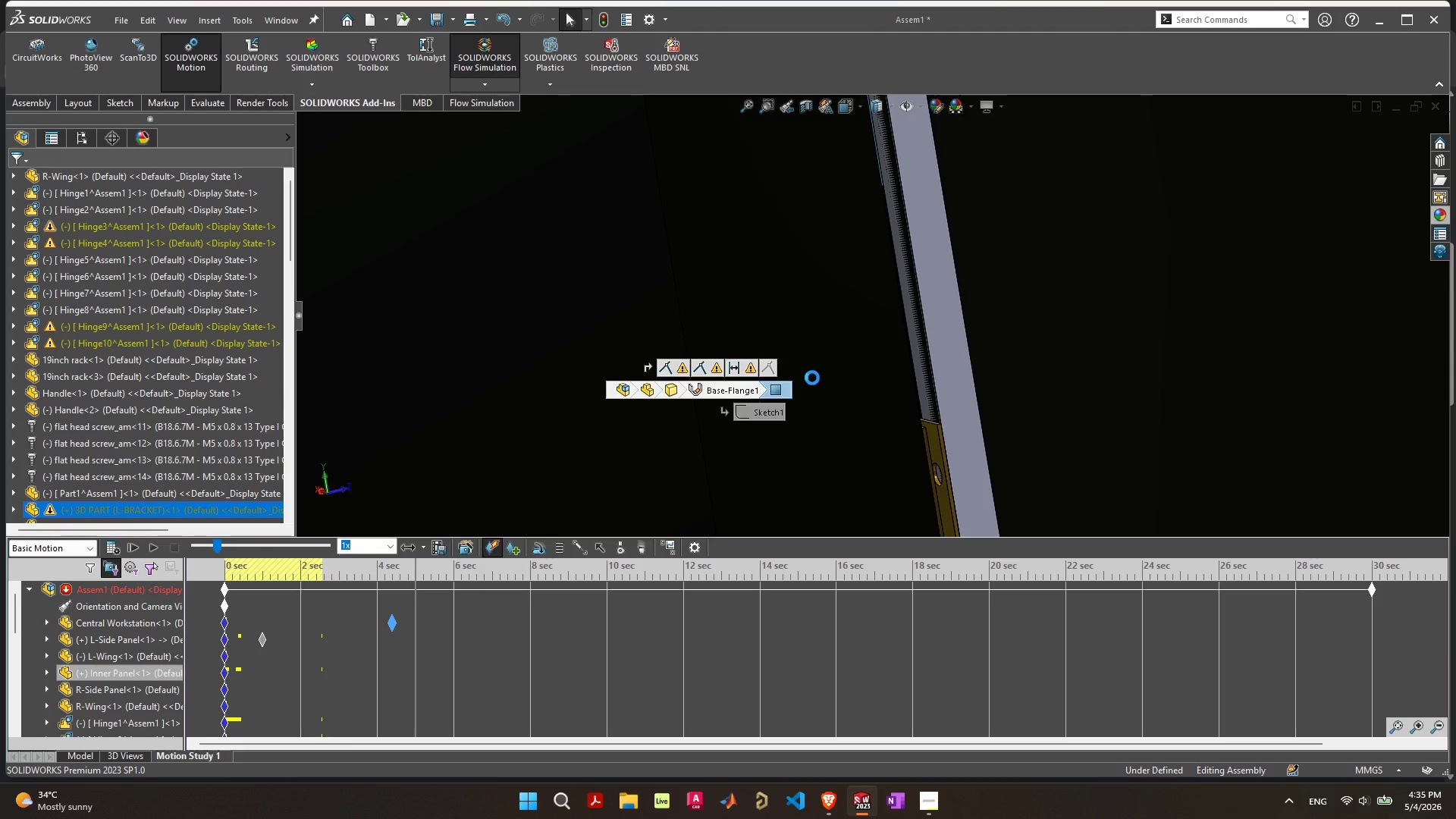 
scroll: coordinate [1015, 364], scroll_direction: down, amount: 15.0
 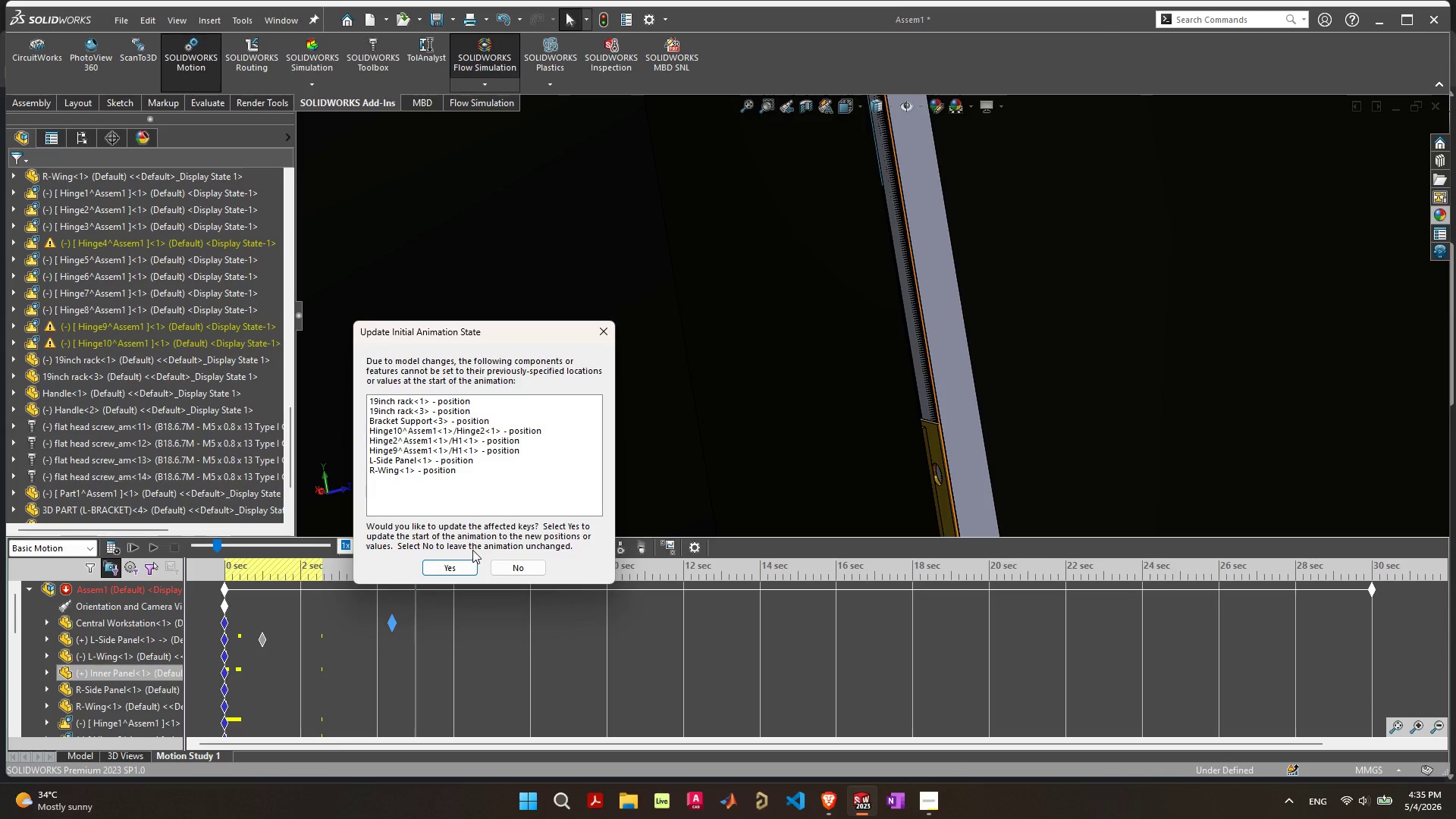 
left_click([451, 566])
 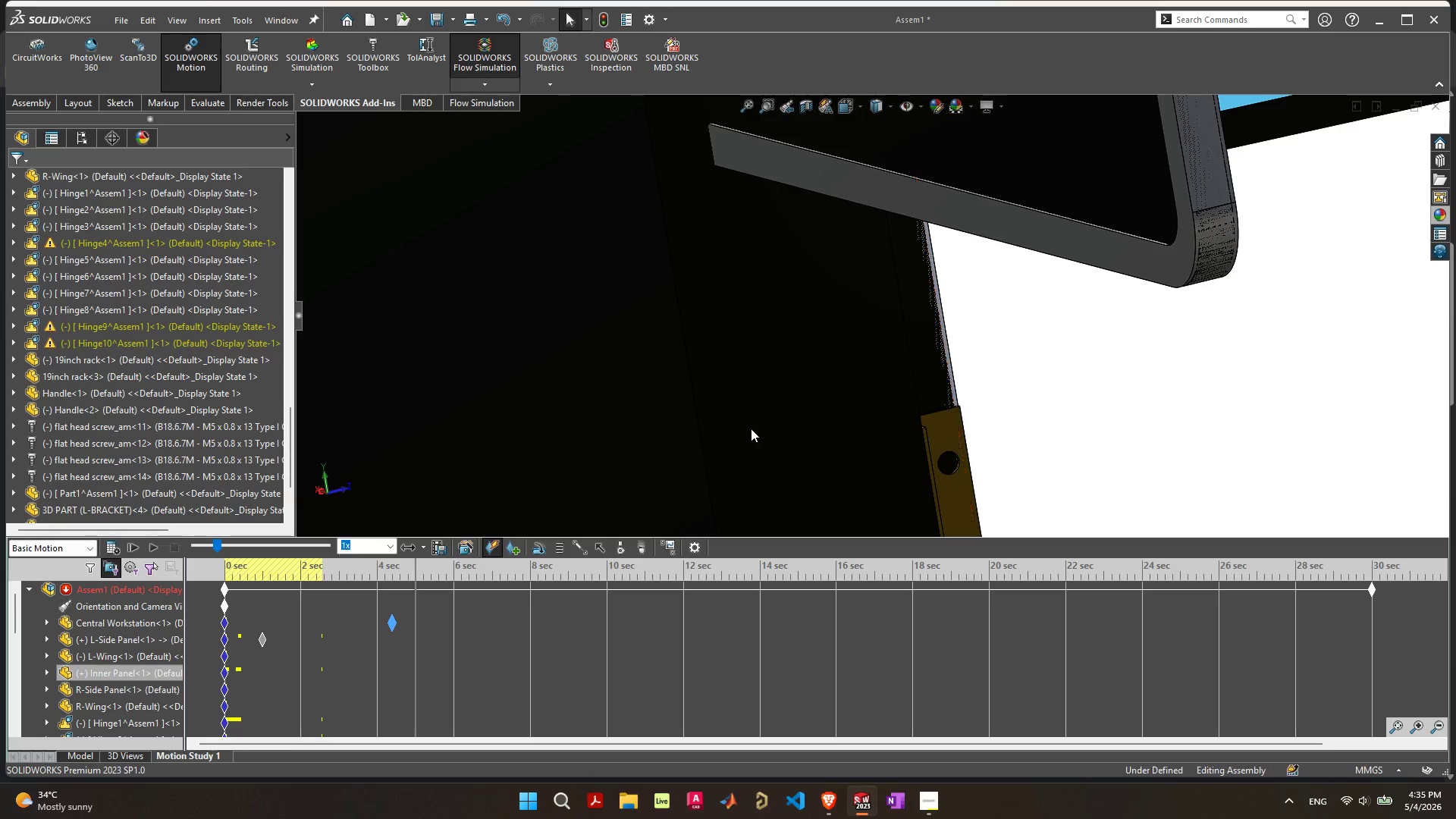 
scroll: coordinate [923, 336], scroll_direction: down, amount: 17.0
 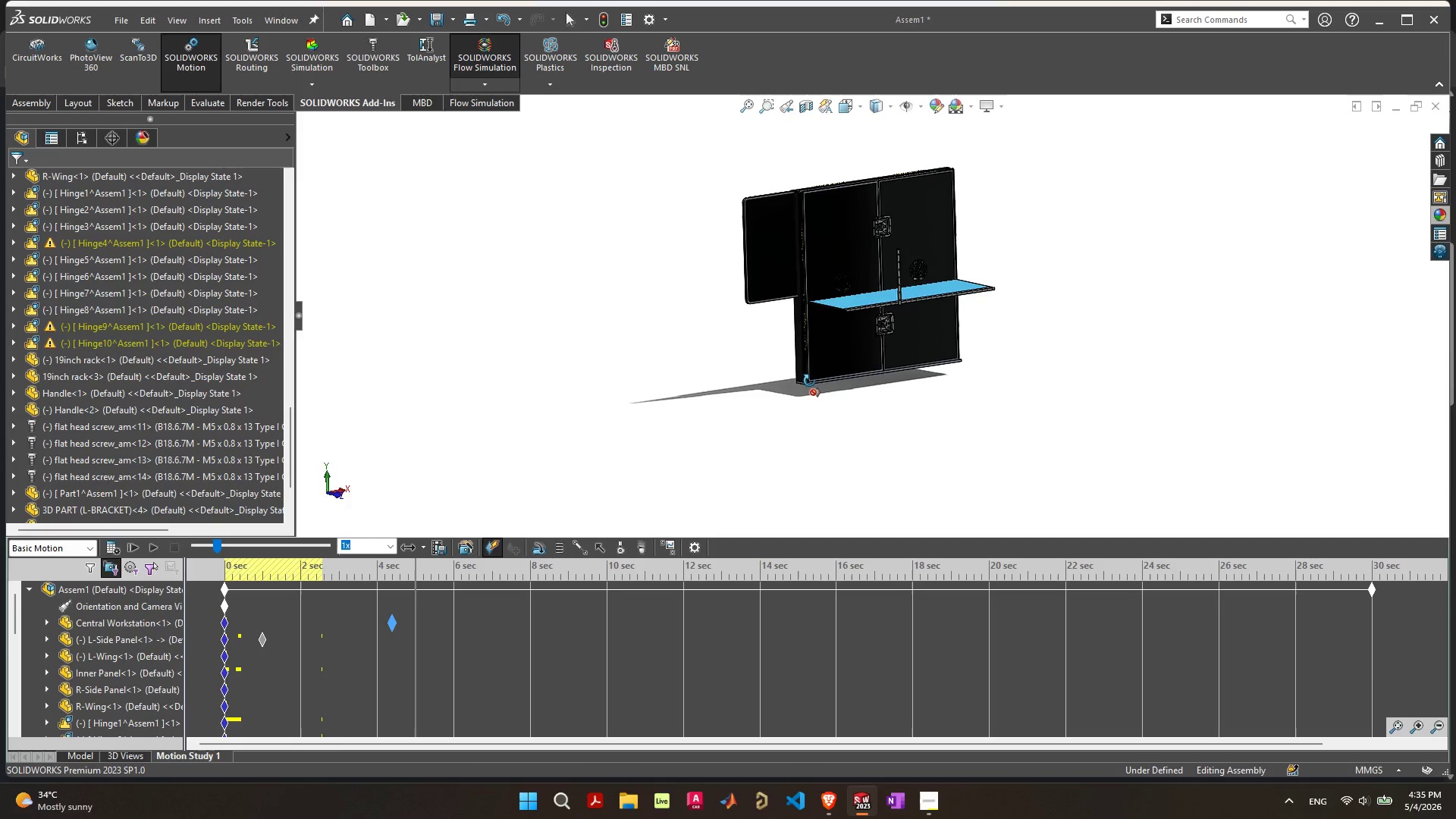 
scroll: coordinate [926, 307], scroll_direction: up, amount: 10.0
 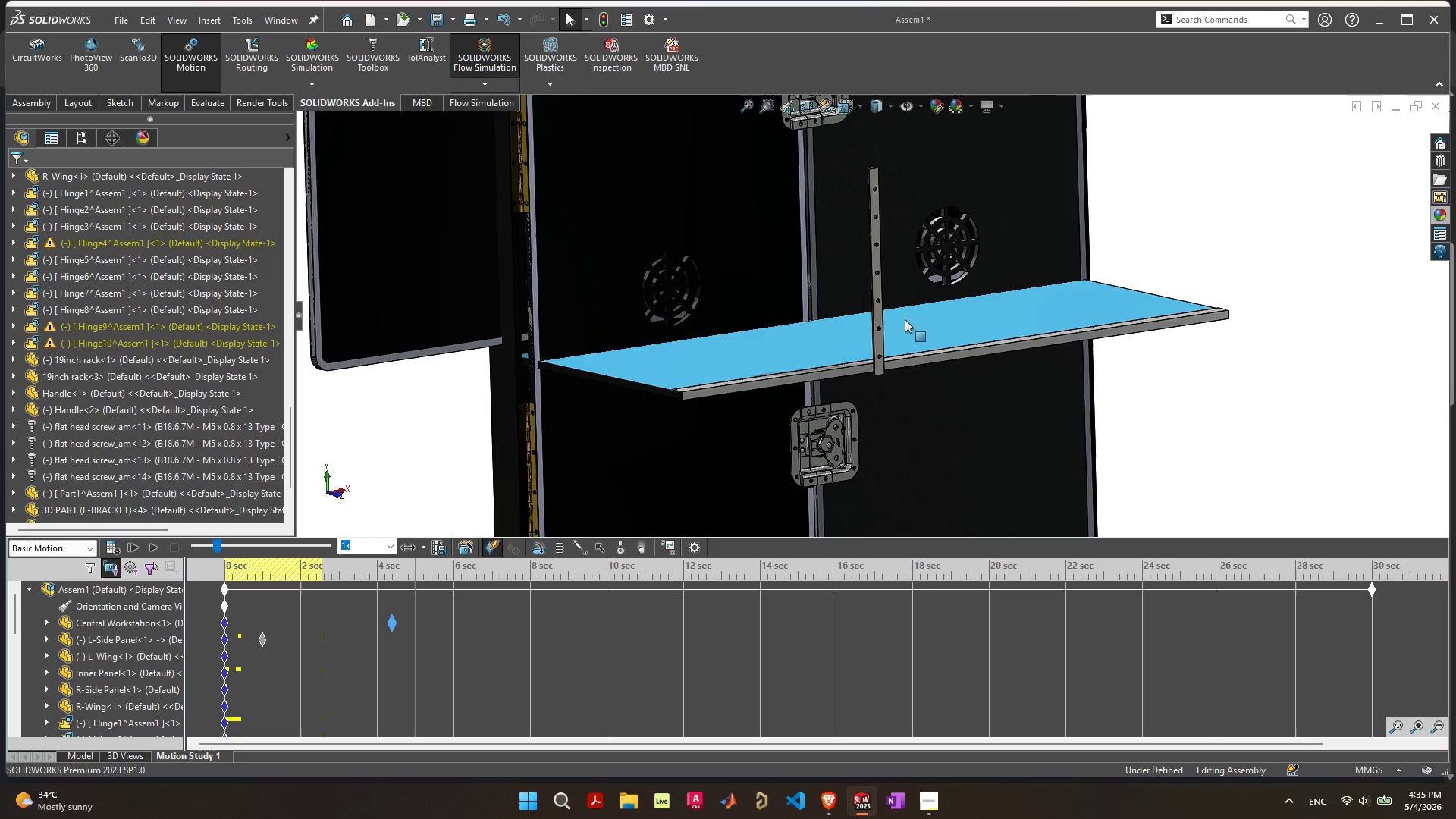 
mouse_move([905, 334])
 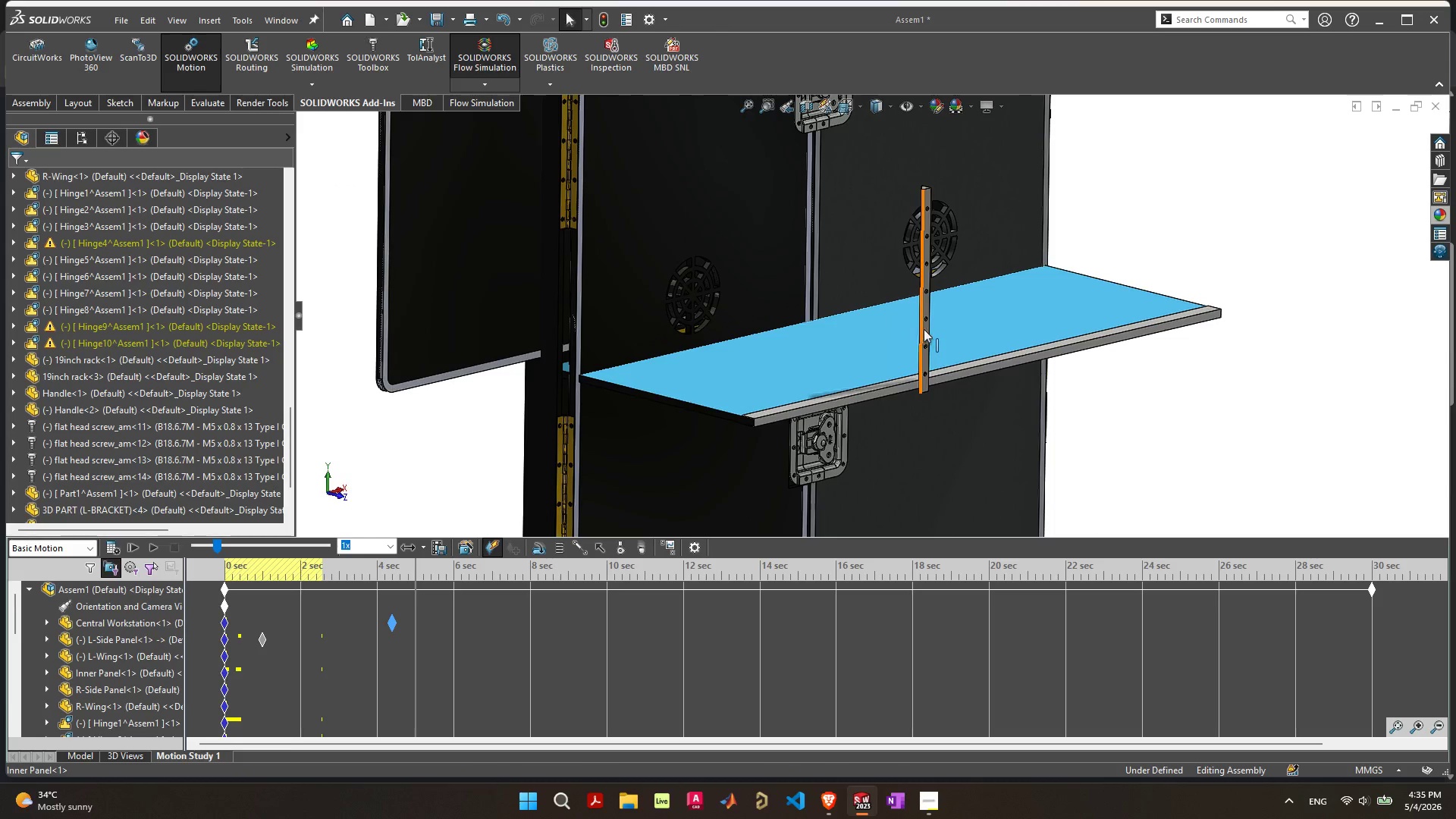 
left_click([924, 328])
 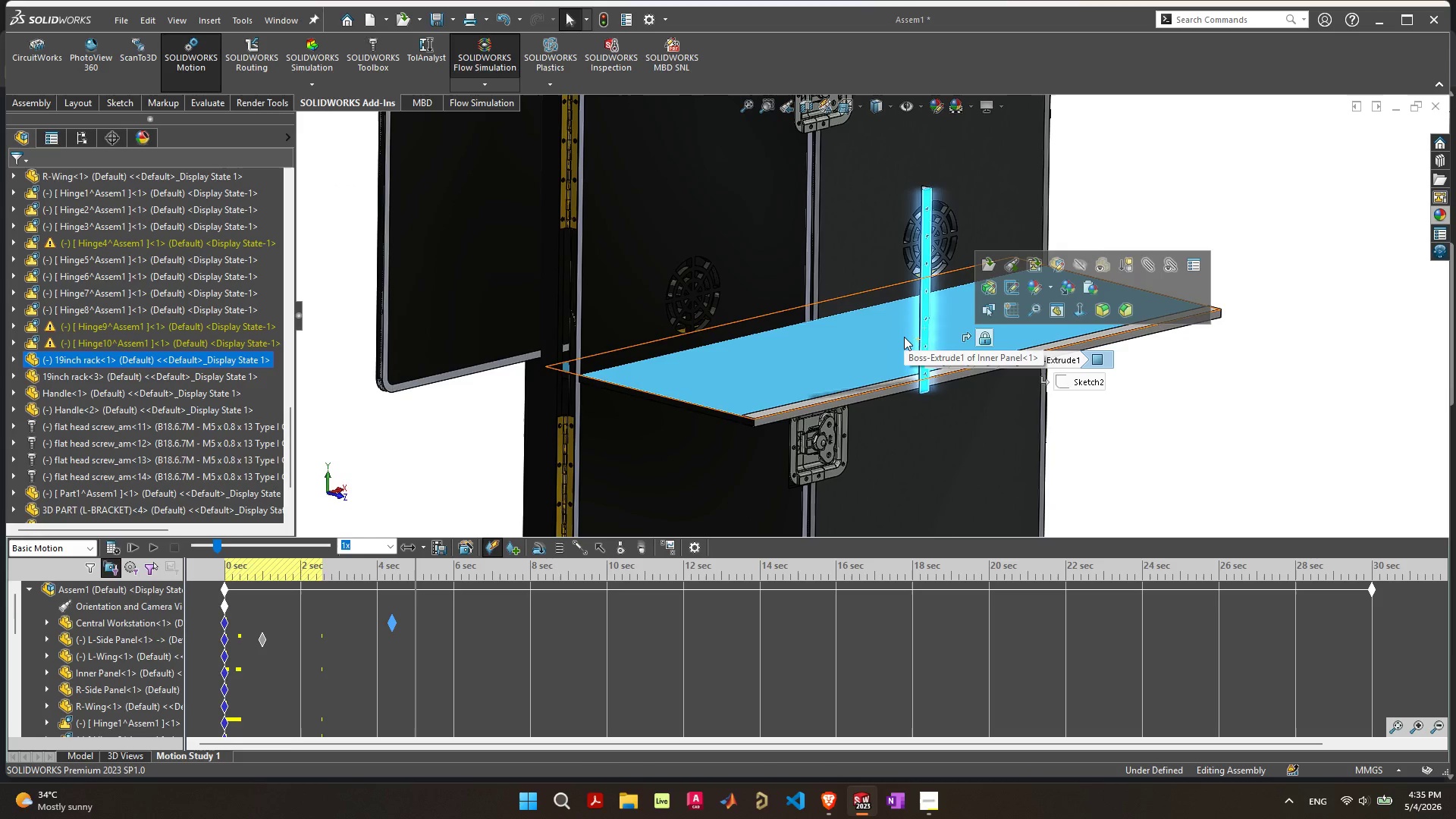 
key(Delete)
 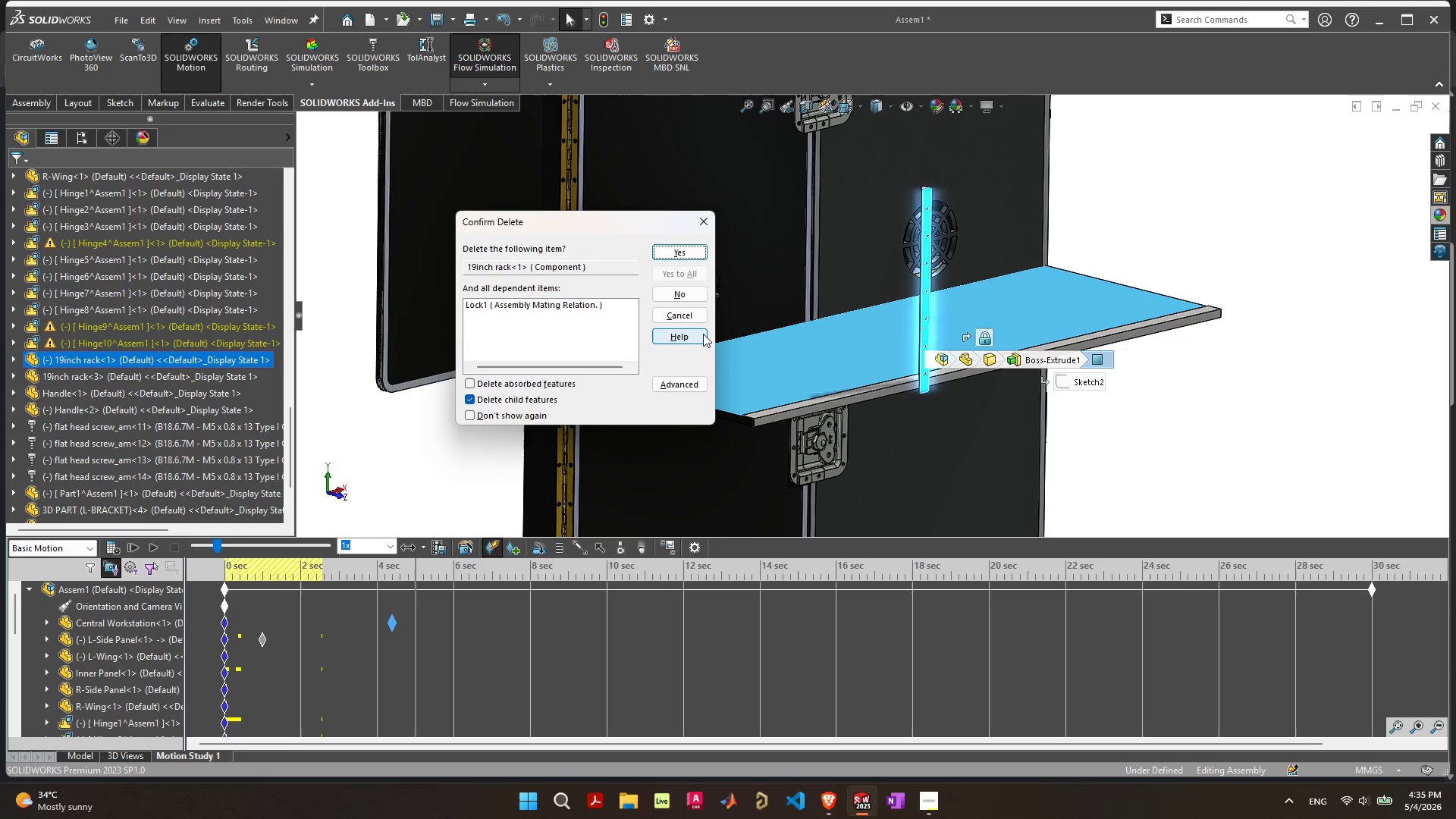 
left_click([700, 321])
 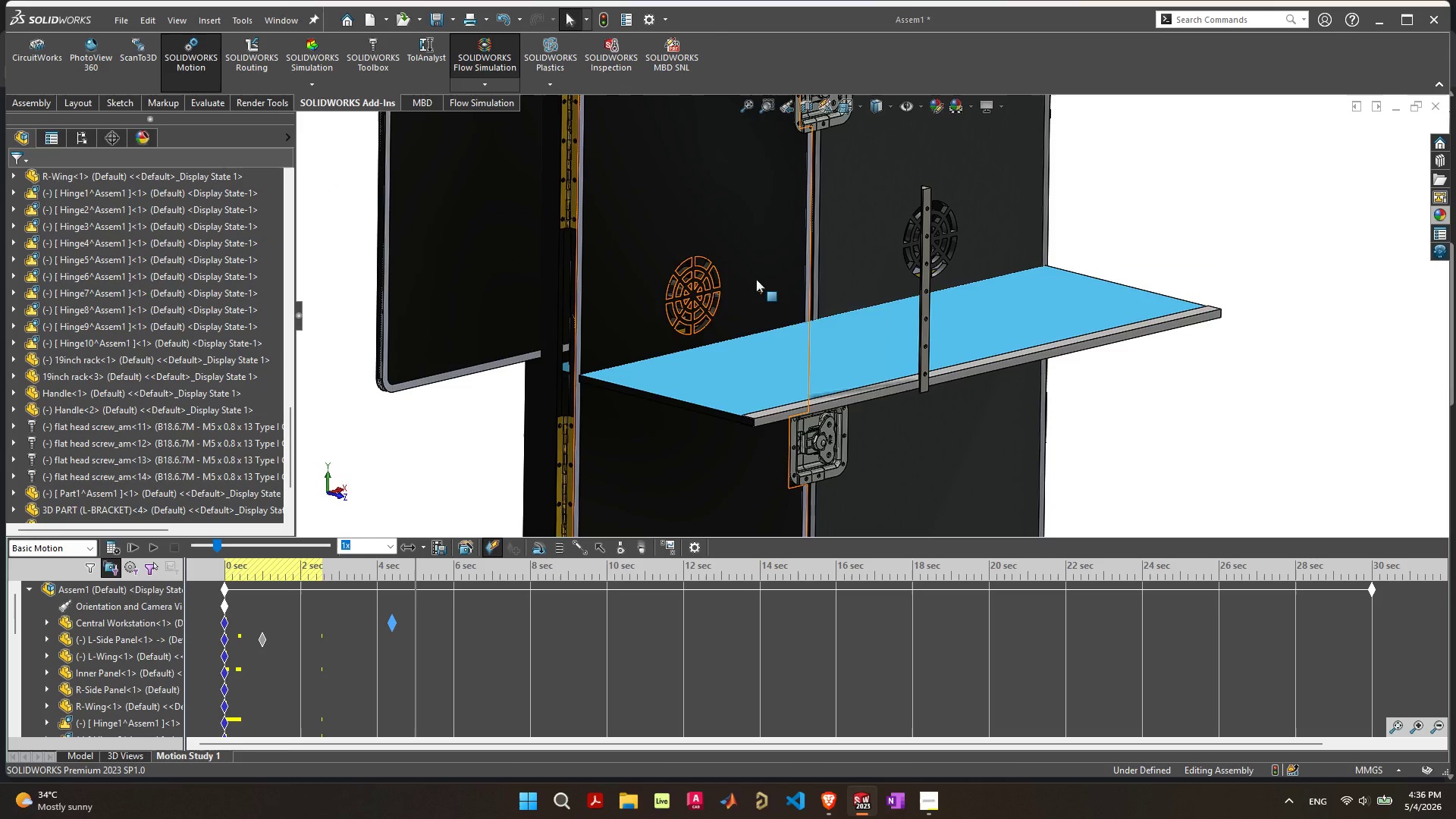 
left_click_drag(start_coordinate=[775, 246], to_coordinate=[767, 353])
 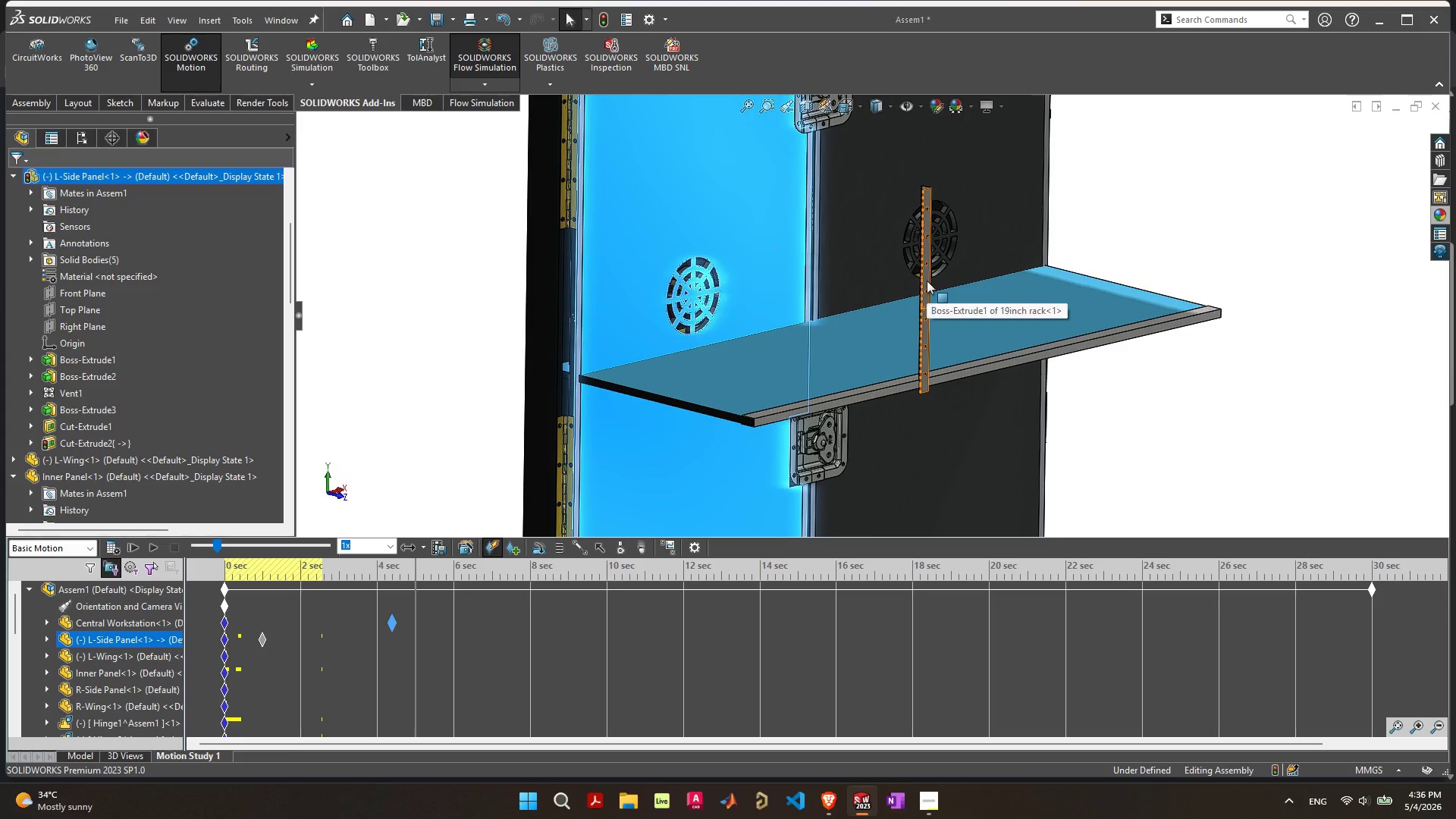 
left_click([927, 281])
 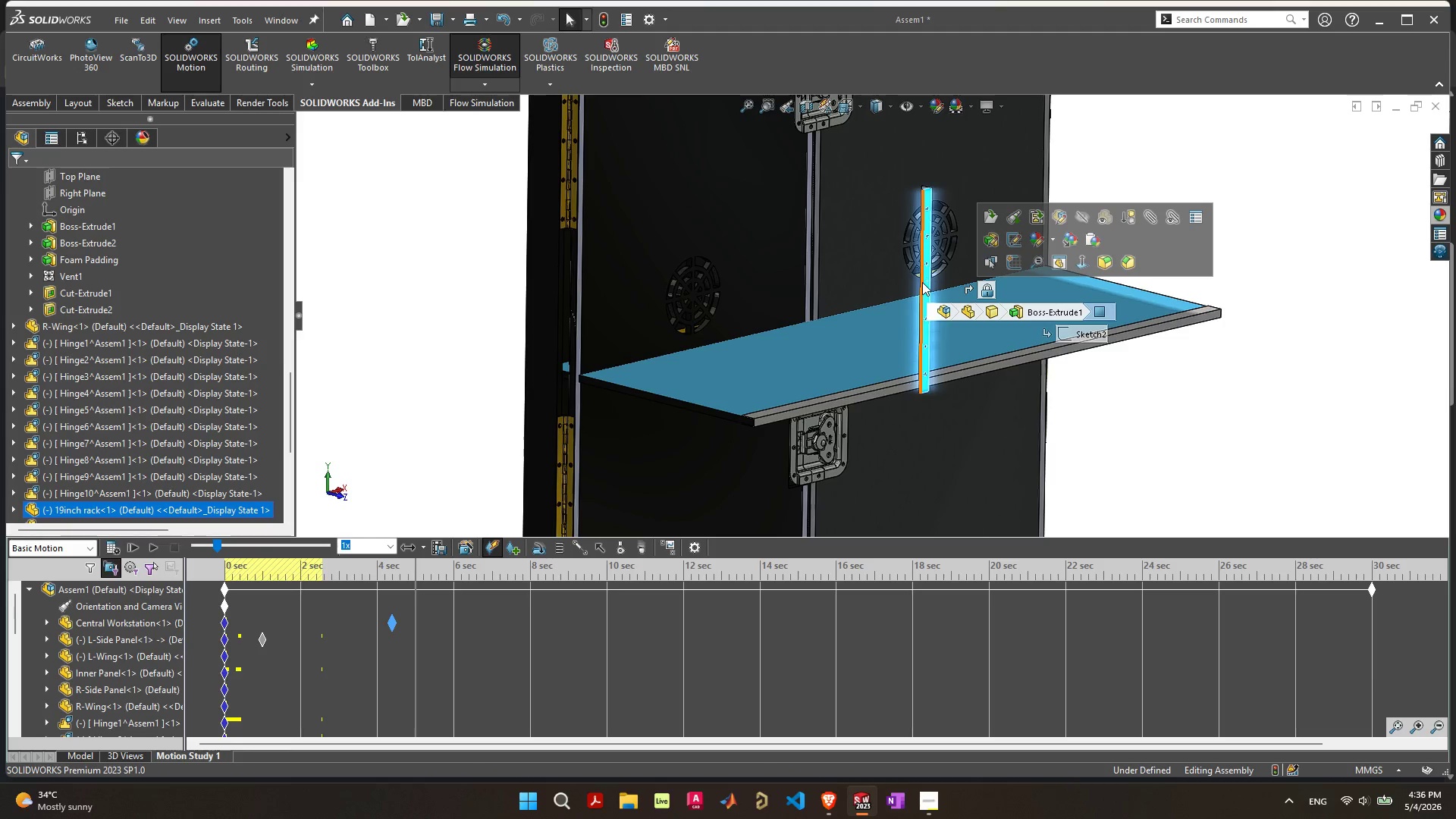 
left_click_drag(start_coordinate=[763, 213], to_coordinate=[795, 174])
 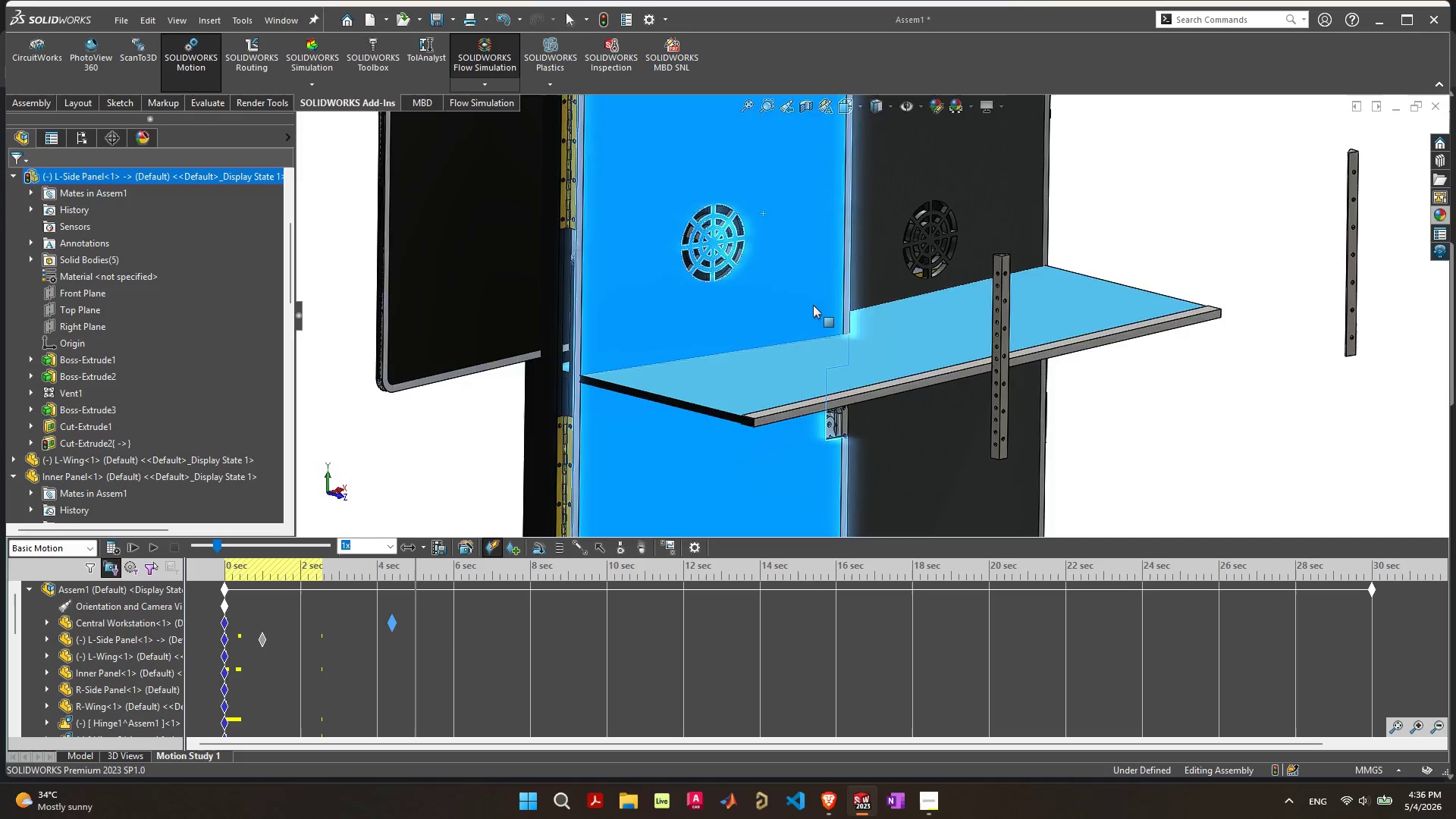 
scroll: coordinate [823, 315], scroll_direction: down, amount: 7.0
 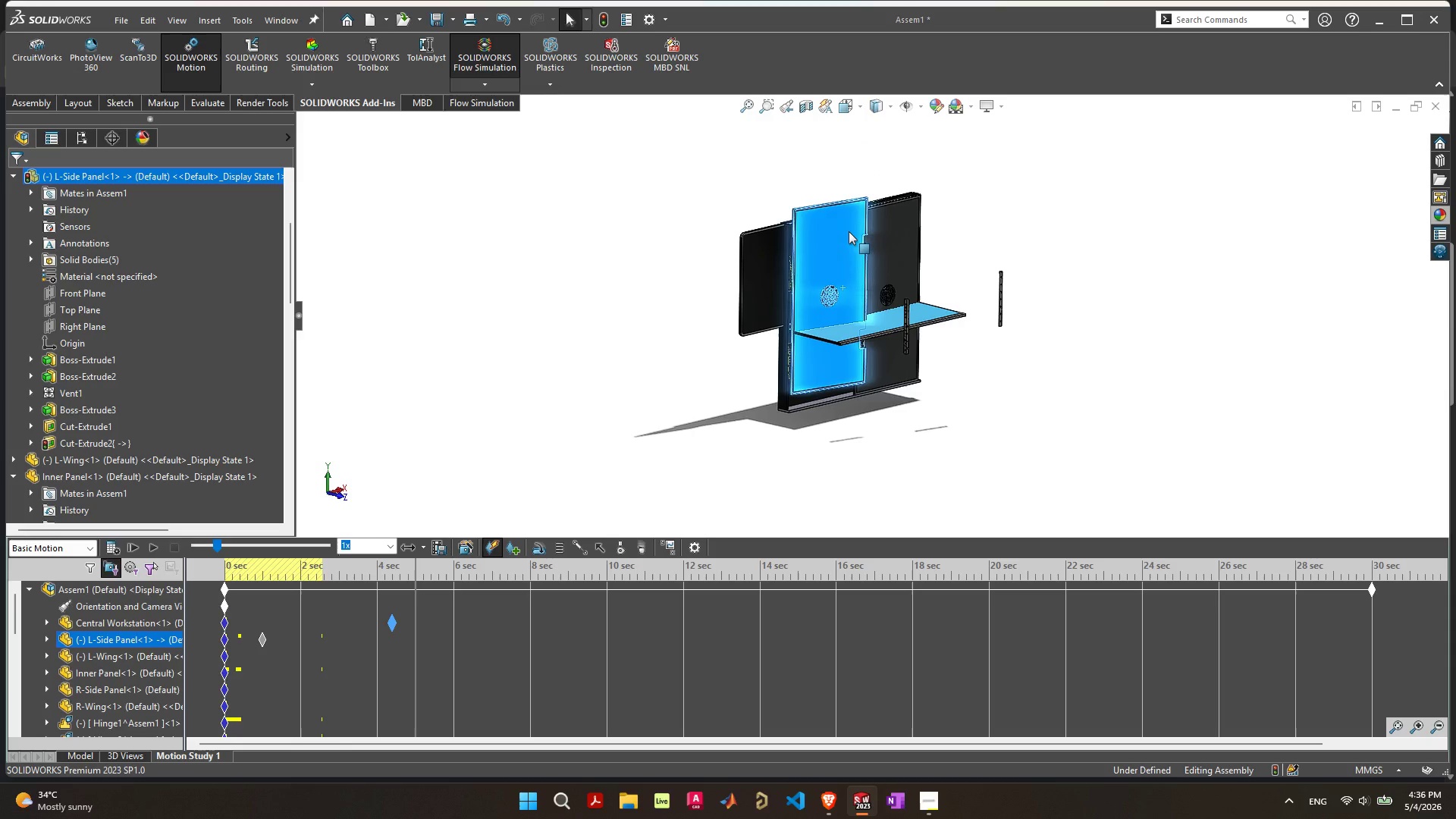 
left_click_drag(start_coordinate=[849, 231], to_coordinate=[824, 262])
 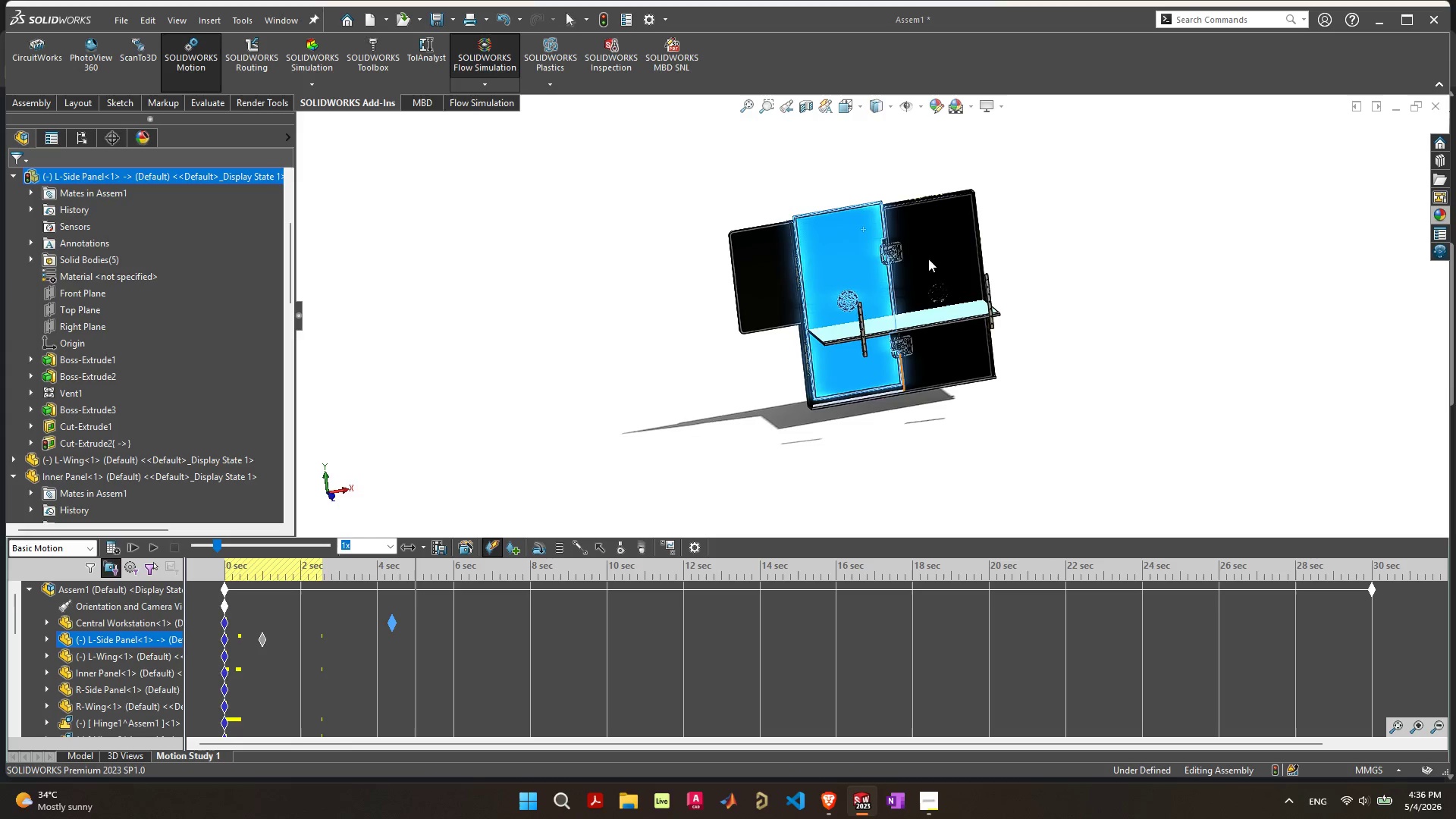 
left_click_drag(start_coordinate=[934, 233], to_coordinate=[1068, 269])
 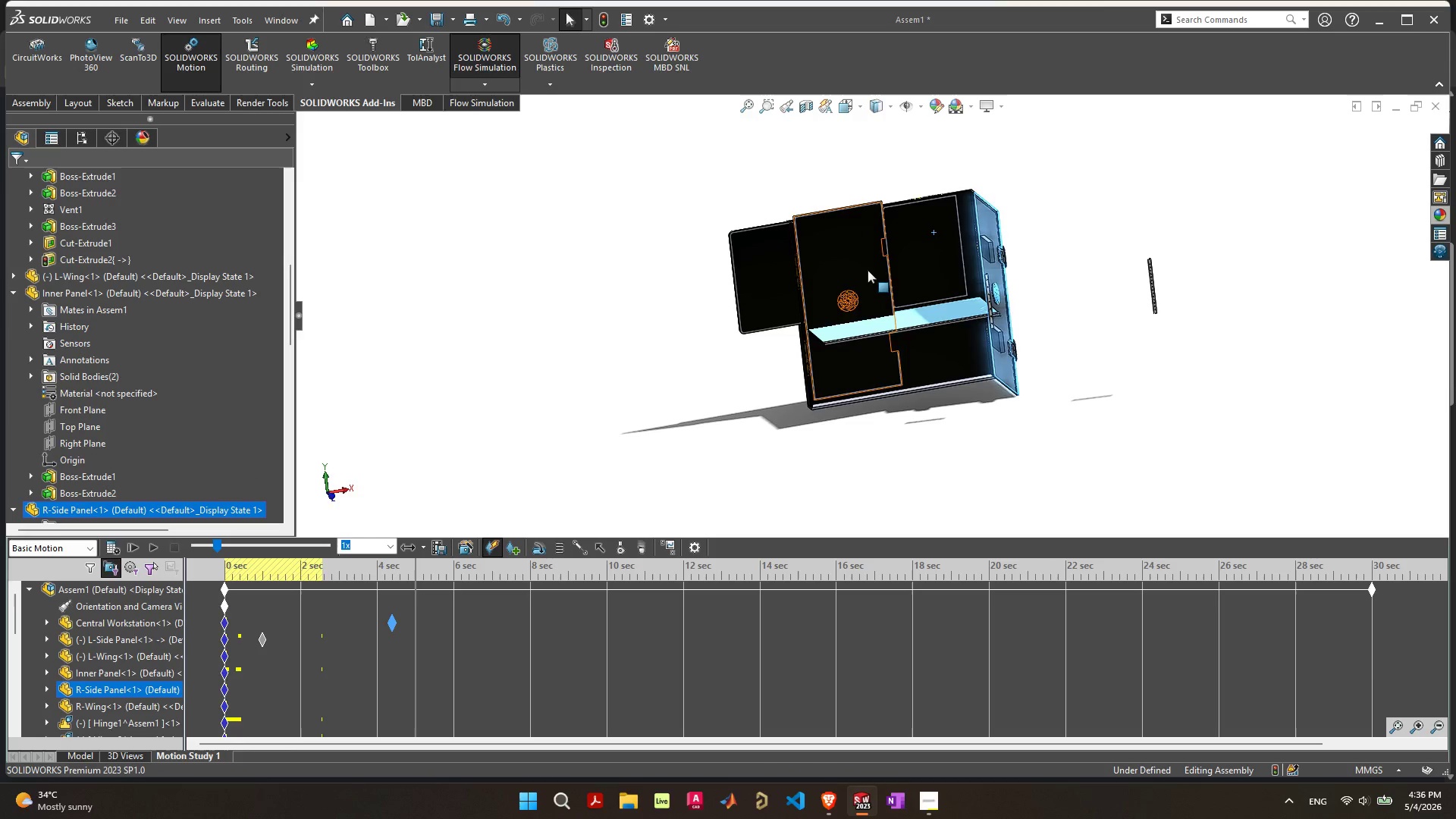 
left_click_drag(start_coordinate=[868, 271], to_coordinate=[405, 349])
 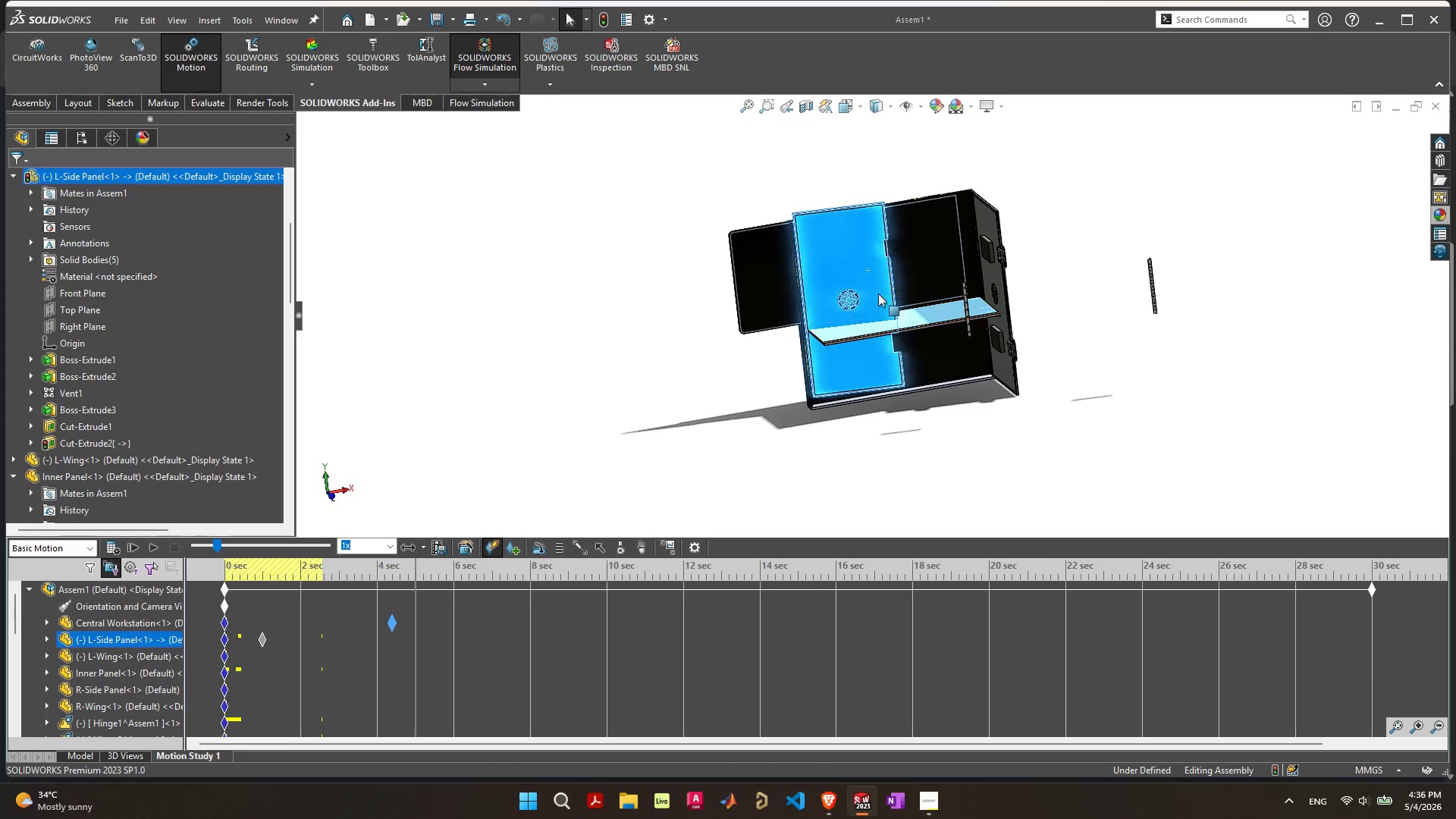 
left_click_drag(start_coordinate=[877, 289], to_coordinate=[1053, 293])
 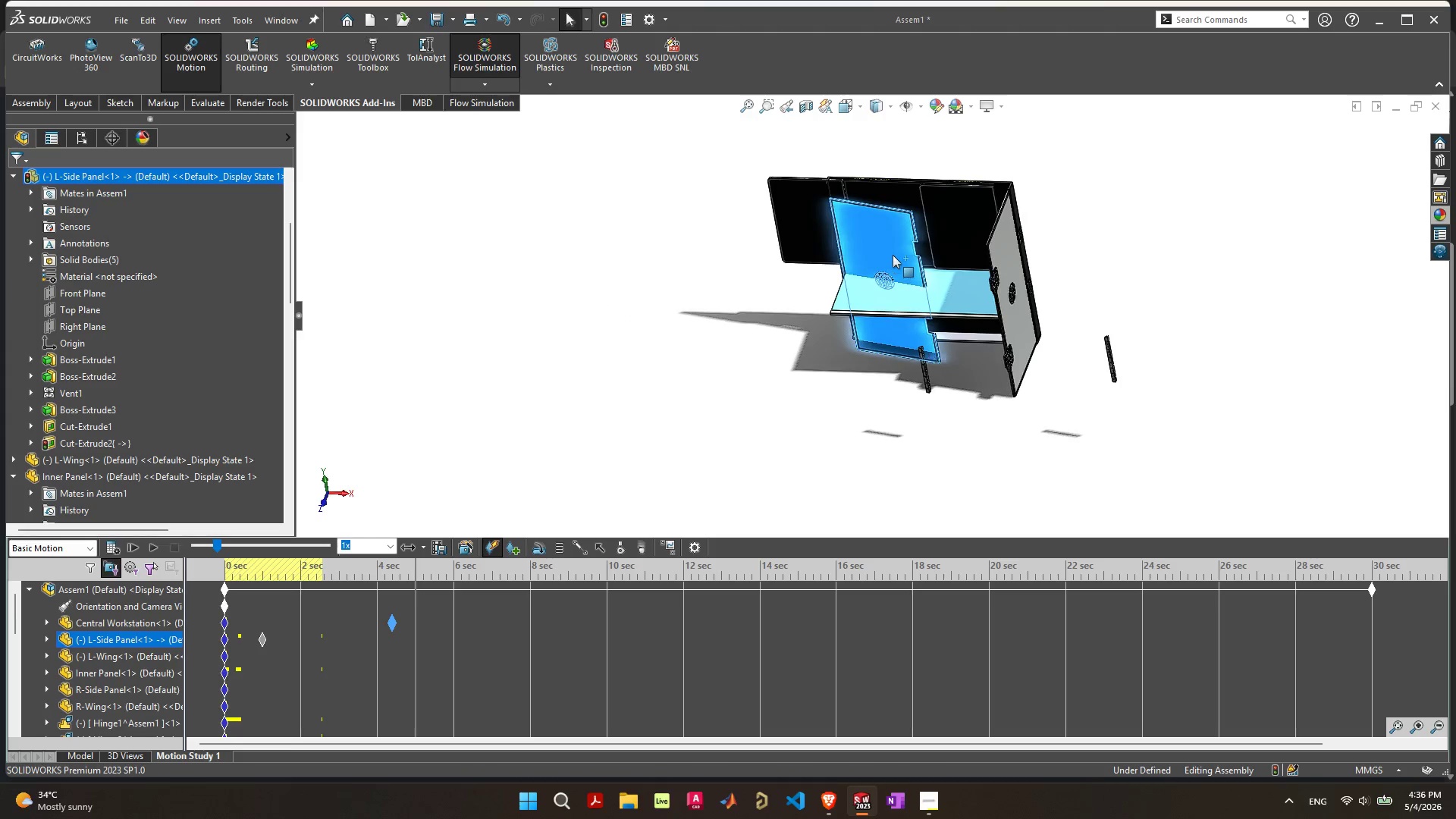 
left_click_drag(start_coordinate=[895, 238], to_coordinate=[714, 290])
 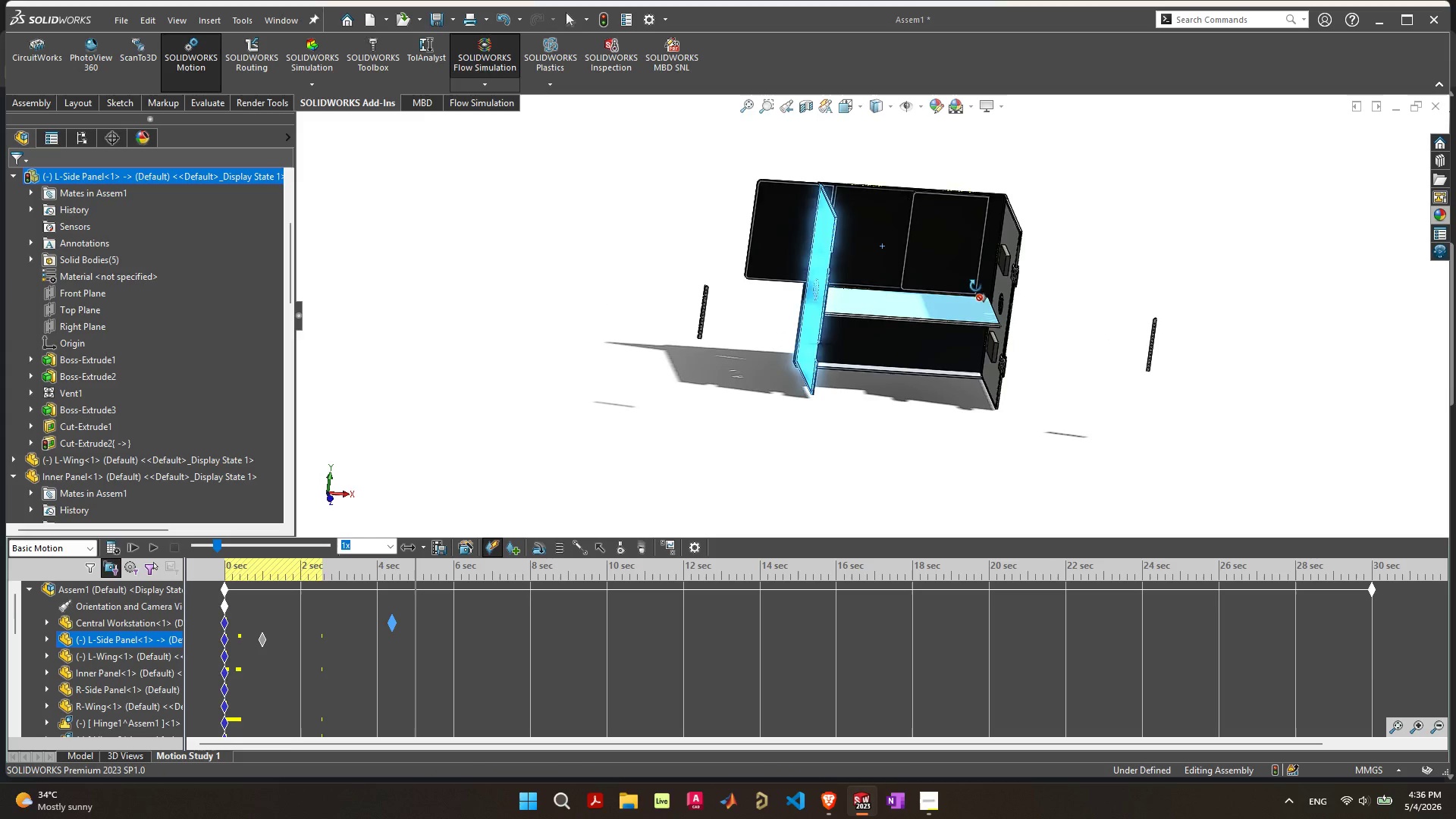 
left_click_drag(start_coordinate=[946, 252], to_coordinate=[1300, 216])
 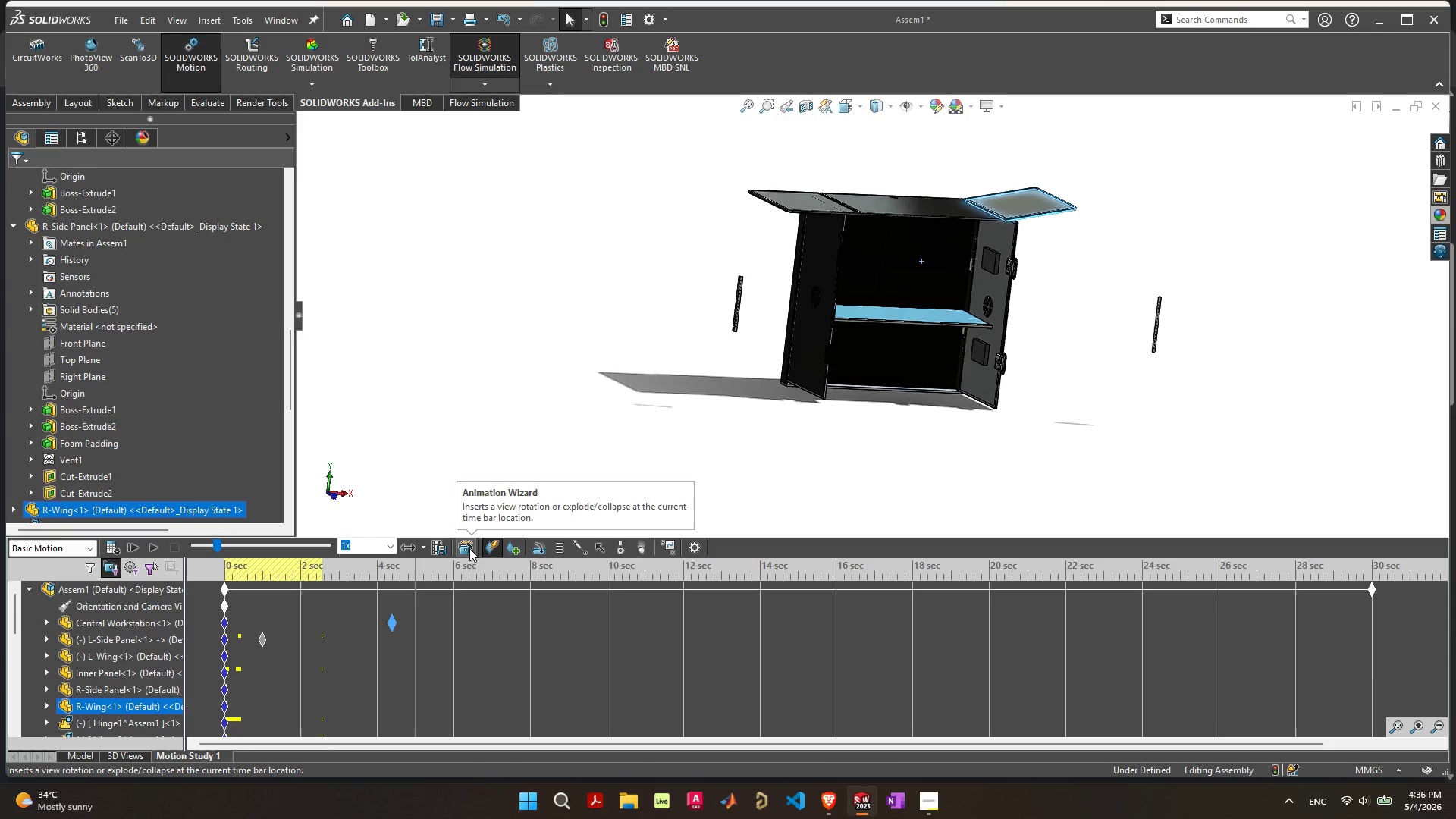 
left_click([469, 548])
 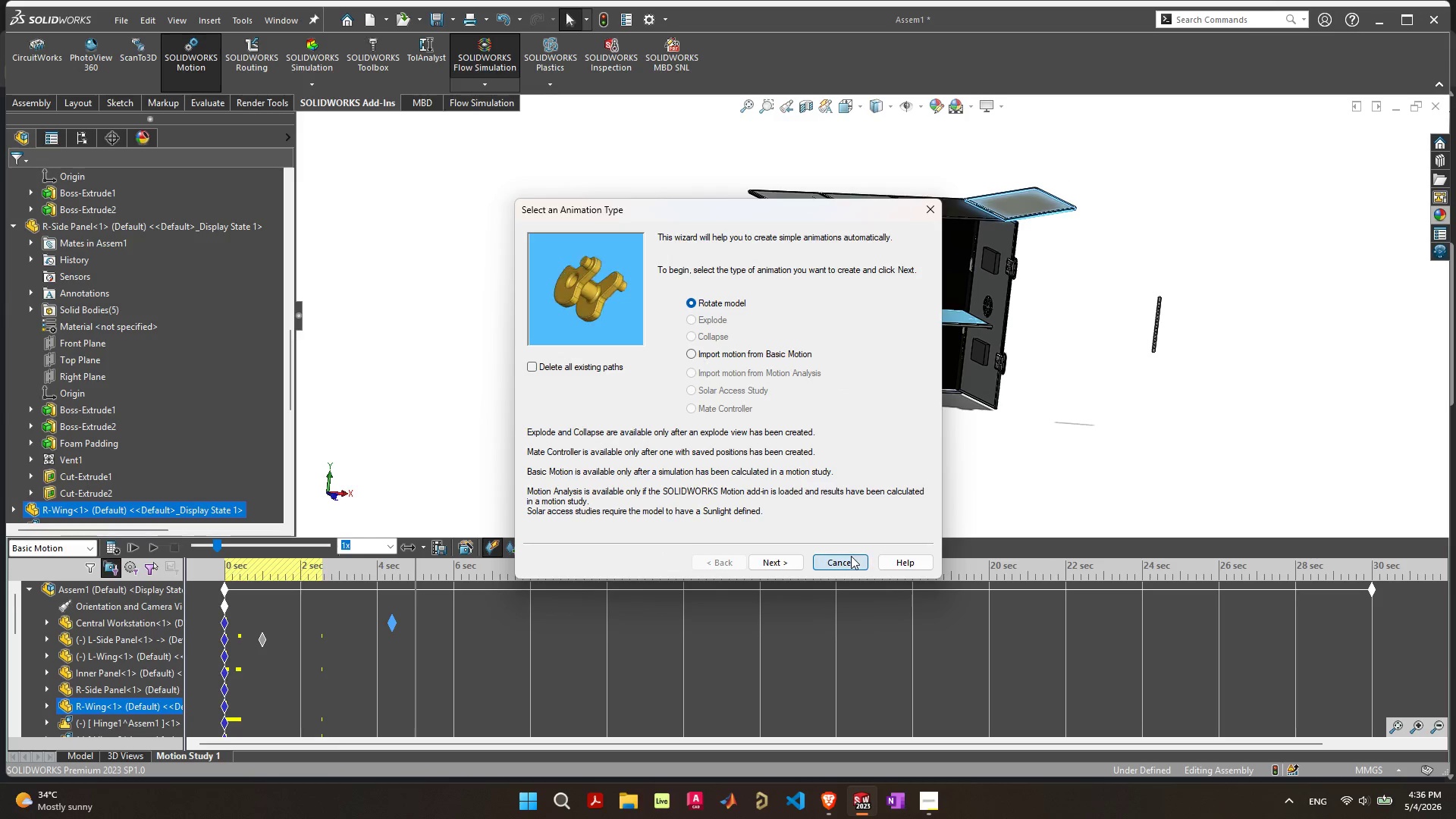 
wait(5.23)
 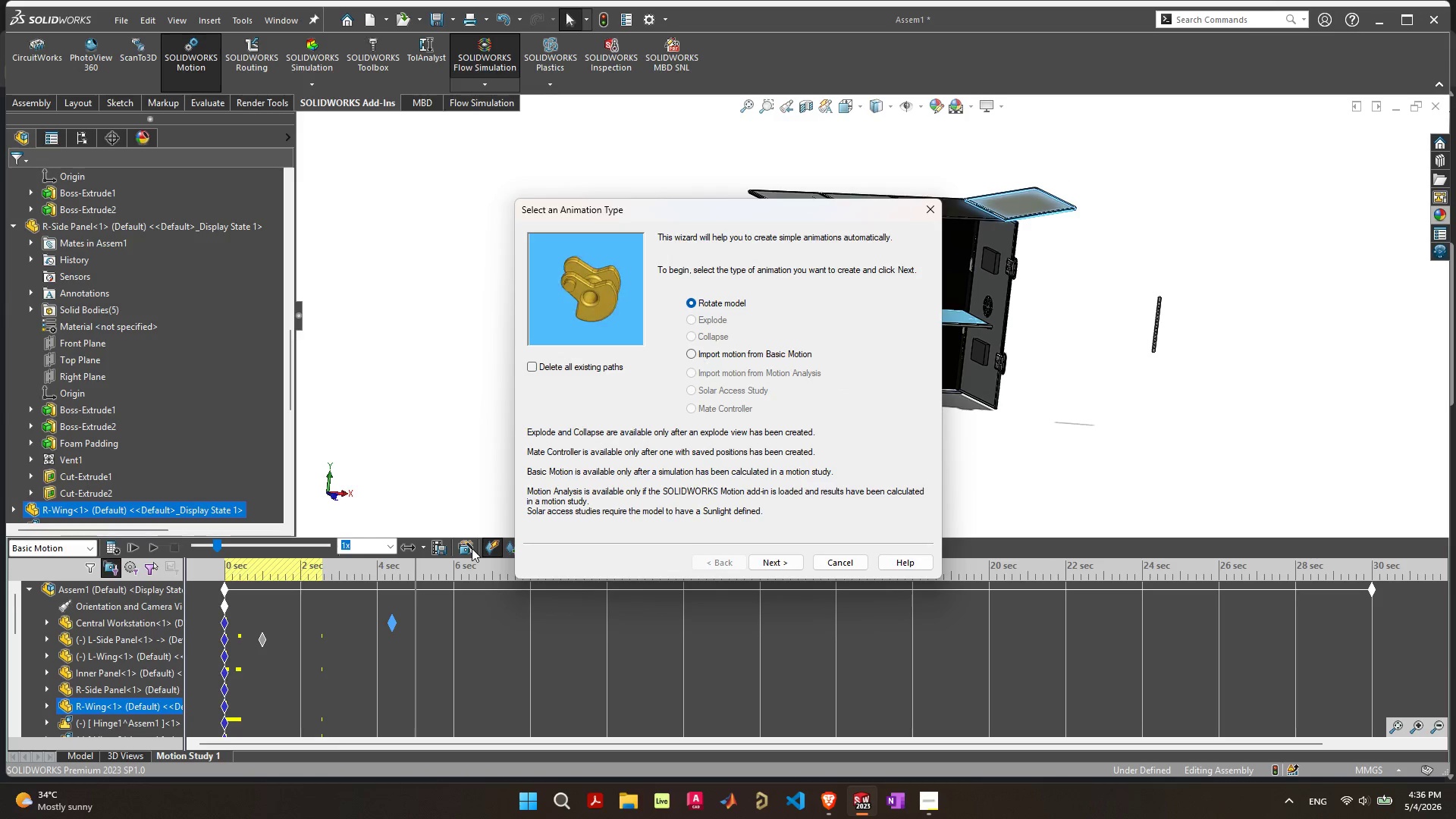 
mouse_move([444, 534])
 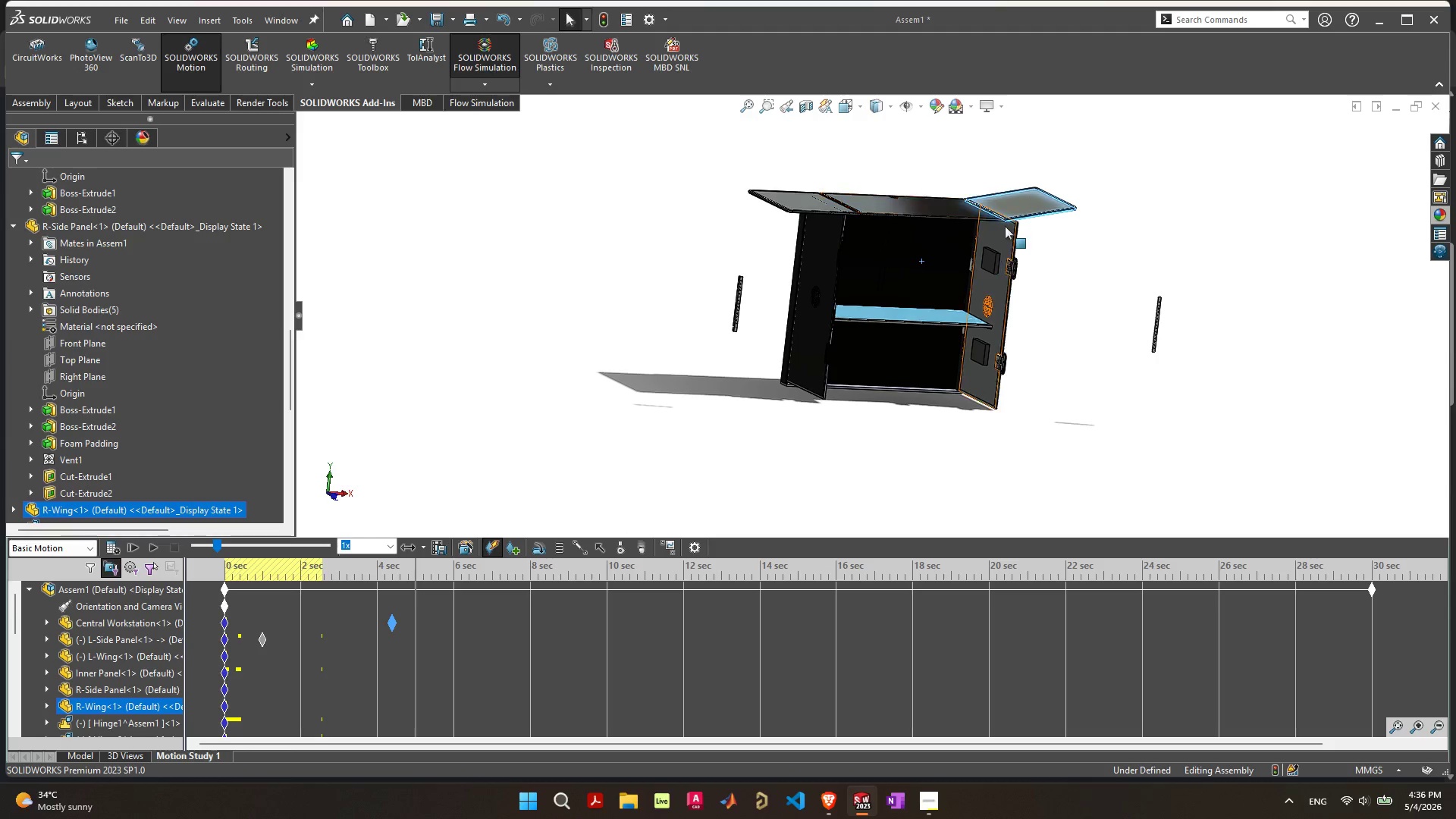 
scroll: coordinate [1023, 225], scroll_direction: up, amount: 3.0
 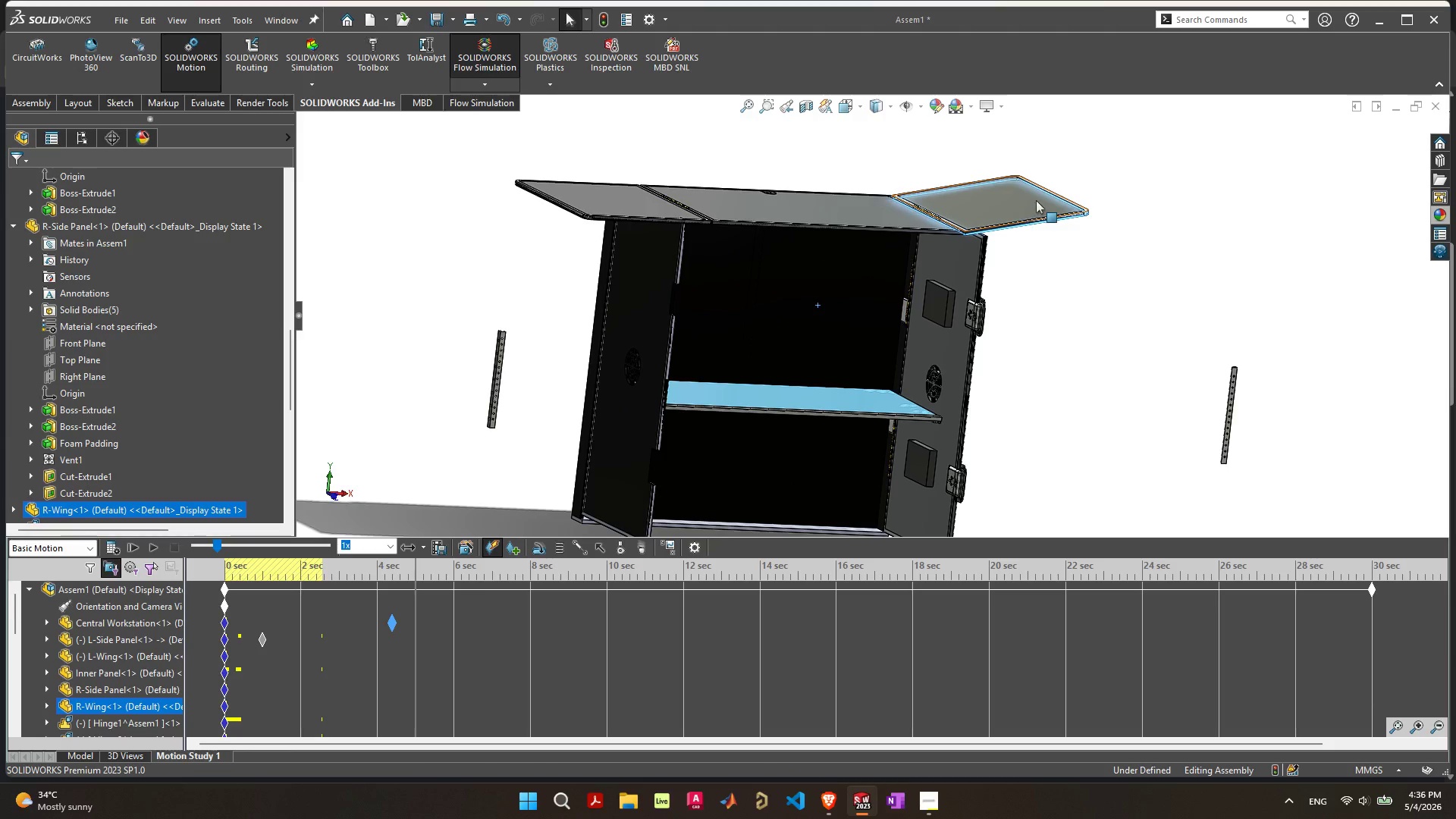 
left_click_drag(start_coordinate=[1036, 199], to_coordinate=[1241, 150])
 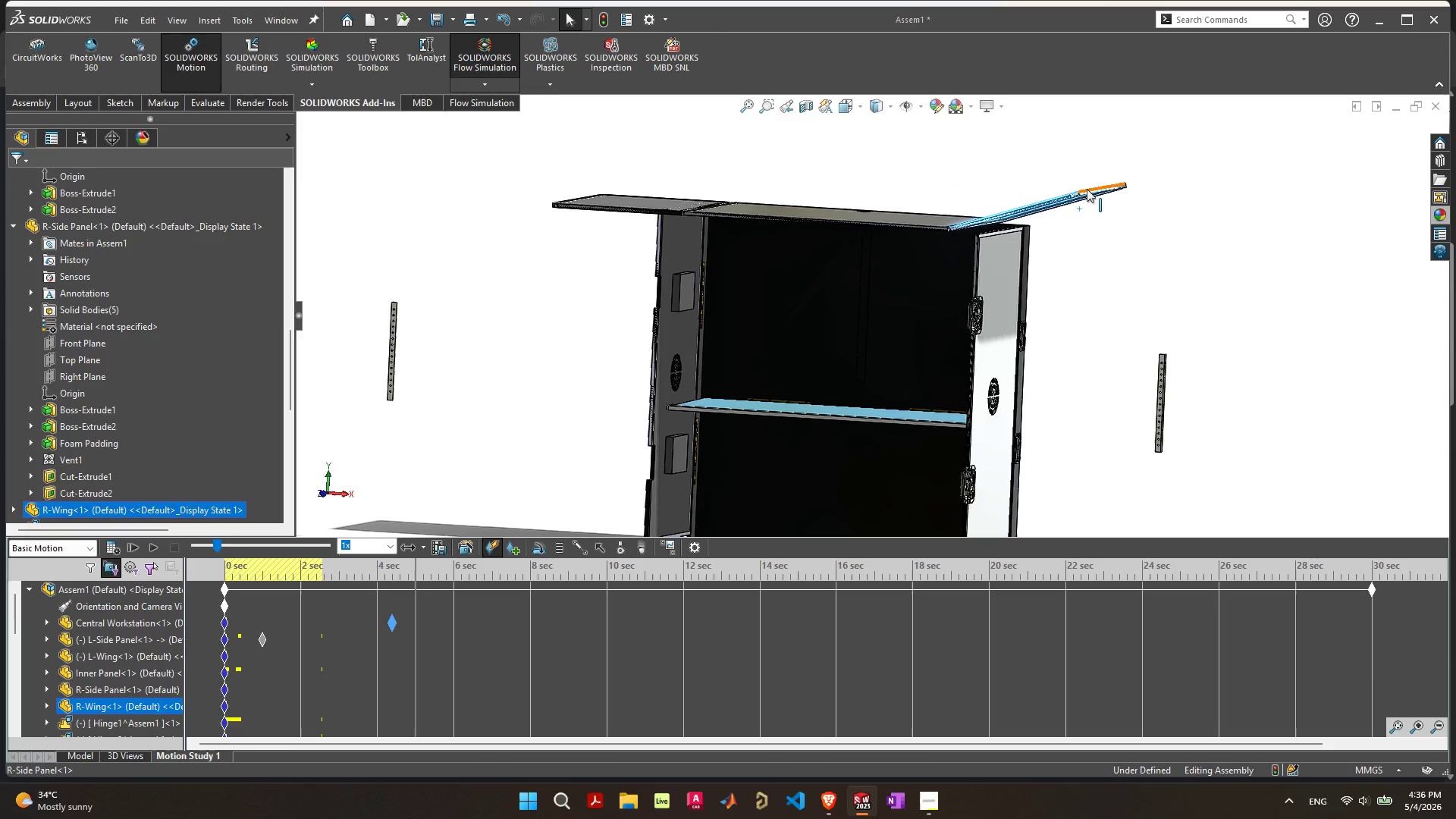 
left_click_drag(start_coordinate=[1095, 191], to_coordinate=[1370, 202])
 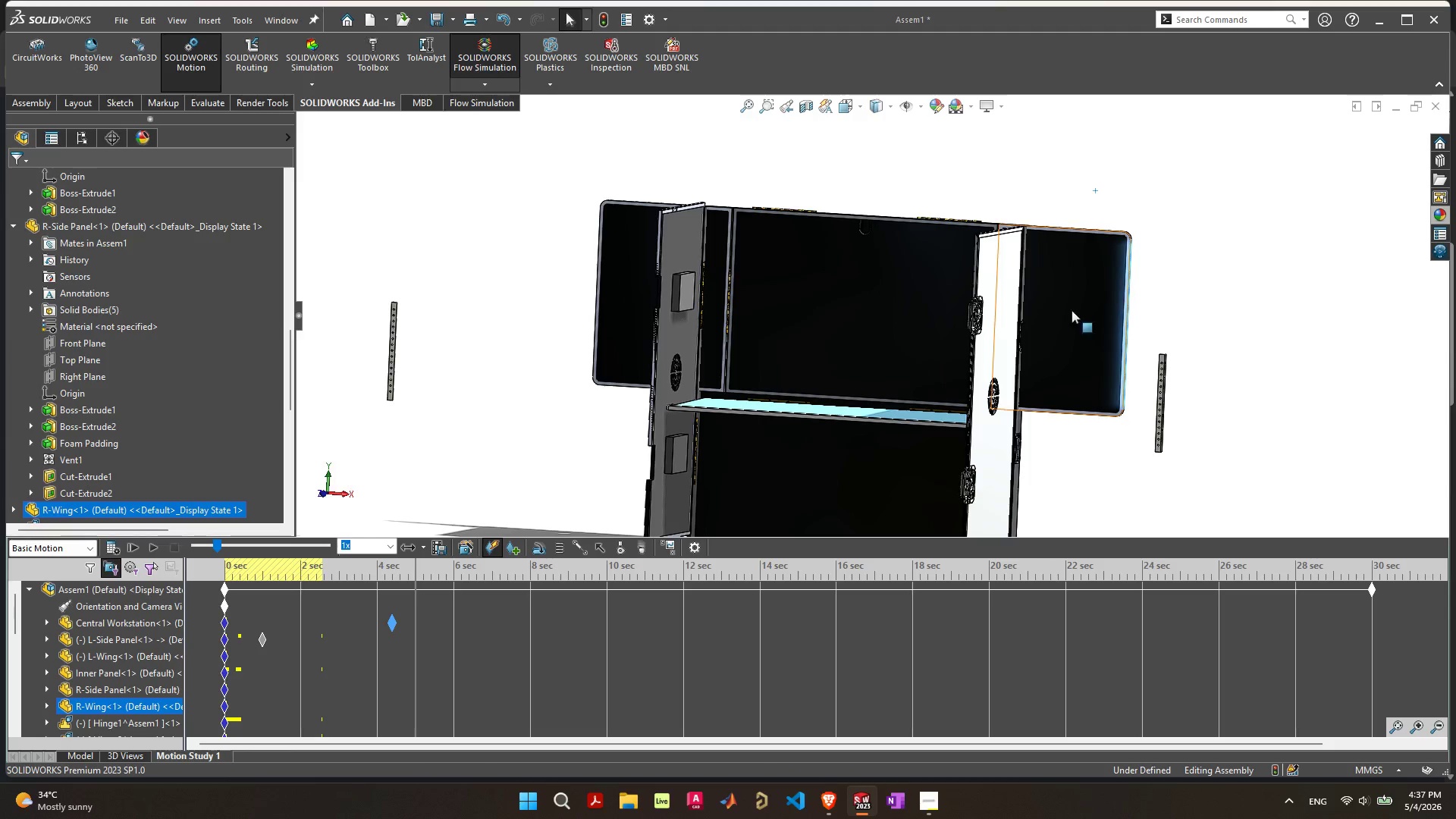 
left_click_drag(start_coordinate=[853, 336], to_coordinate=[830, 77])
 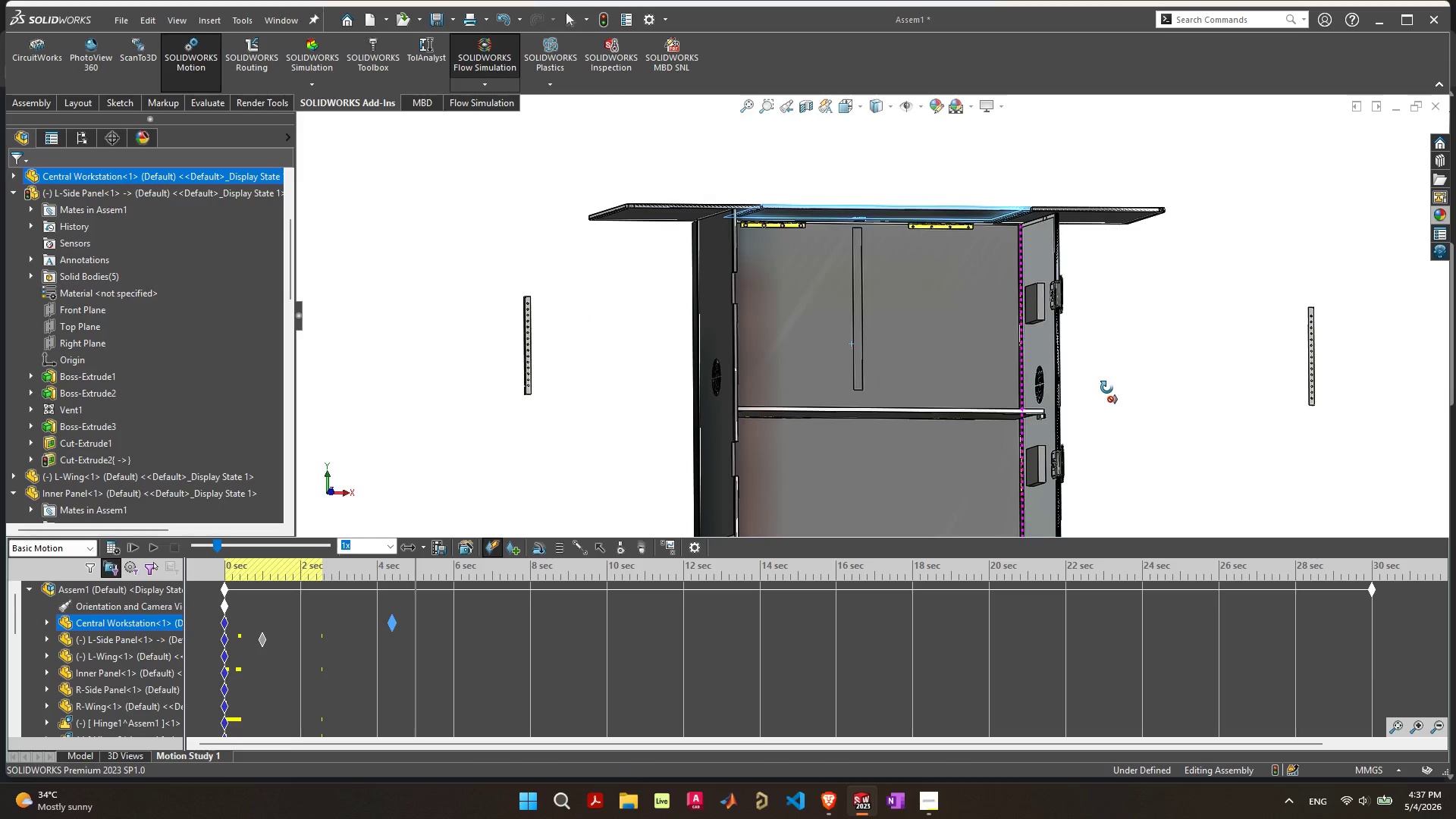 
scroll: coordinate [1059, 413], scroll_direction: down, amount: 2.0
 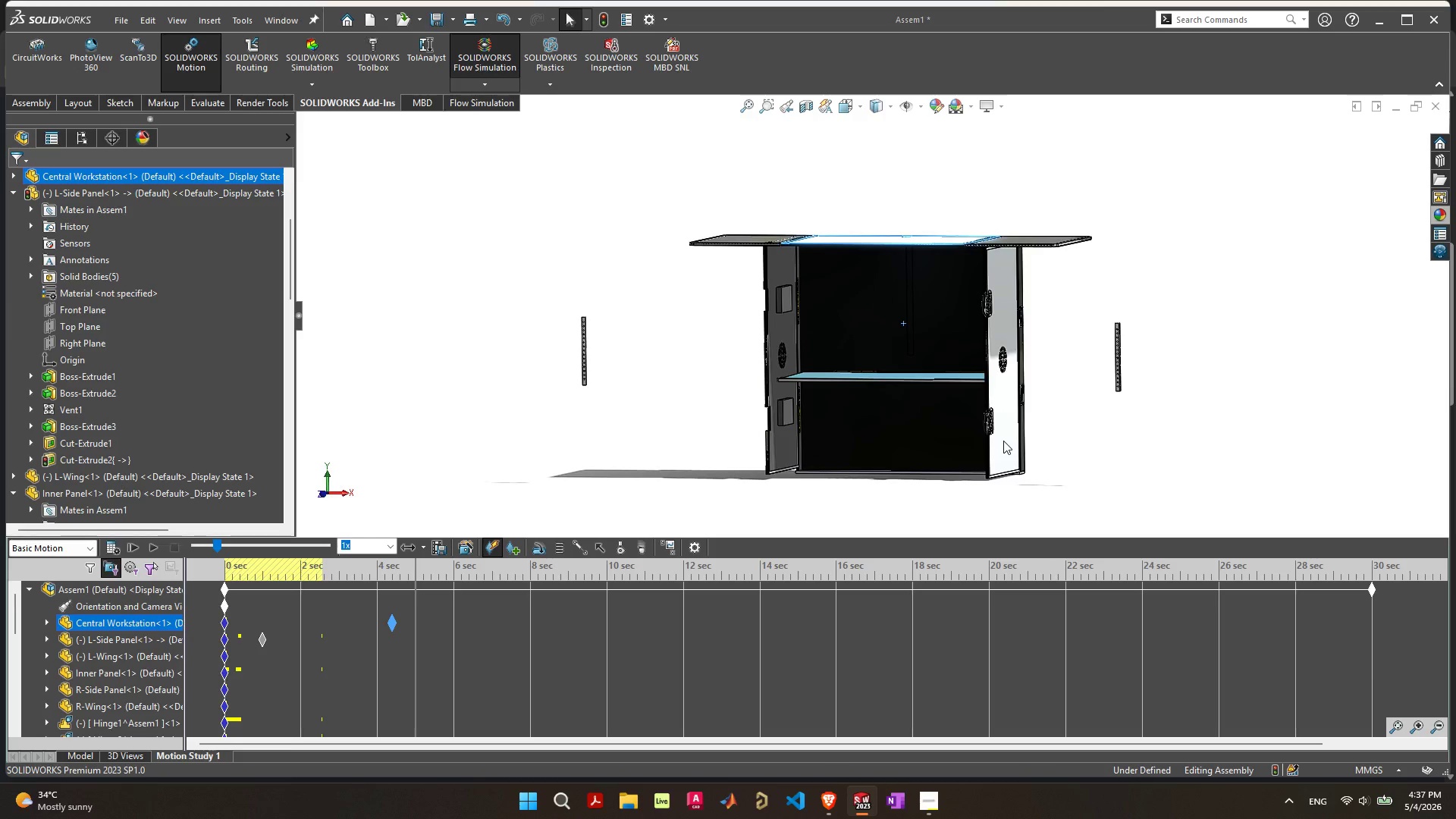 
left_click_drag(start_coordinate=[588, 276], to_coordinate=[576, 431])
 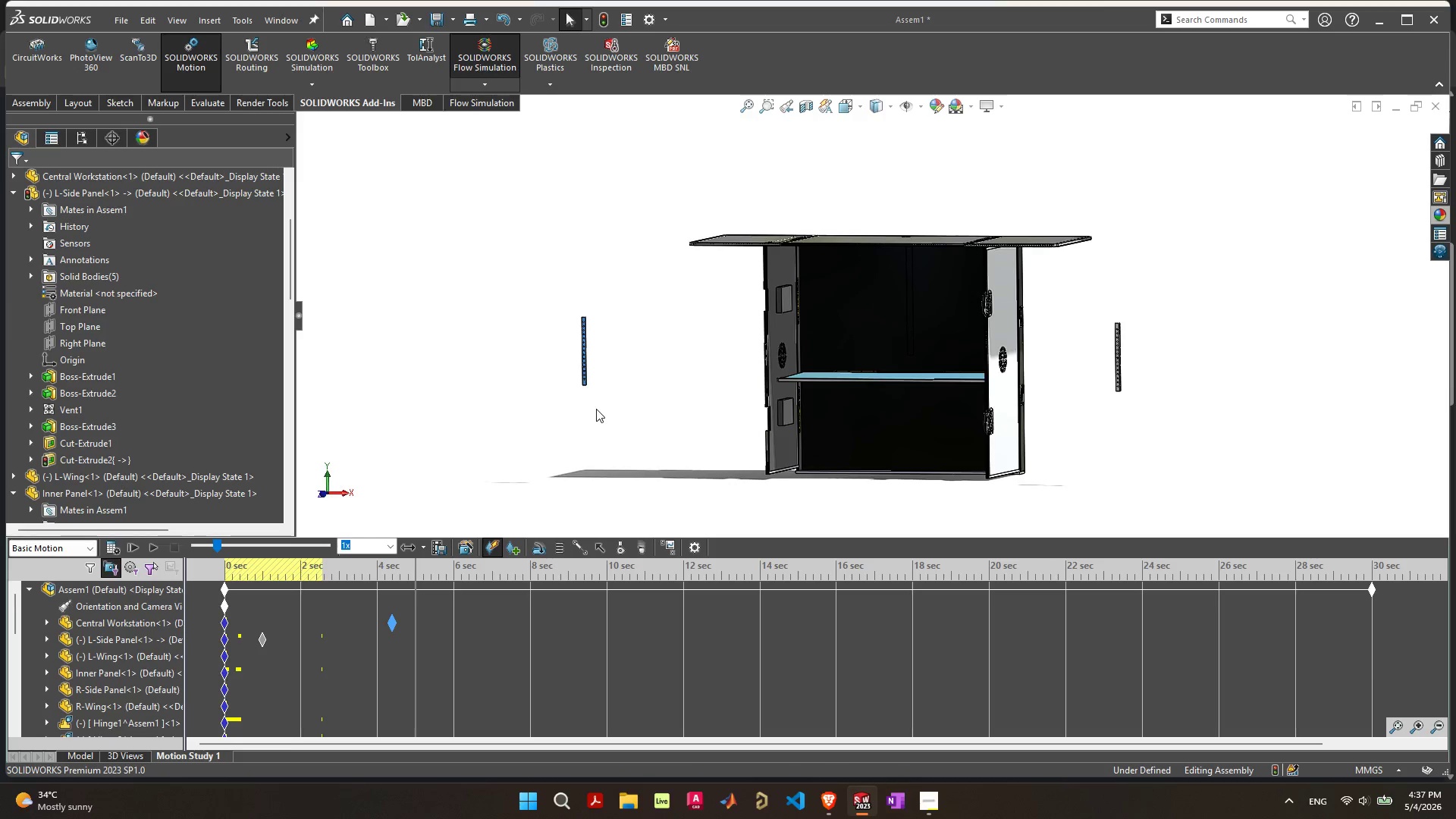 
key(Delete)
 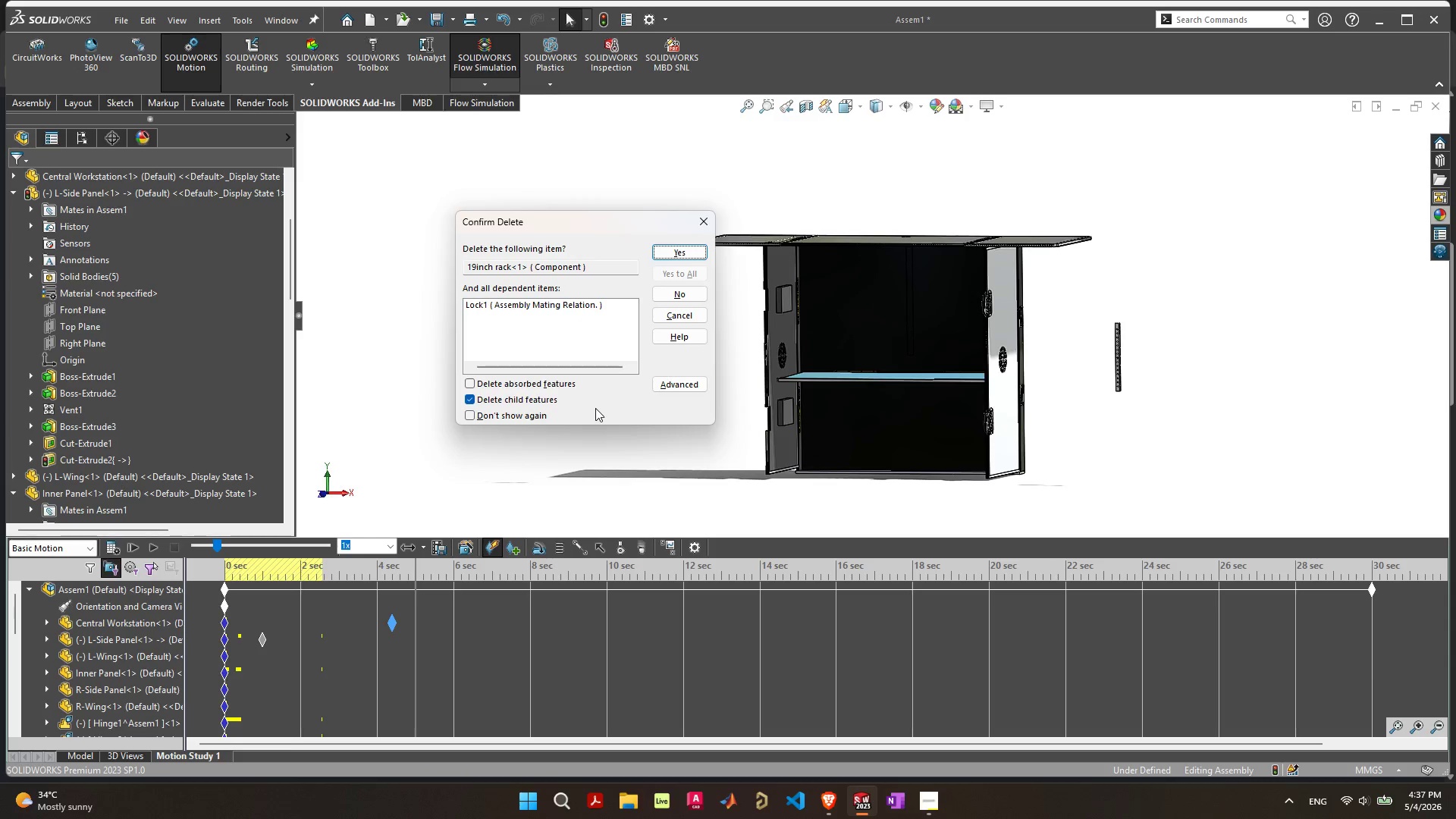 
key(Space)
 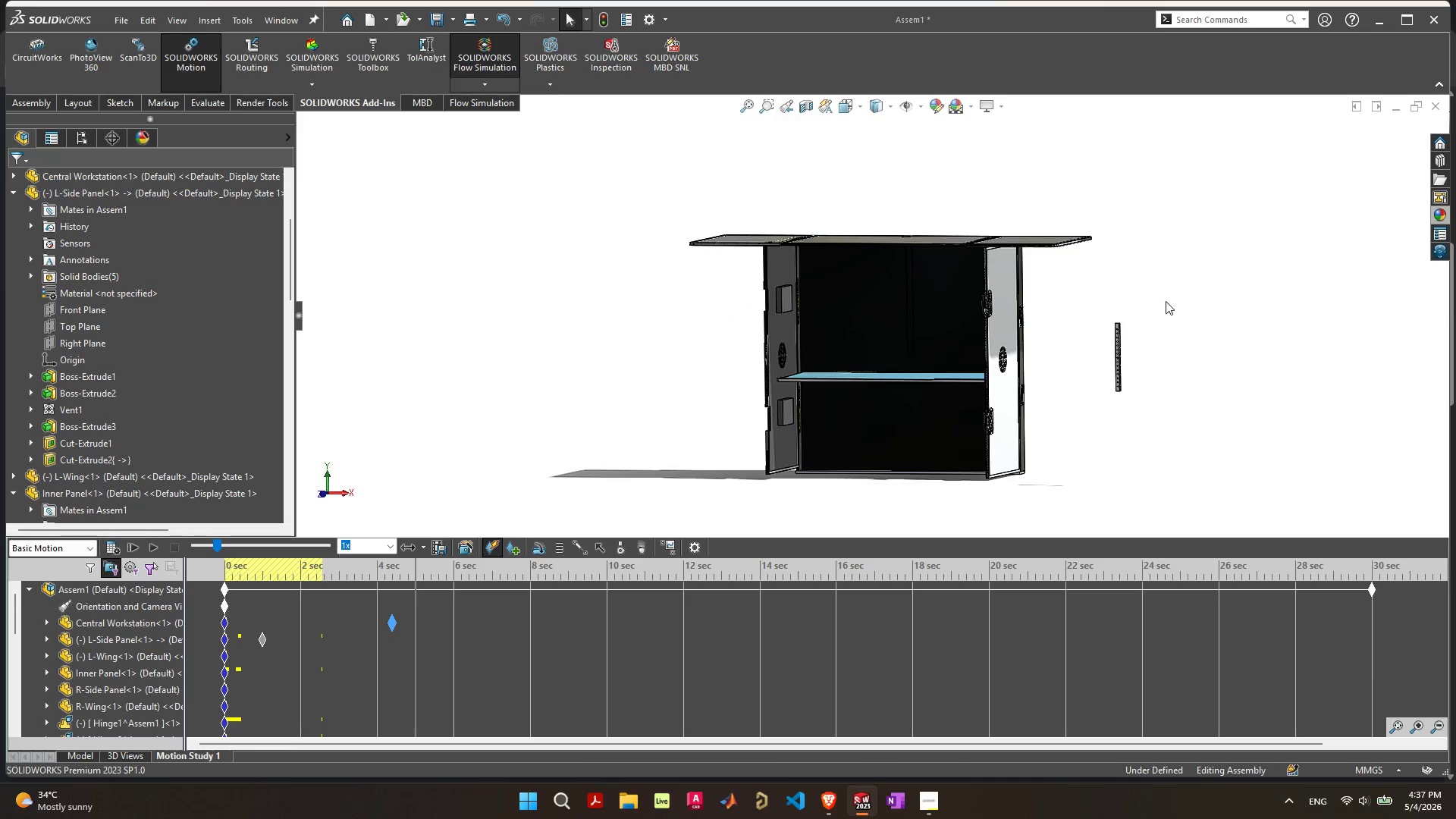 
left_click_drag(start_coordinate=[1166, 287], to_coordinate=[1109, 428])
 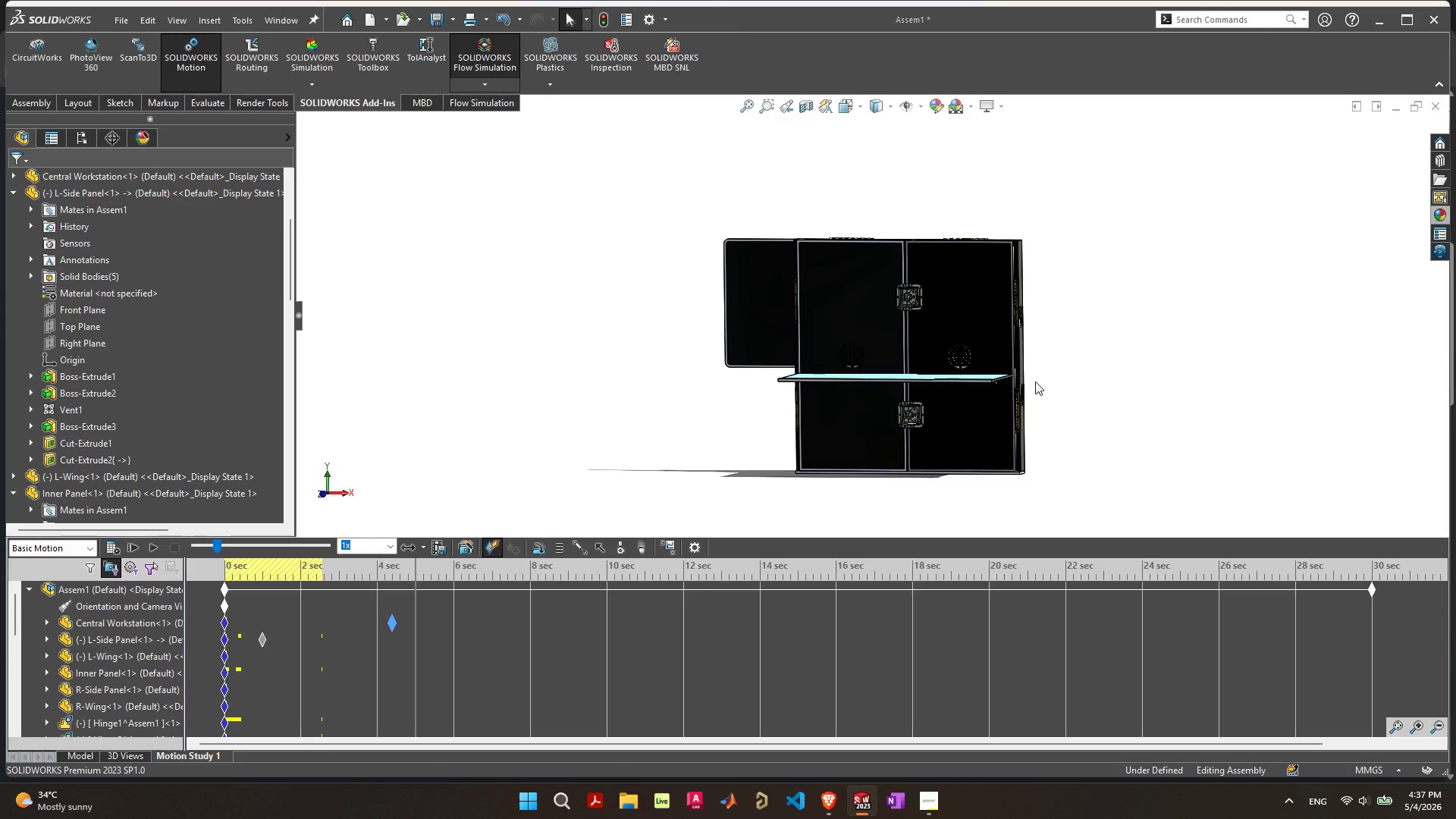 
wait(8.48)
 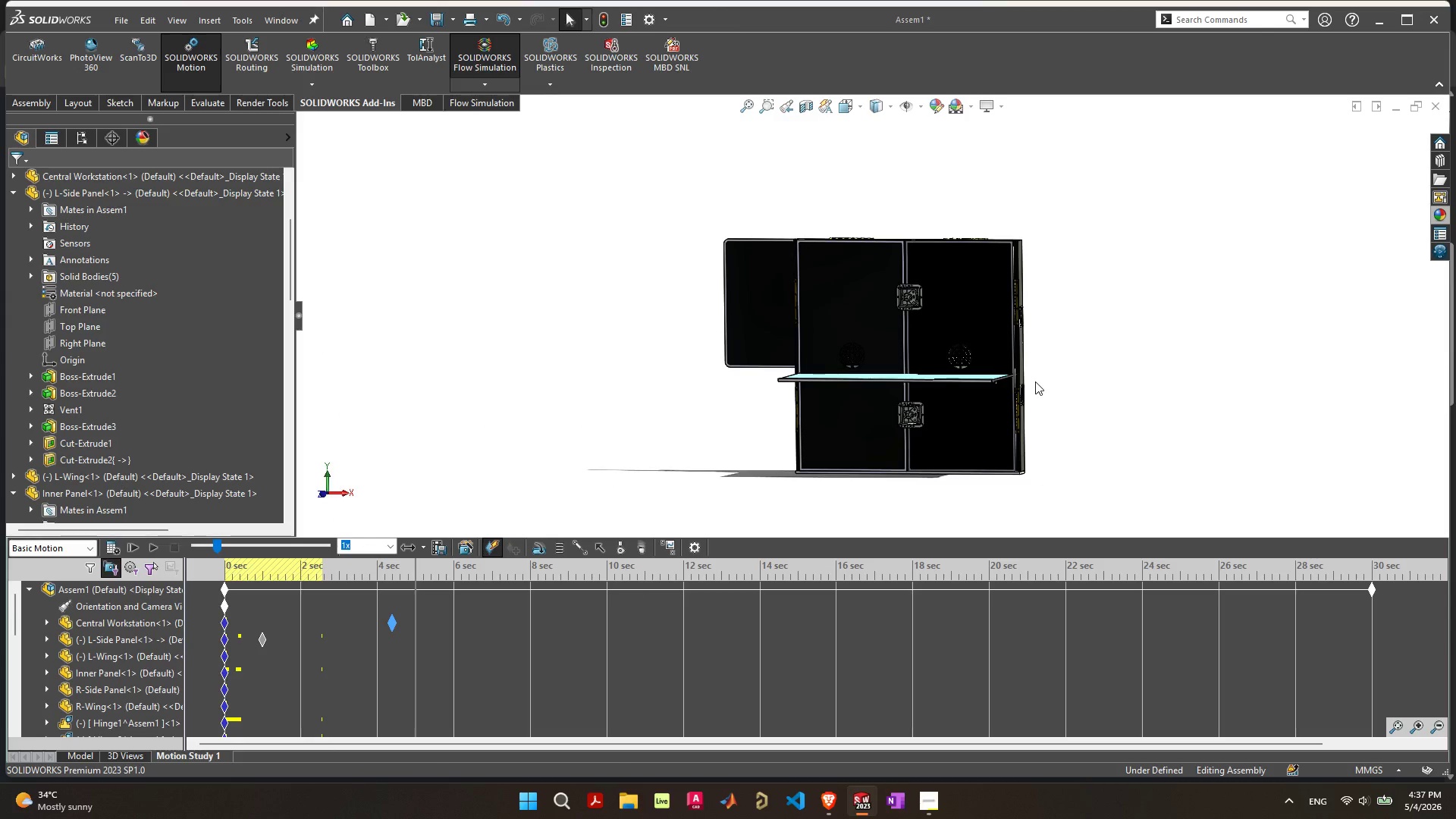 
scroll: coordinate [265, 663], scroll_direction: down, amount: 11.0
 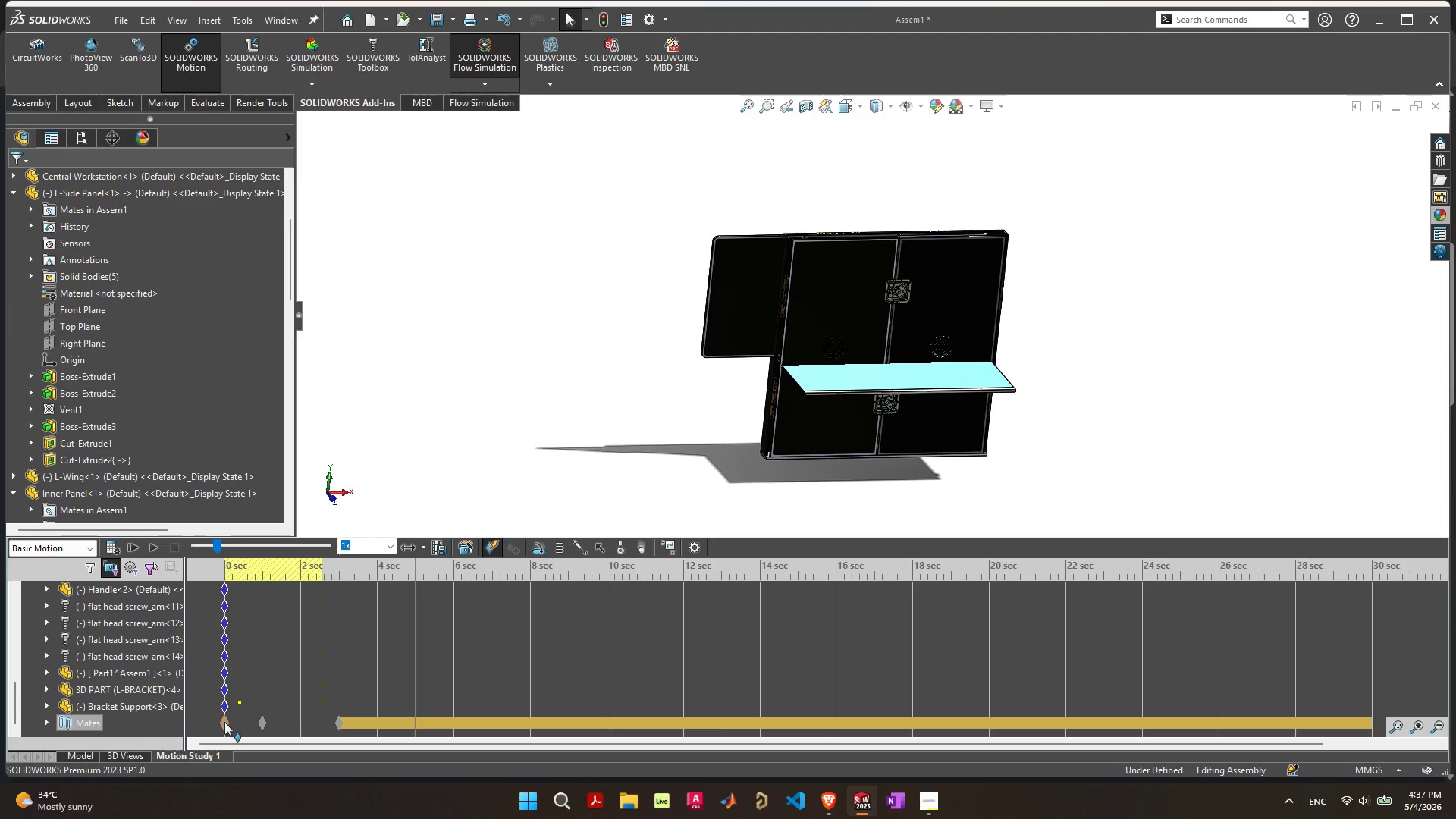 
scroll: coordinate [176, 416], scroll_direction: up, amount: 12.0
 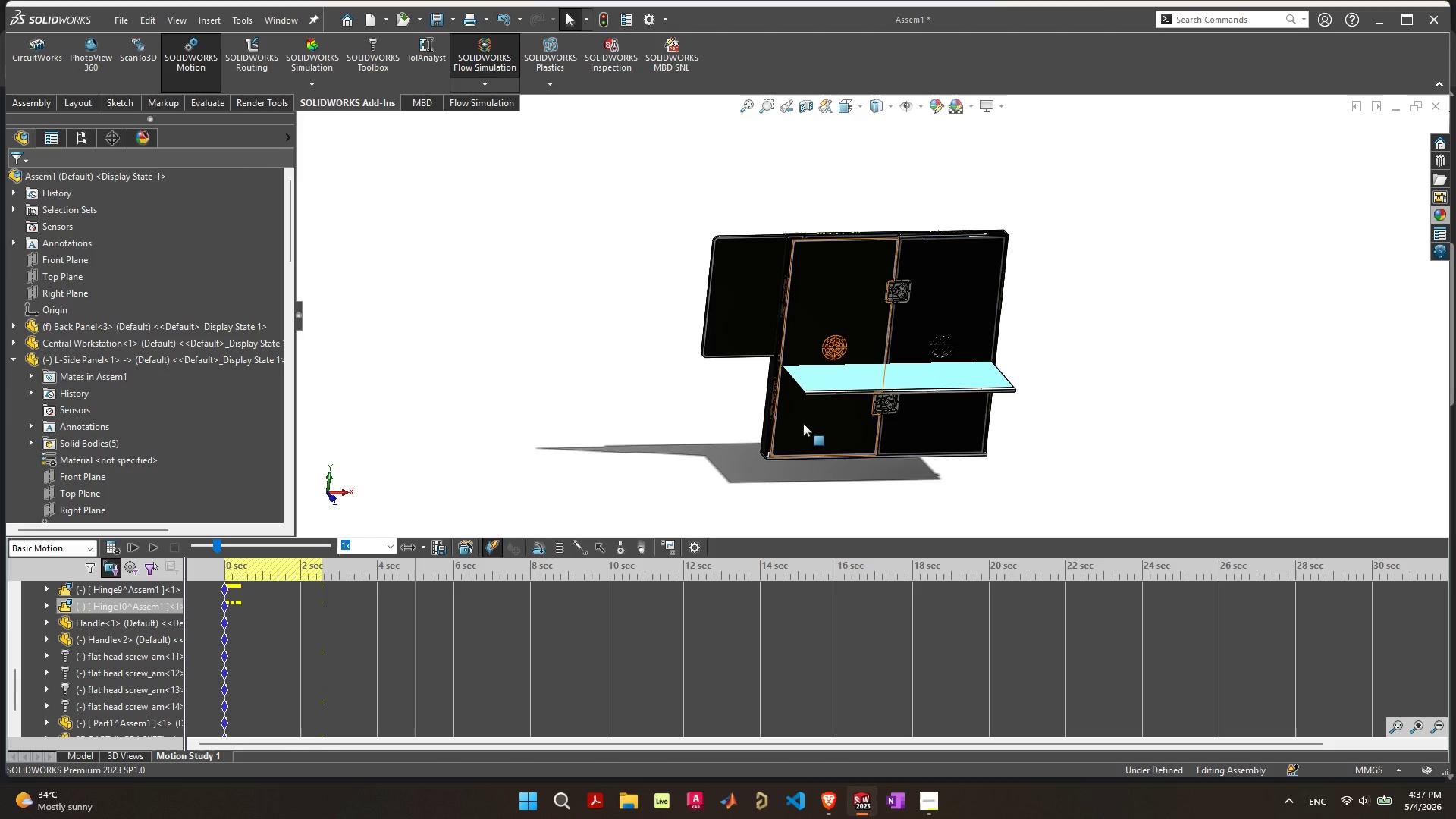 
left_click_drag(start_coordinate=[810, 422], to_coordinate=[567, 359])
 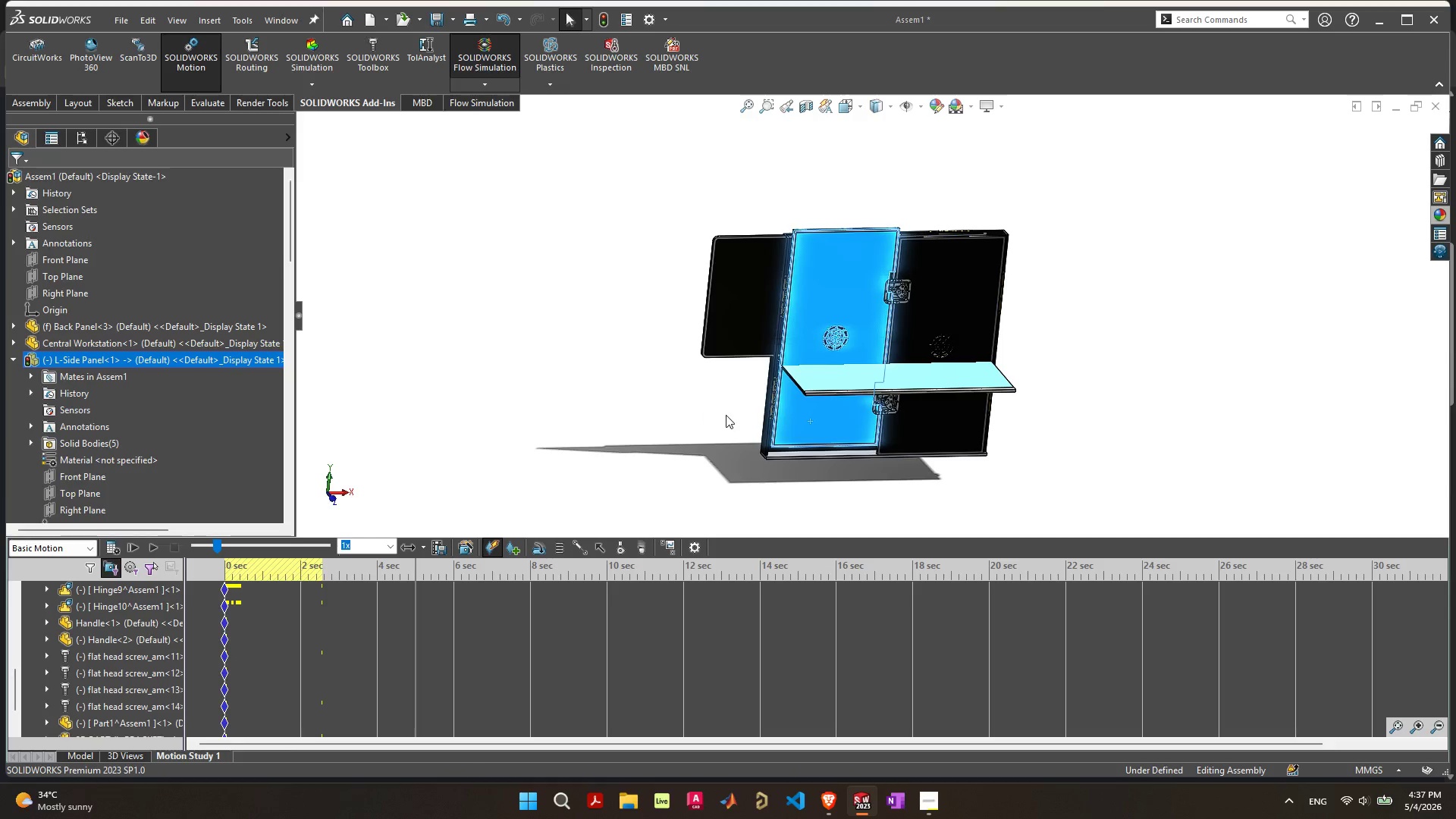 
scroll: coordinate [818, 425], scroll_direction: up, amount: 8.0
 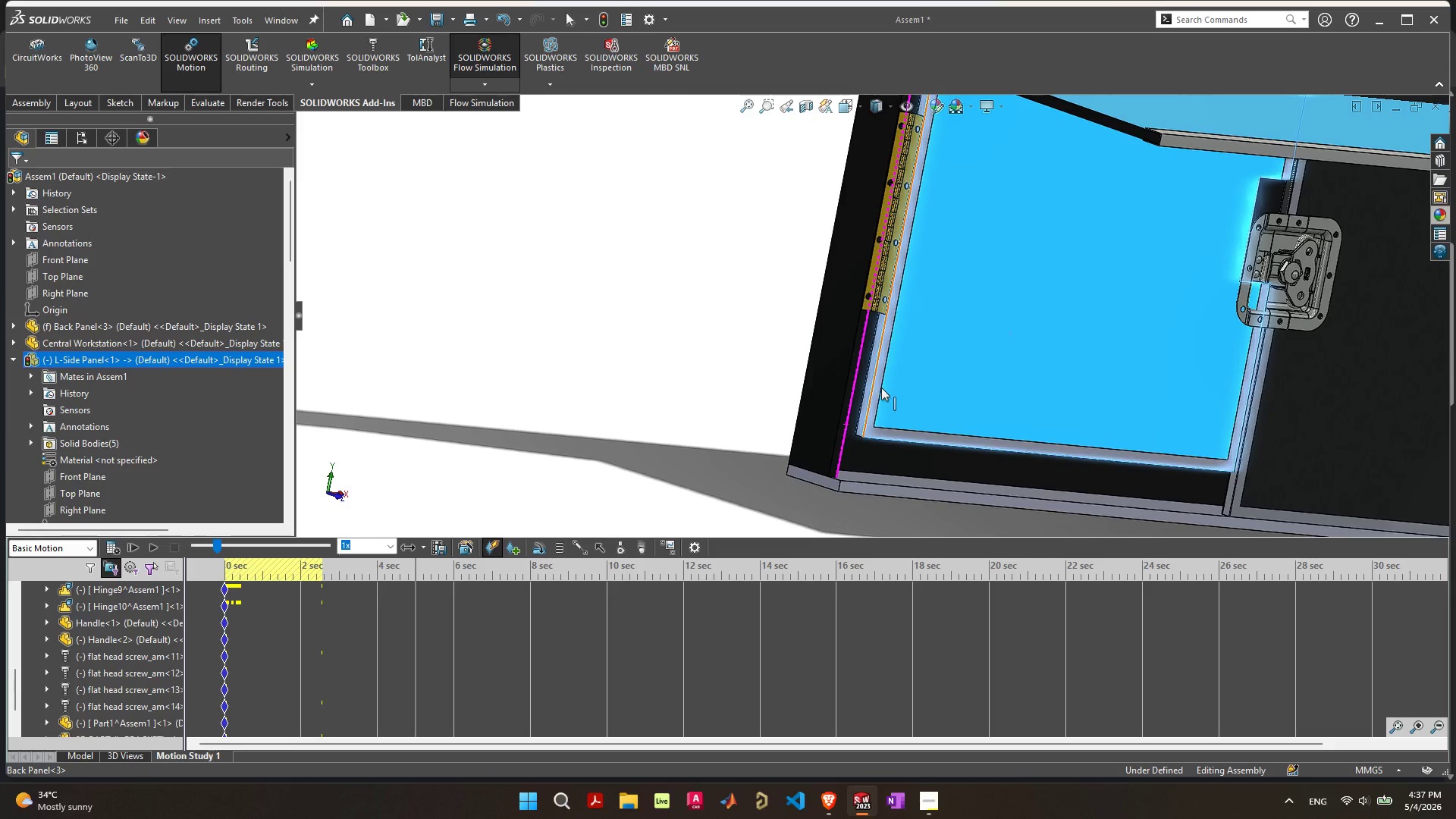 
left_click_drag(start_coordinate=[921, 342], to_coordinate=[922, 397])
 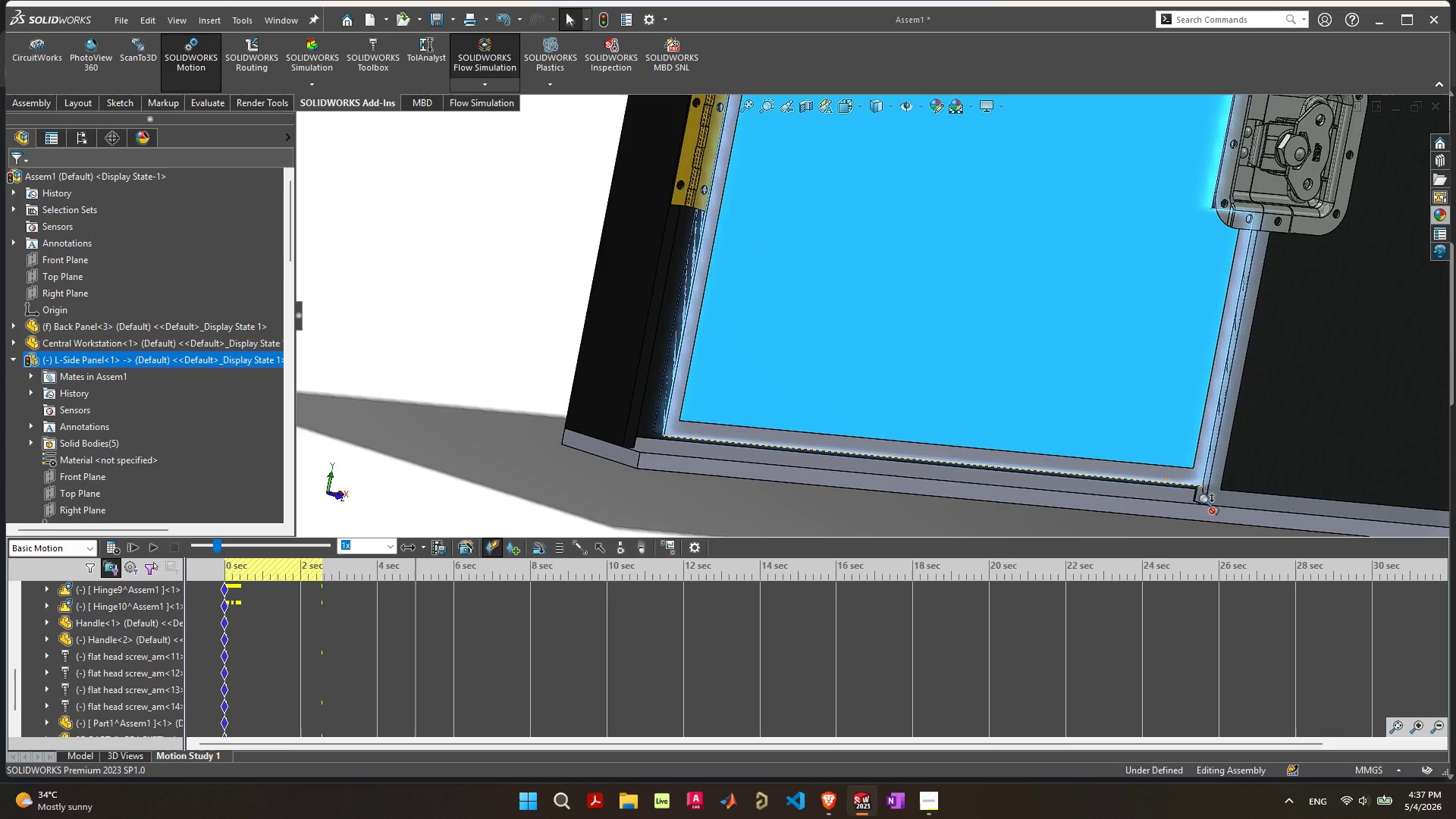 
scroll: coordinate [1112, 418], scroll_direction: up, amount: 9.0
 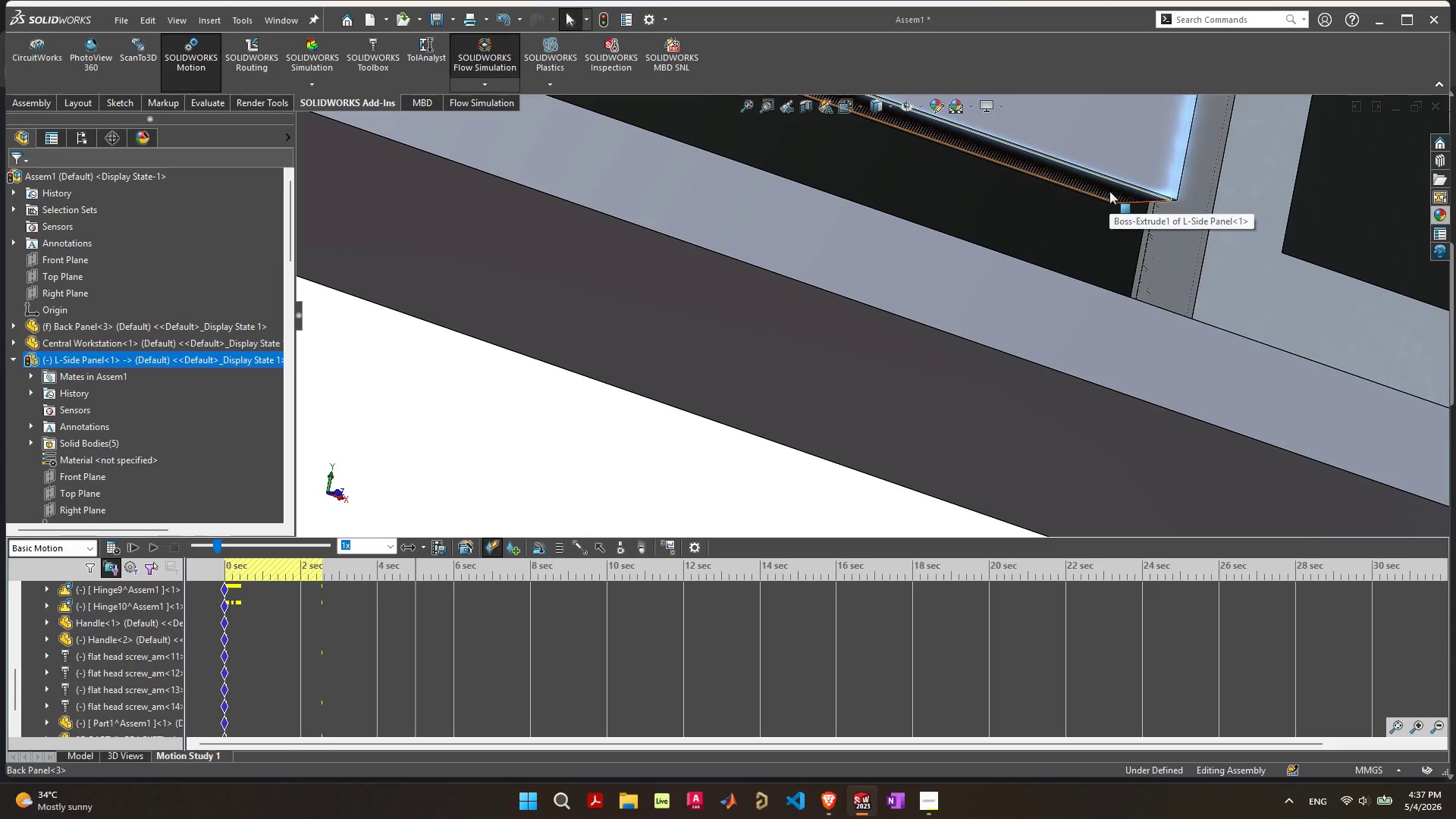 
left_click([1109, 191])
 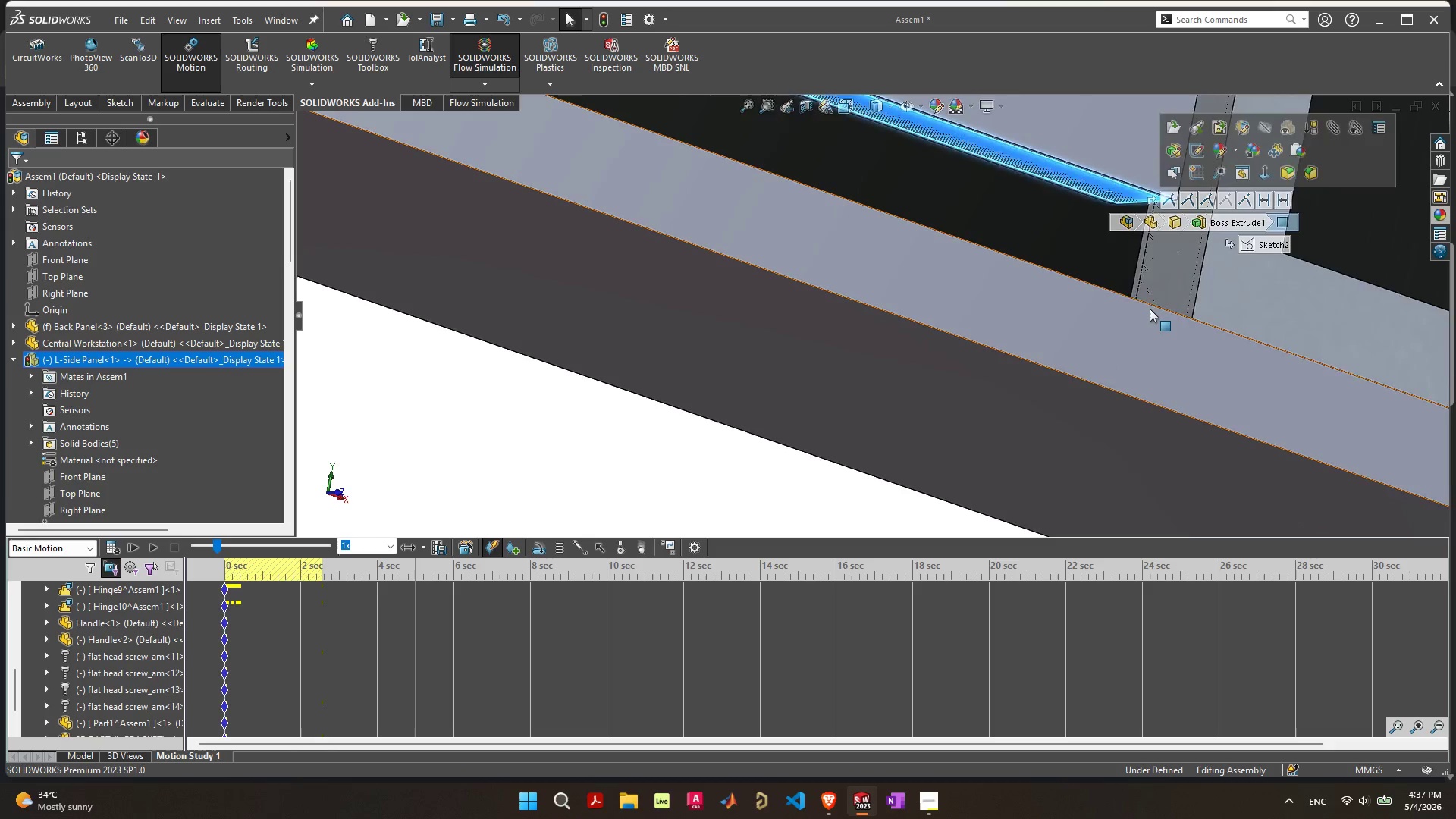 
scroll: coordinate [1146, 322], scroll_direction: down, amount: 6.0
 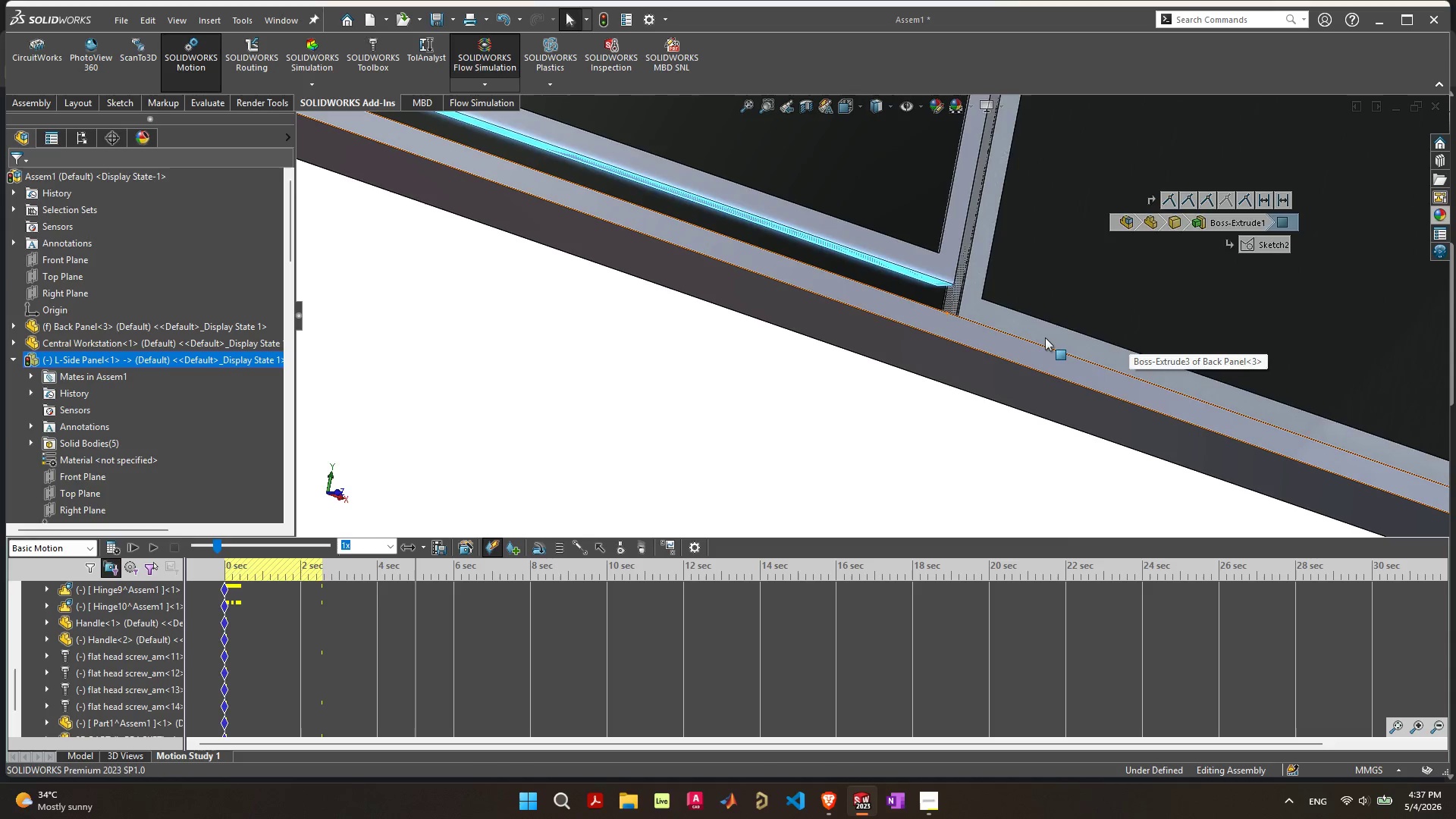 
left_click_drag(start_coordinate=[1045, 337], to_coordinate=[1147, 250])
 